 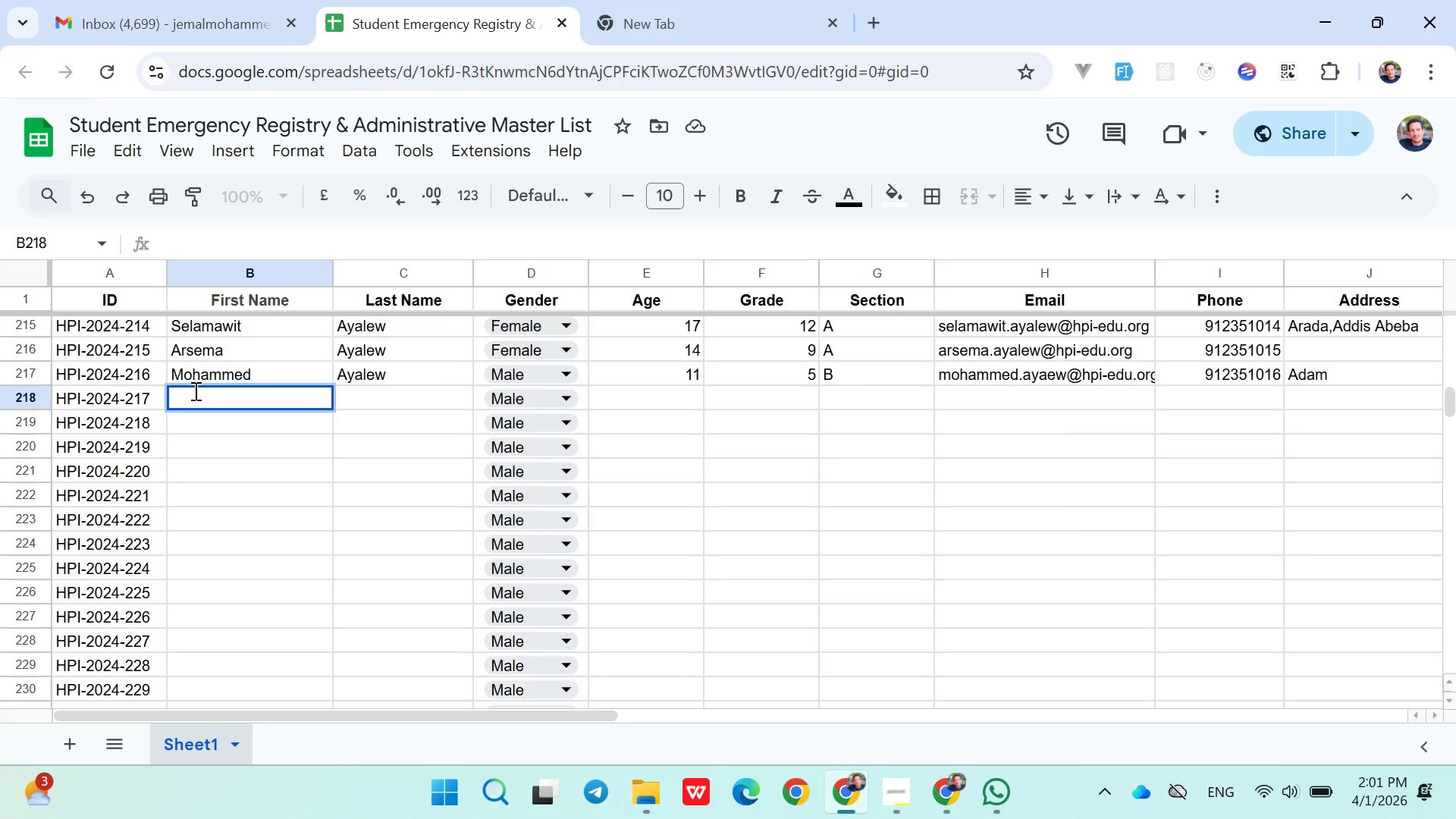 
type(Seid)
 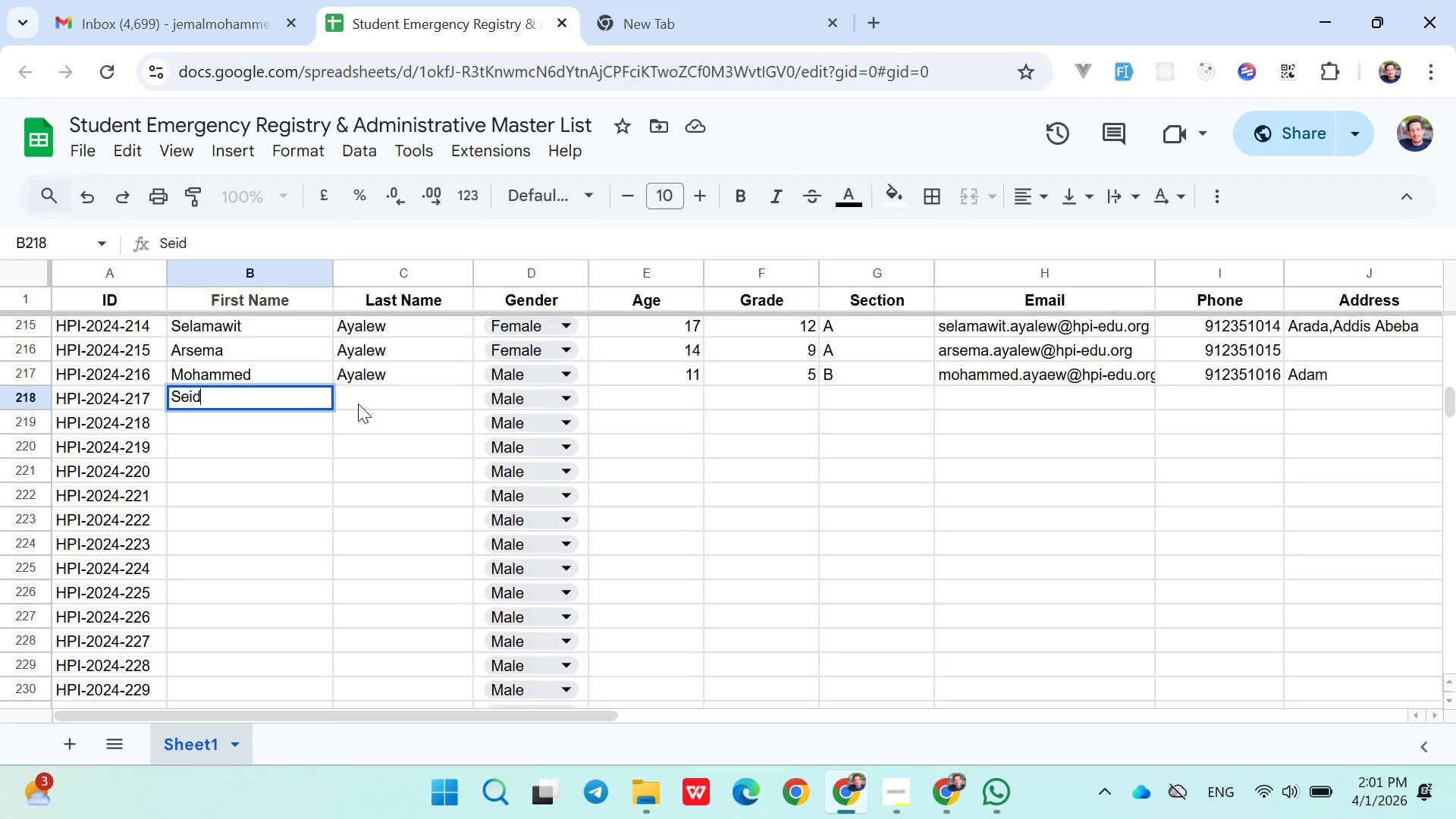 
left_click([364, 396])
 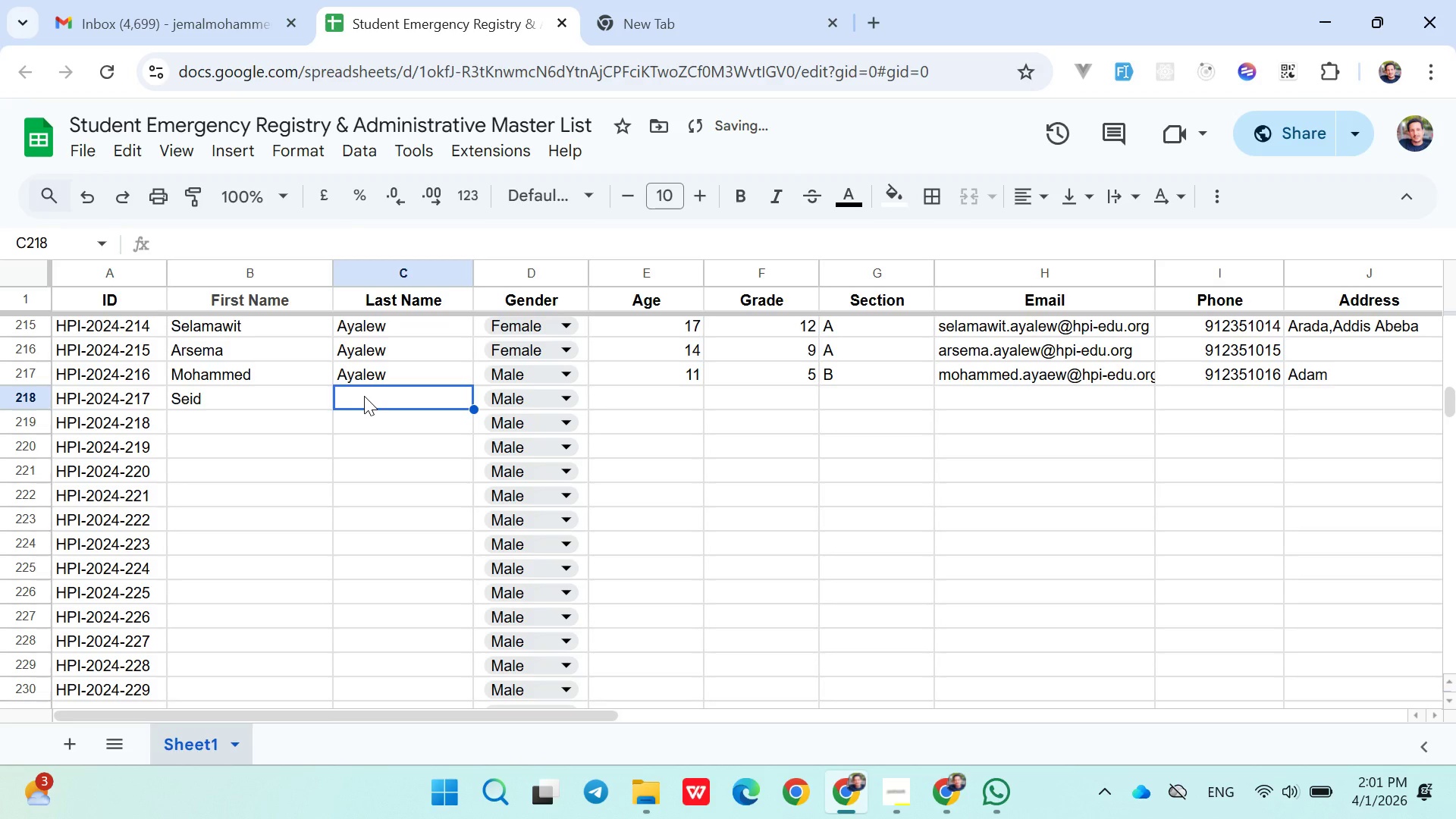 
type(Ayalew)
 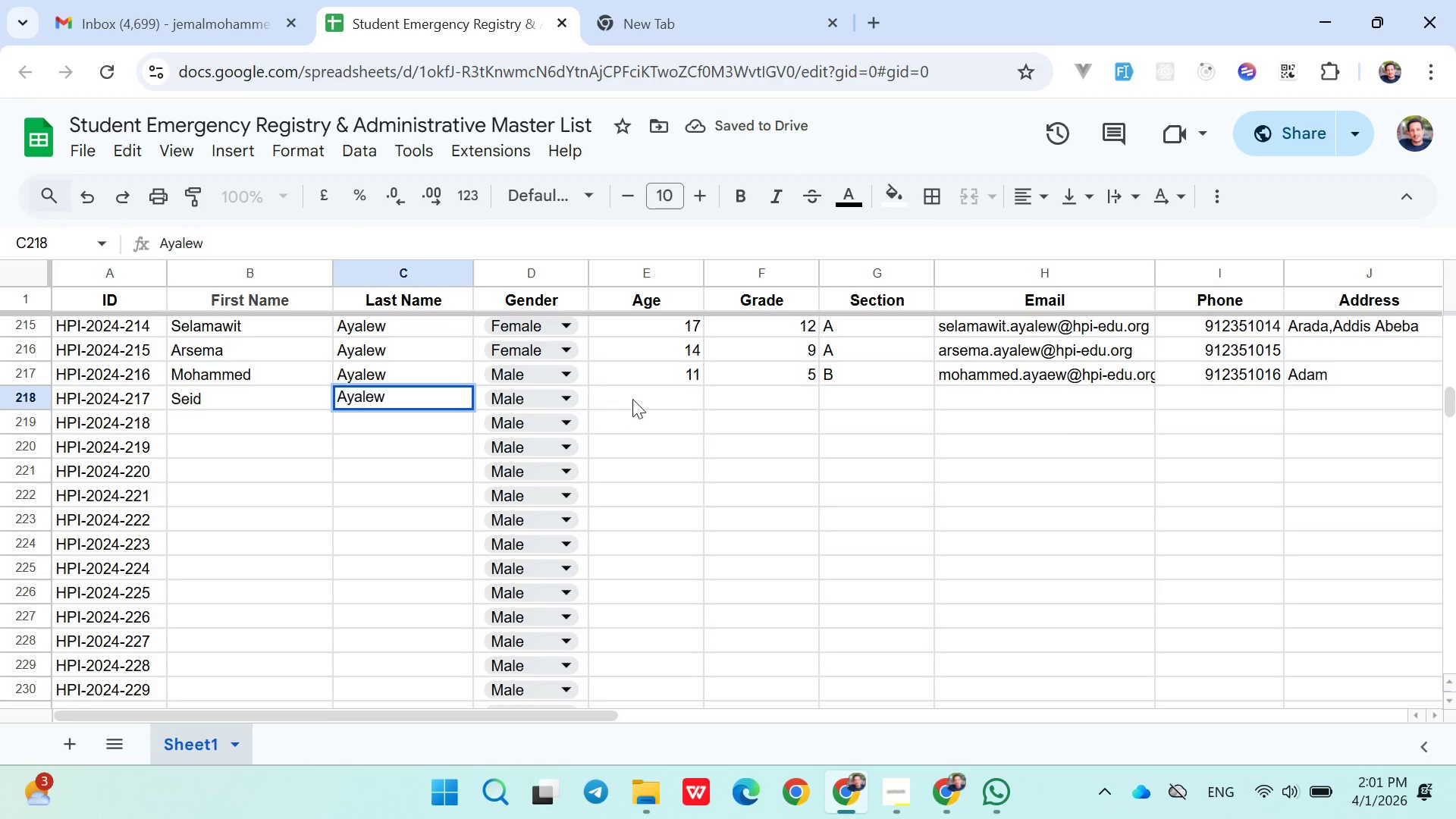 
left_click([637, 398])
 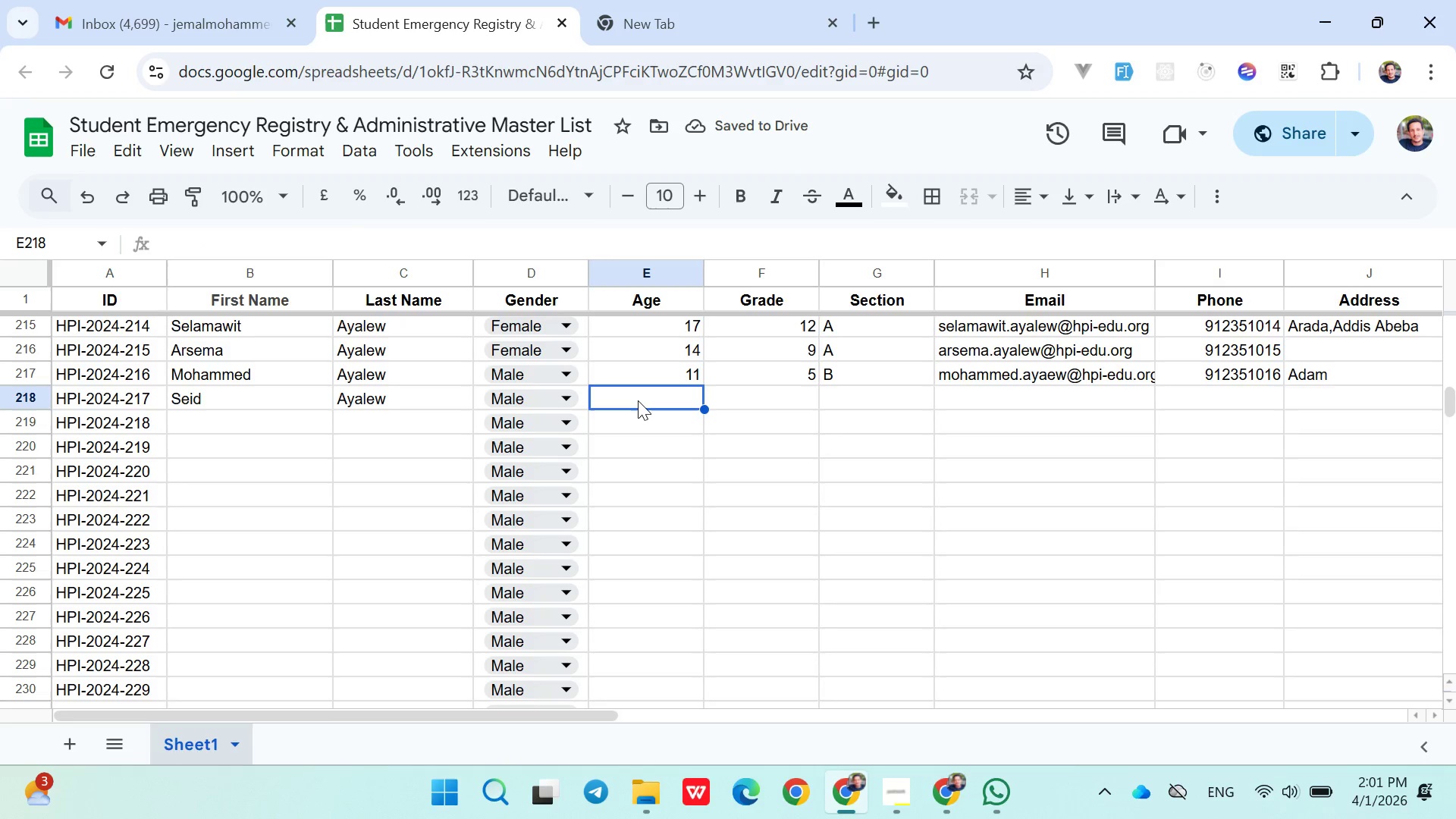 
type(18)
 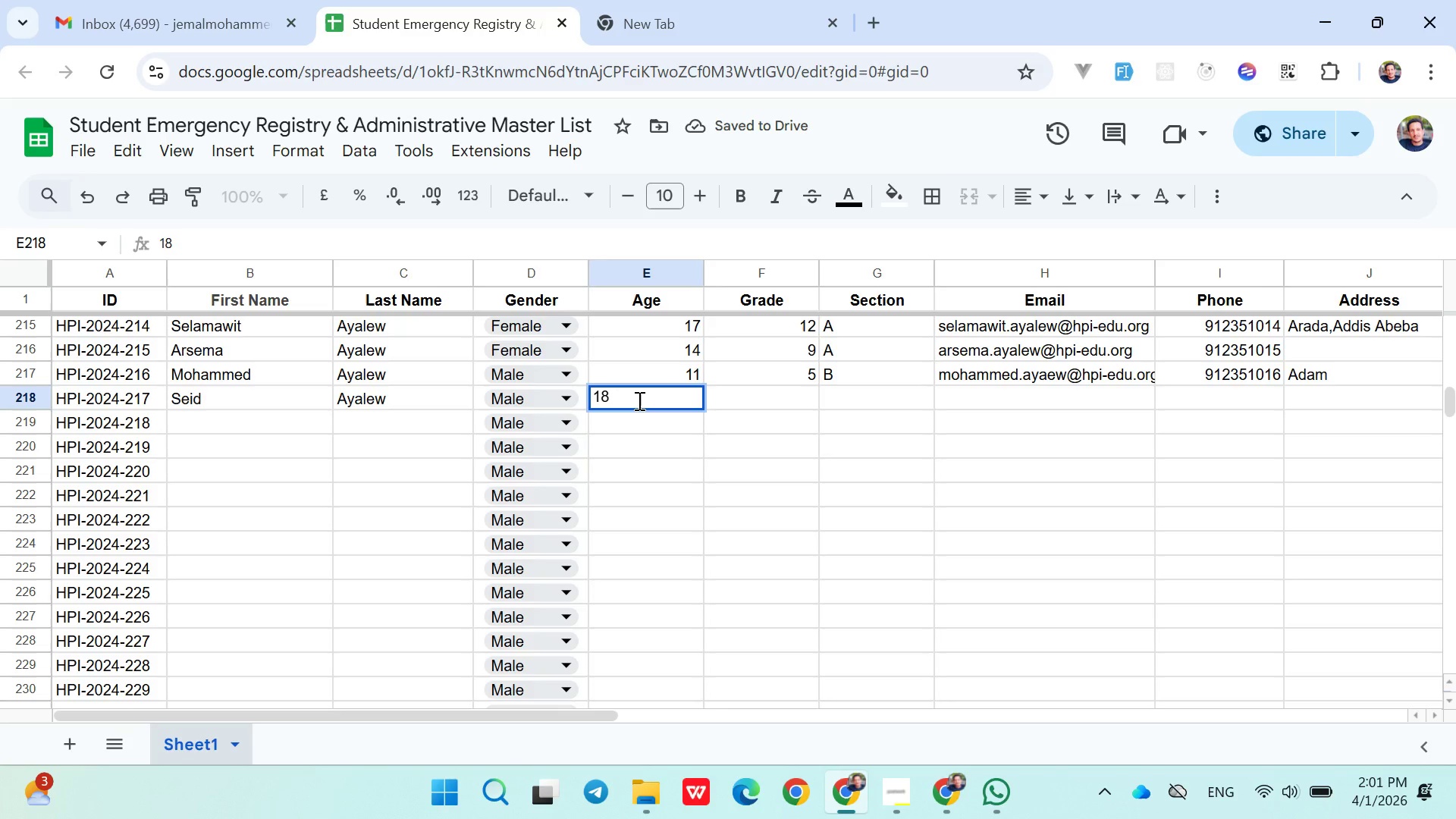 
key(ArrowRight)
 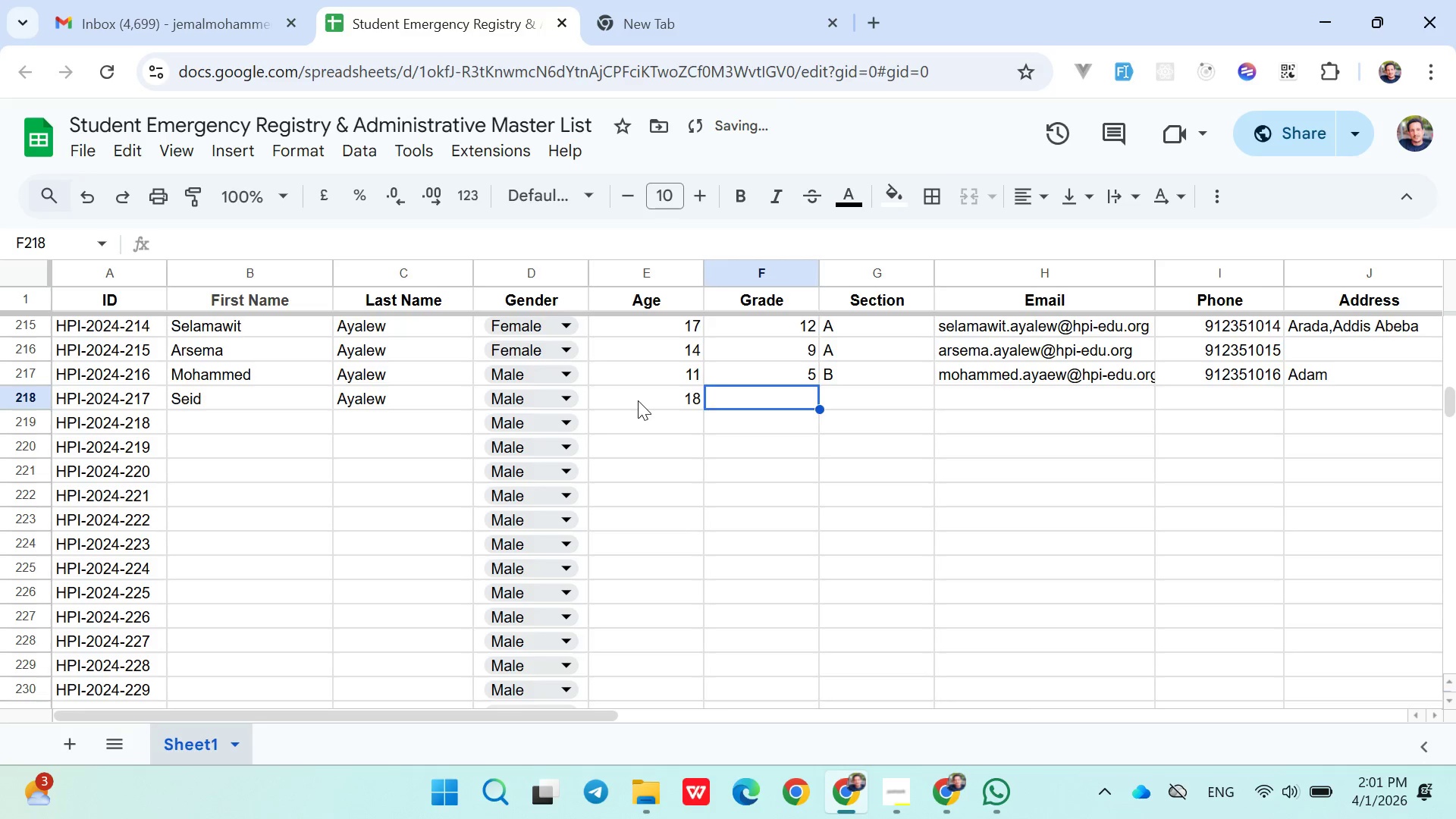 
type(10)
 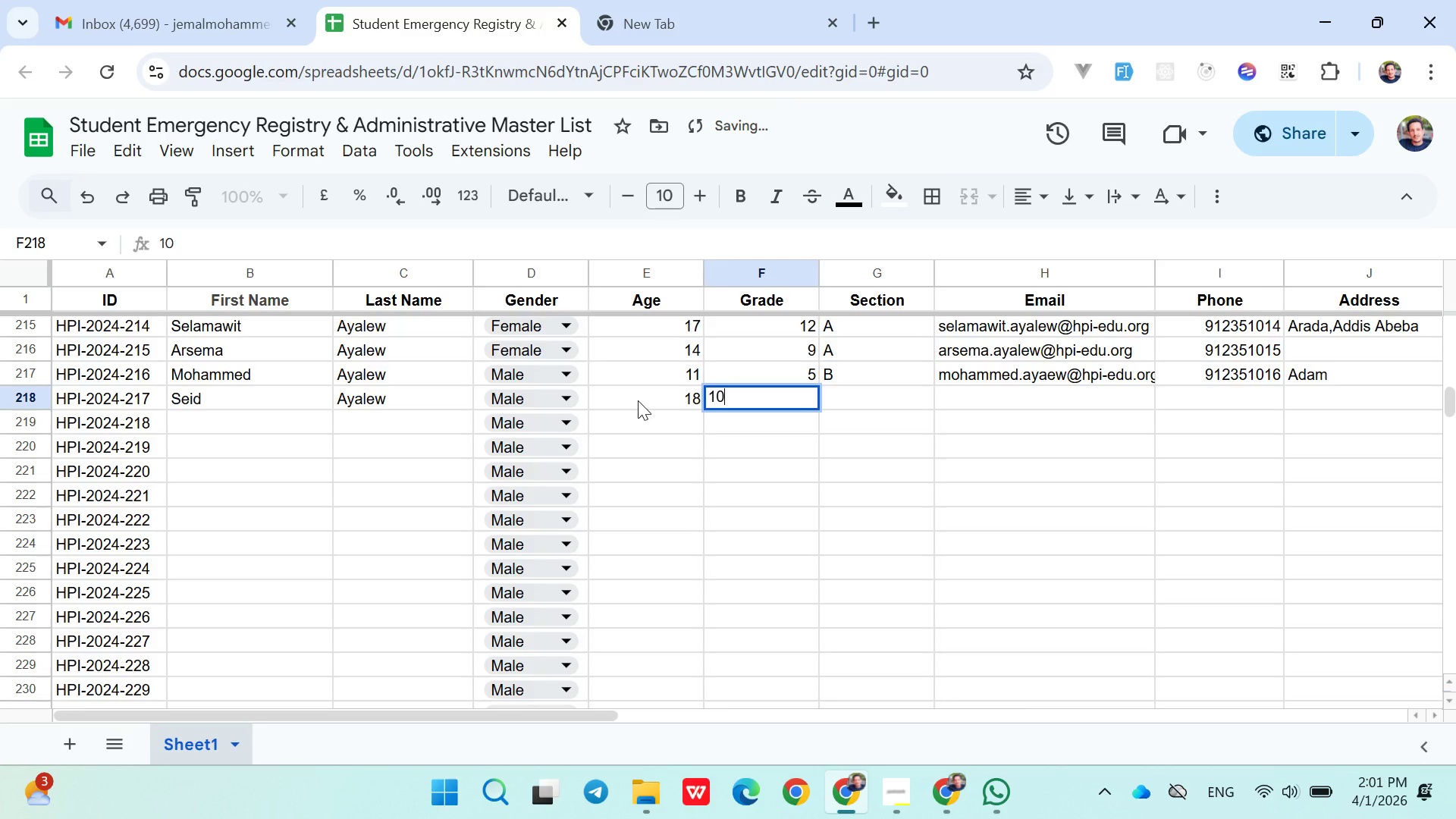 
key(ArrowRight)
 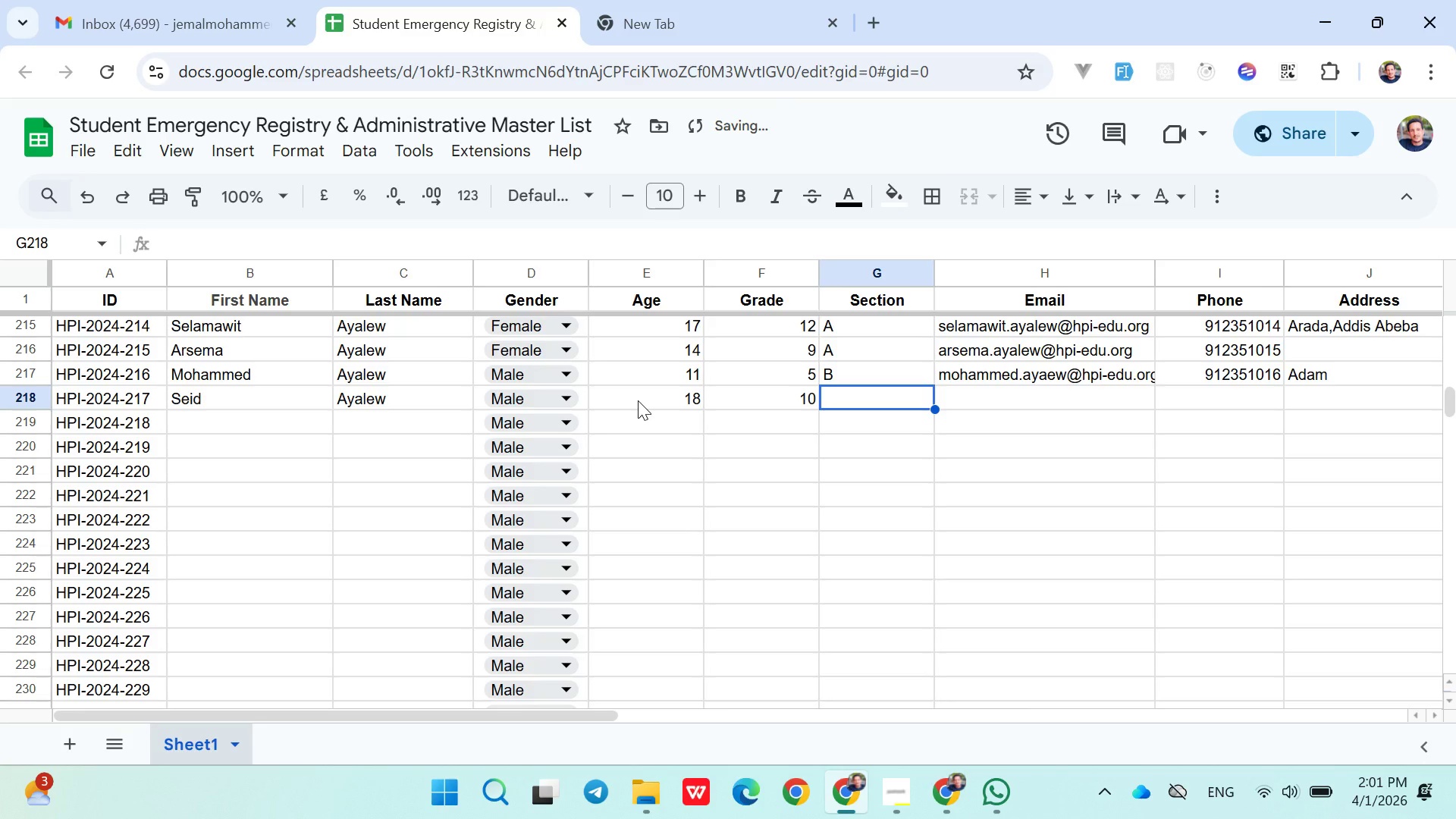 
key(Shift+A)
 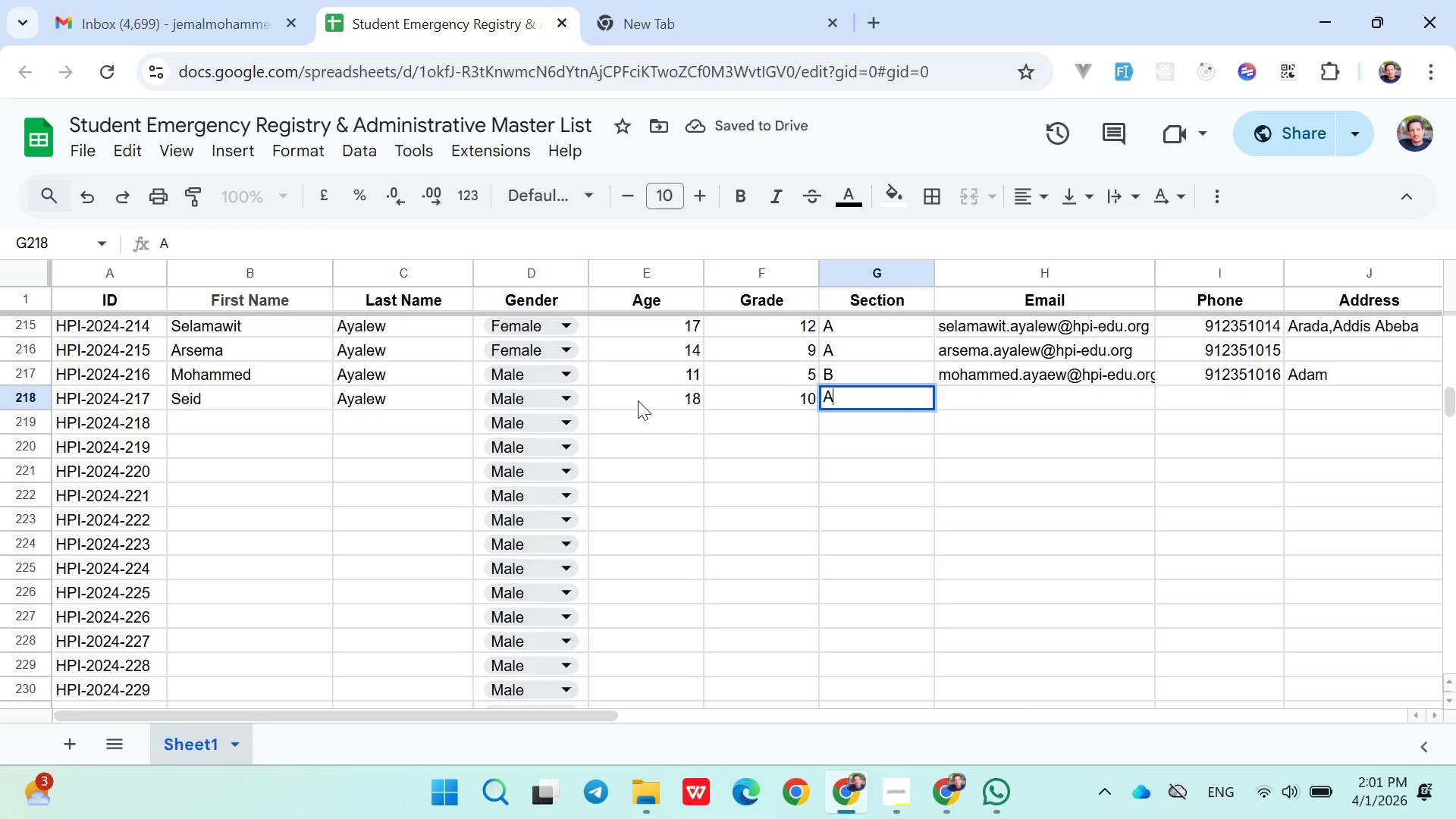 
key(ArrowRight)
 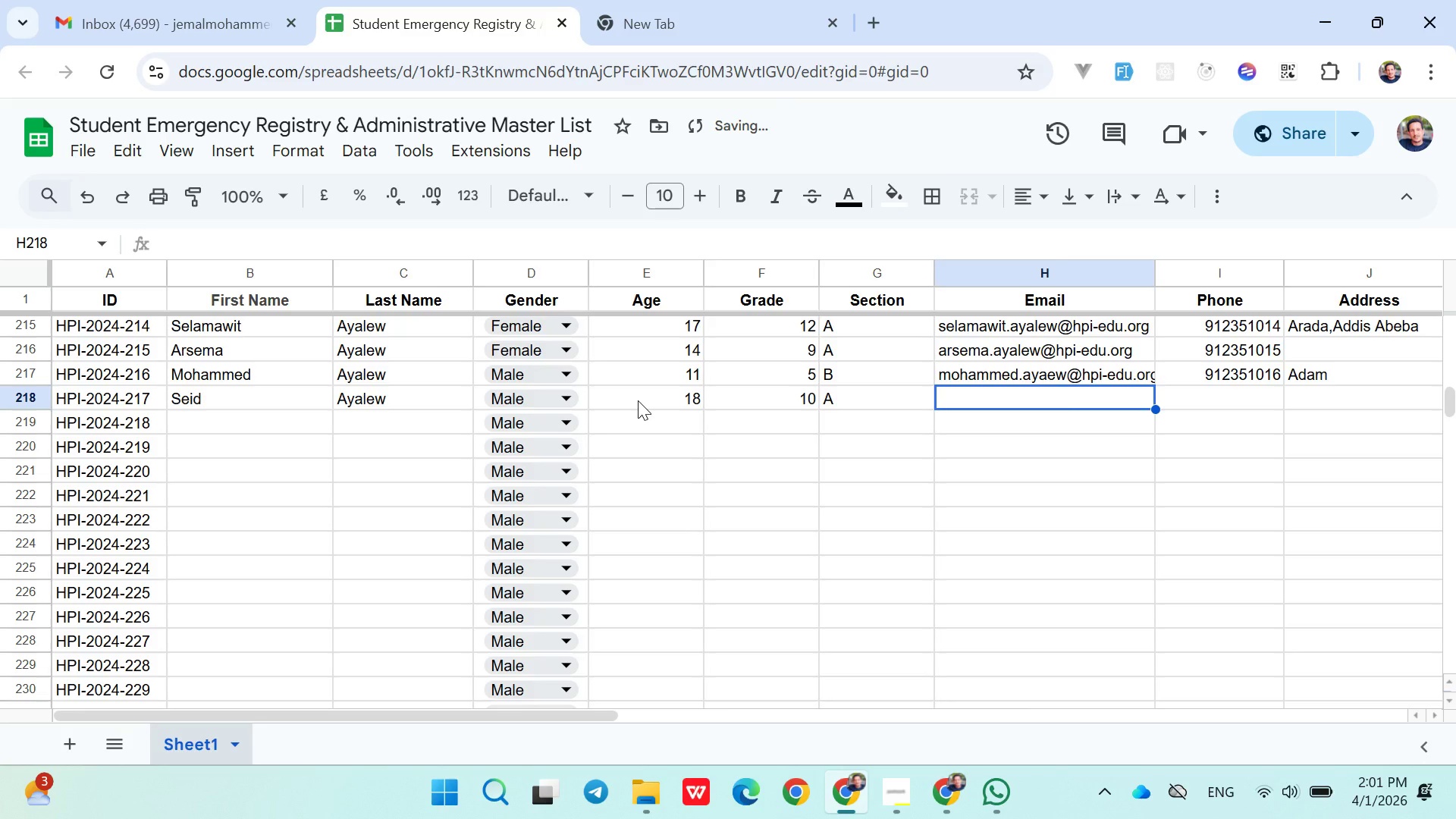 
type(seid.ayae)
key(Backspace)
 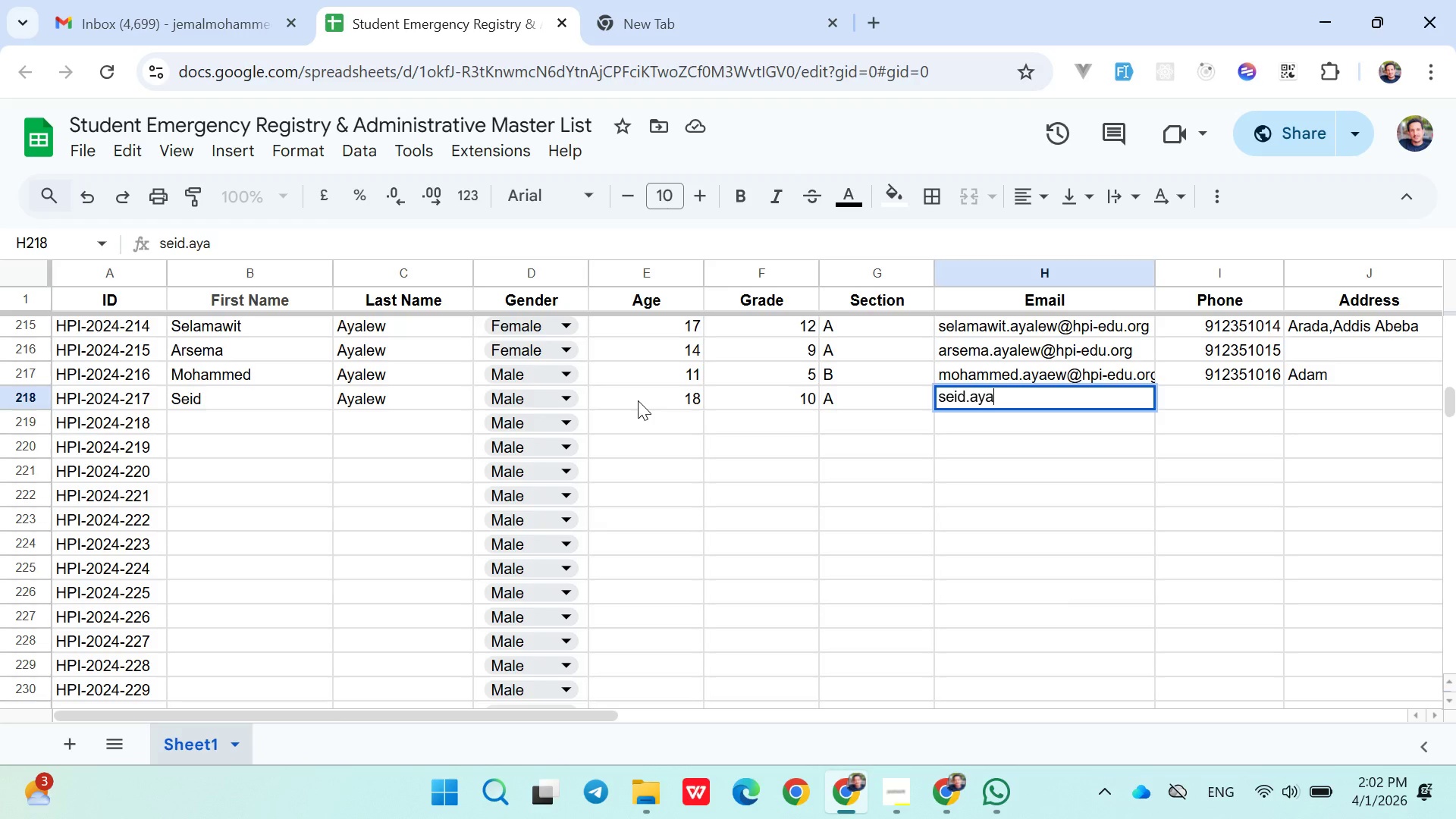 
hold_key(key=Backspace, duration=0.53)
 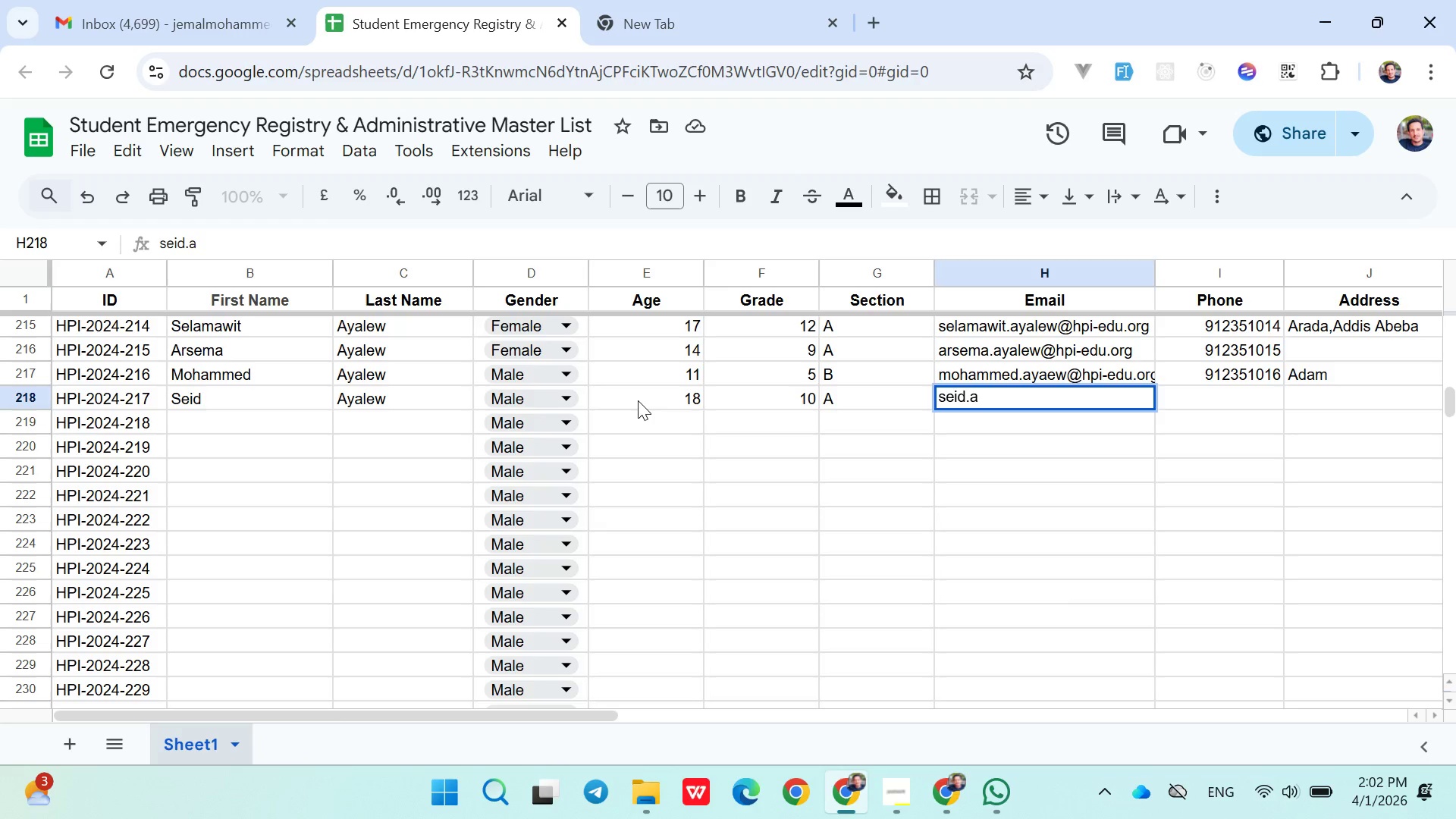 
type(yalew@hpi-edu.org)
 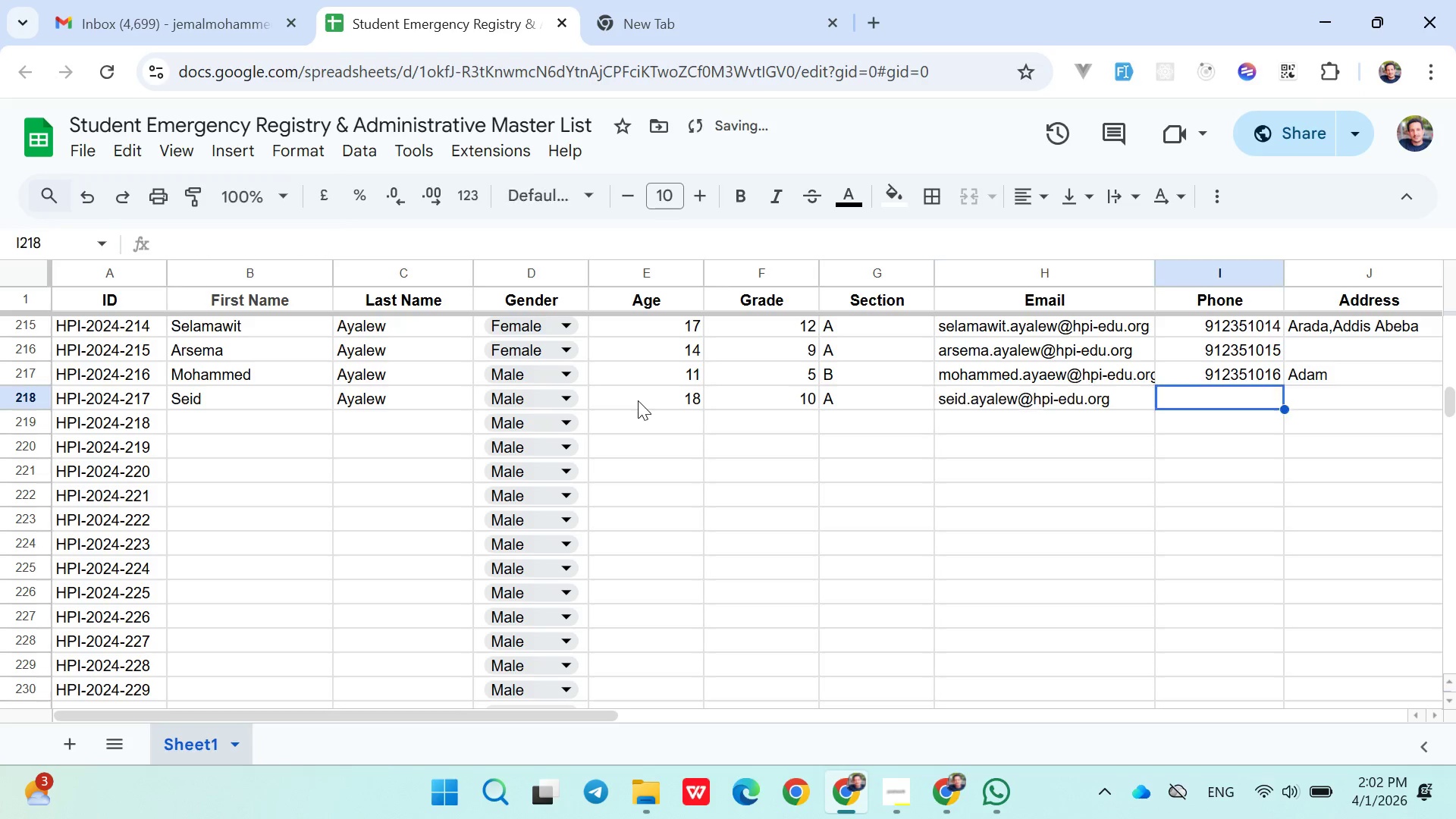 
 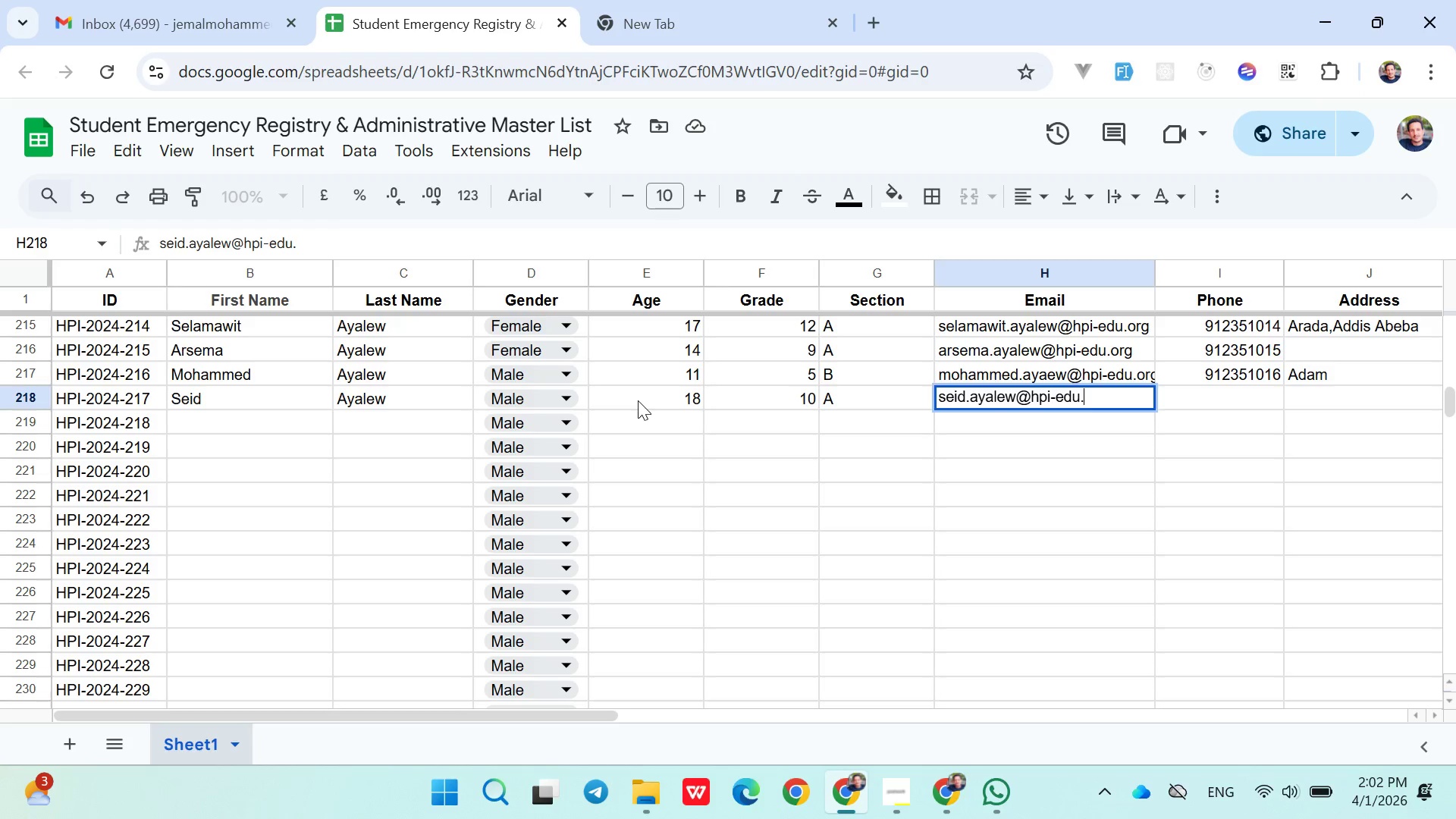 
key(ArrowRight)
 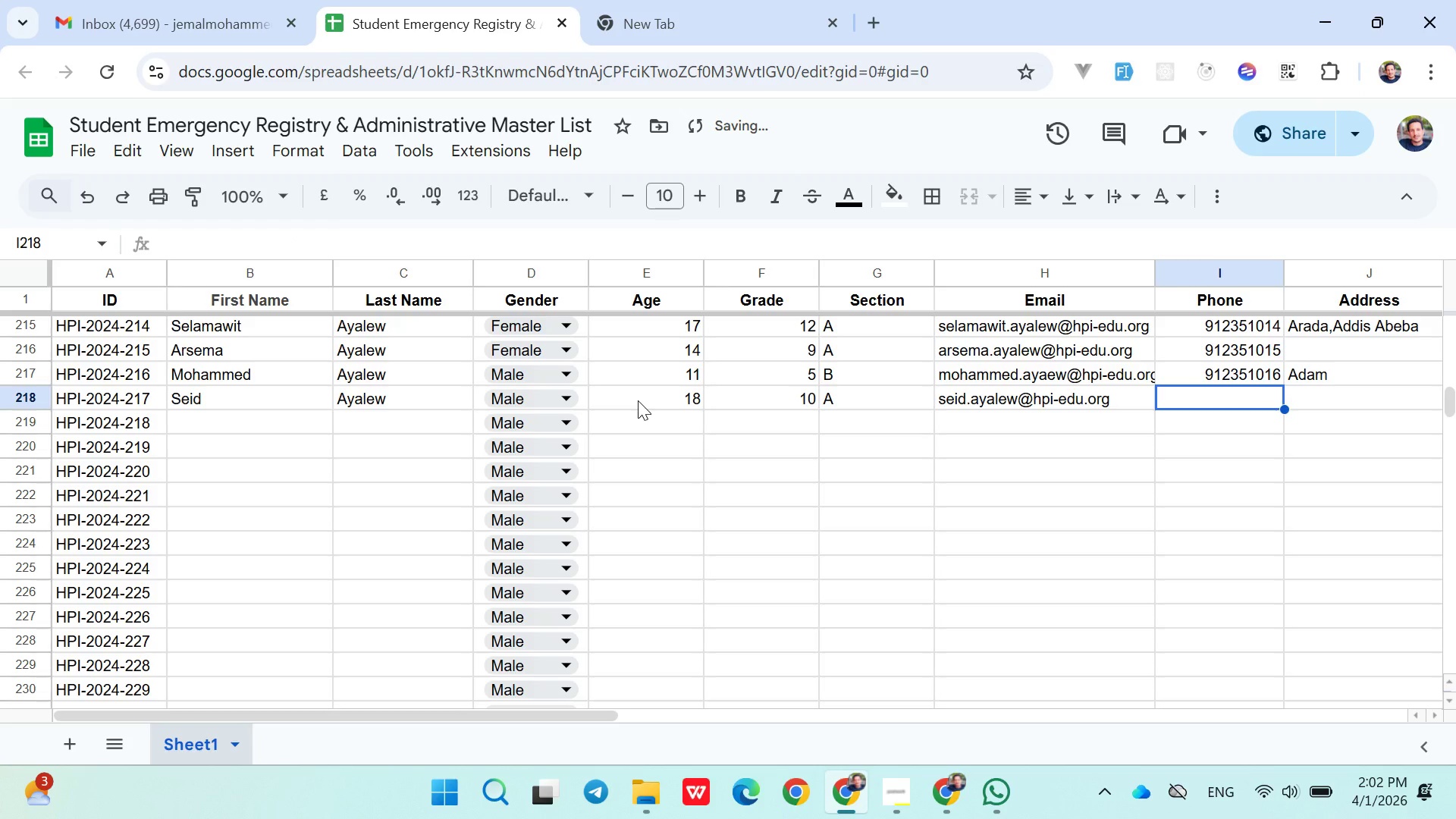 
type(0912351017)
 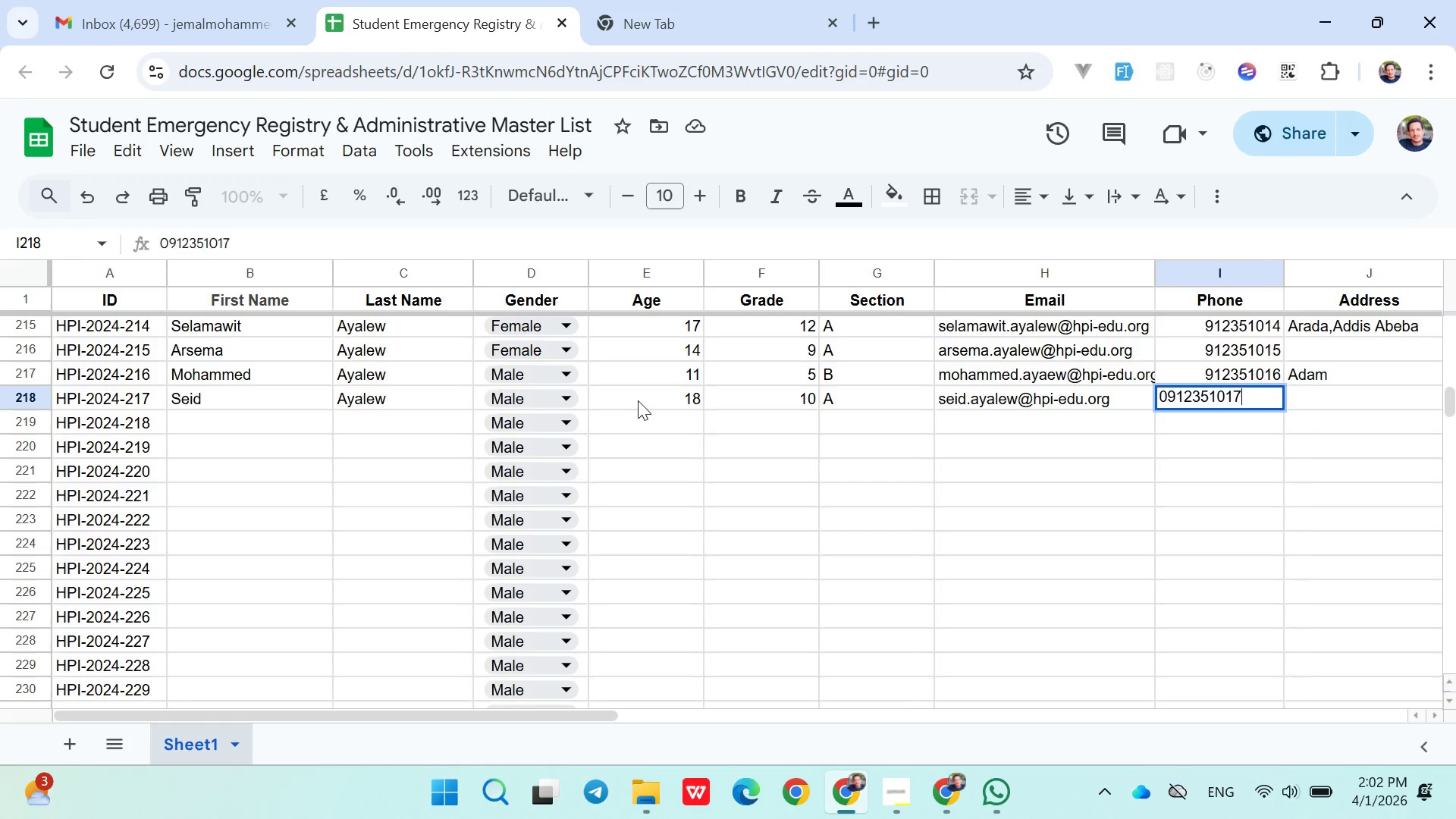 
key(ArrowRight)
 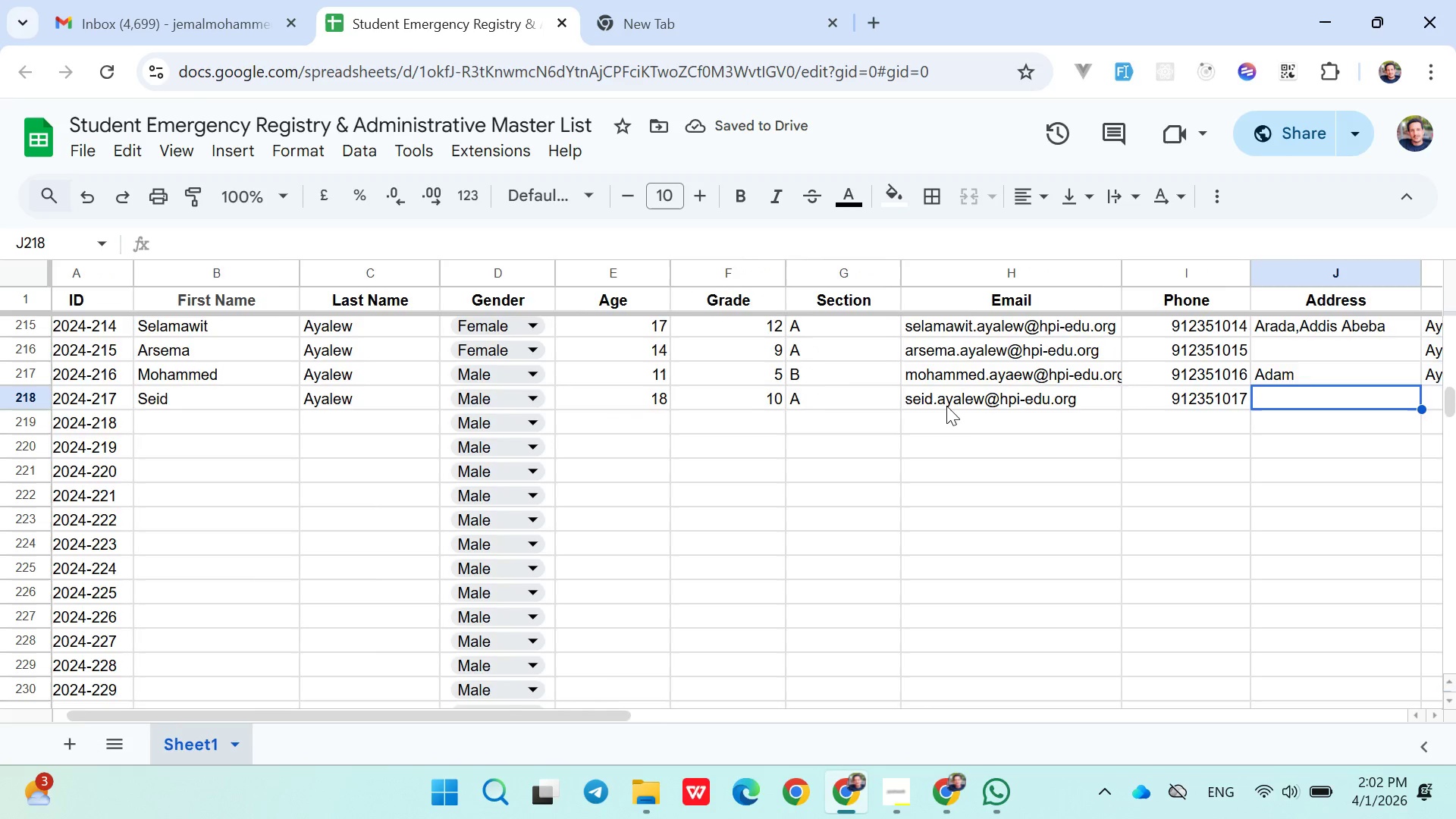 
left_click([1144, 342])
 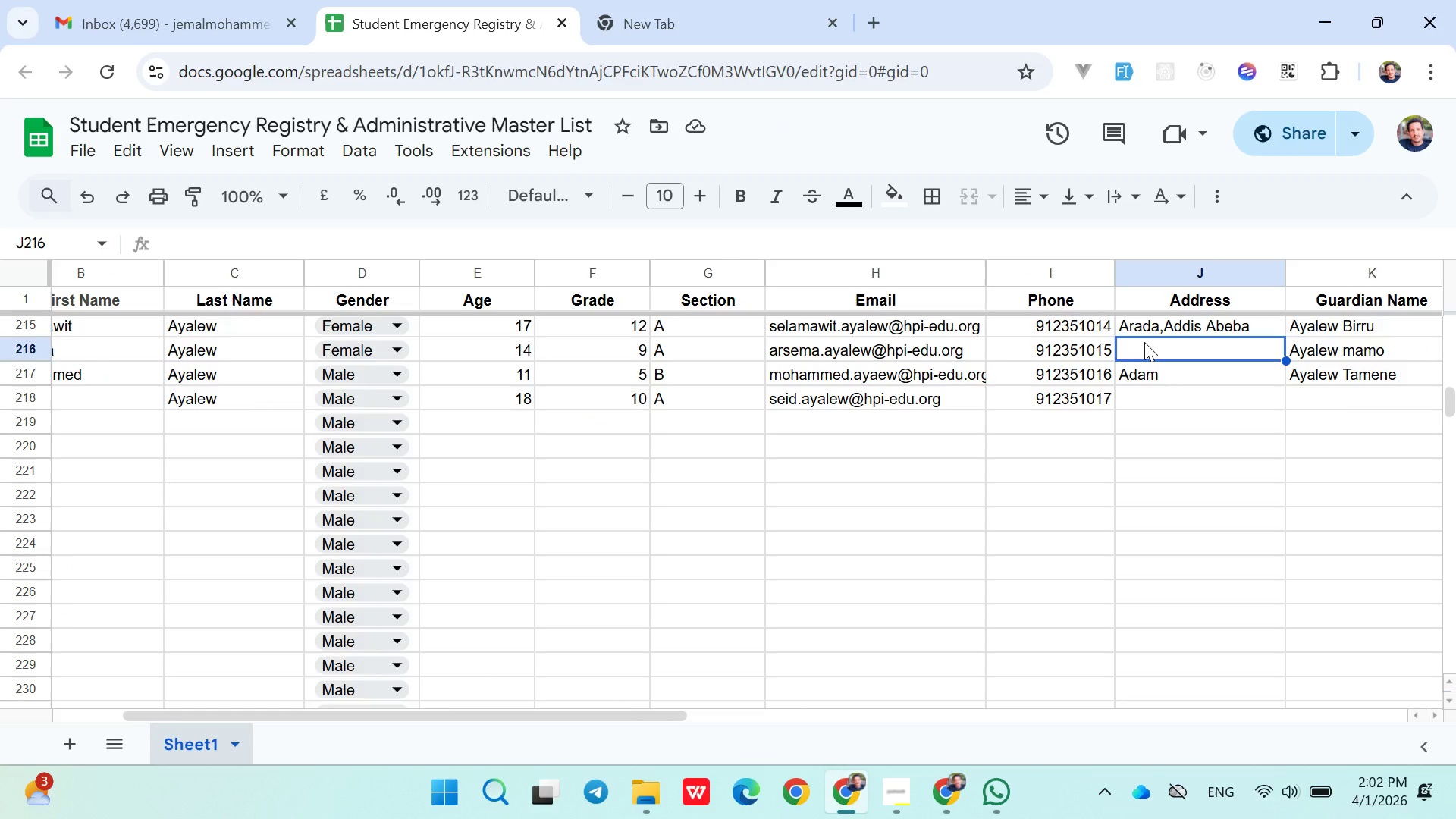 
type(Adama)
 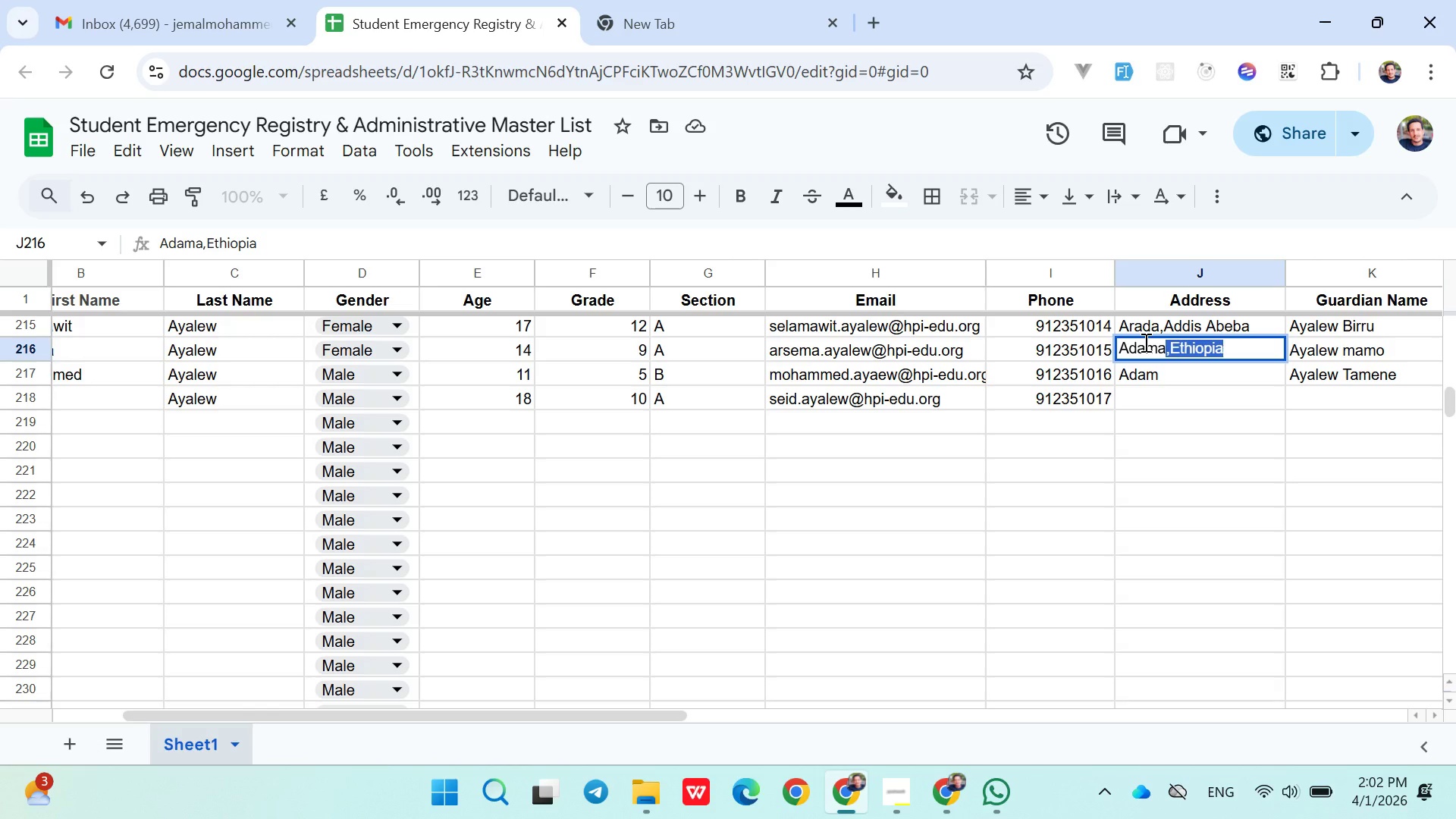 
key(ArrowRight)
 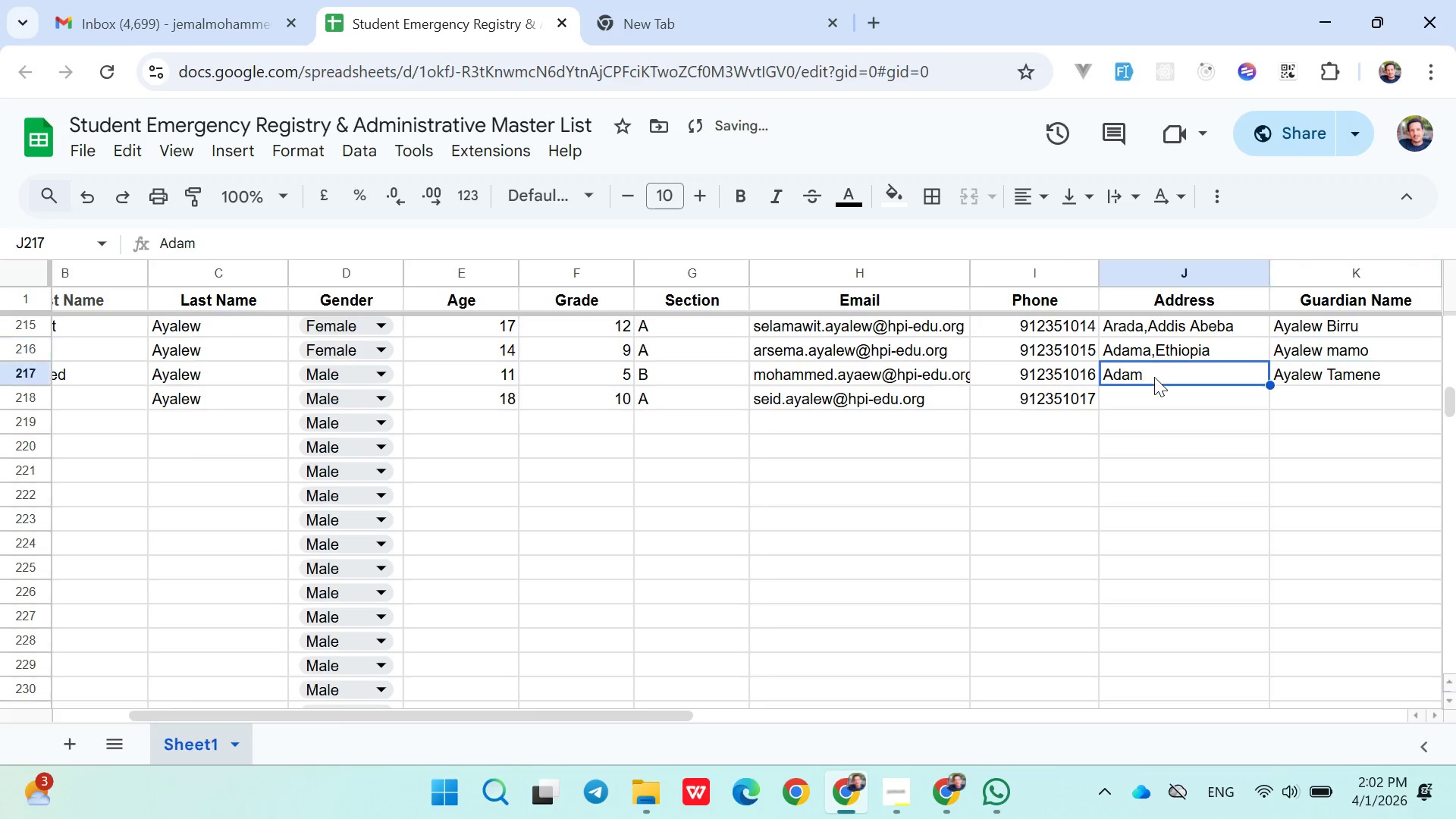 
double_click([1154, 377])
 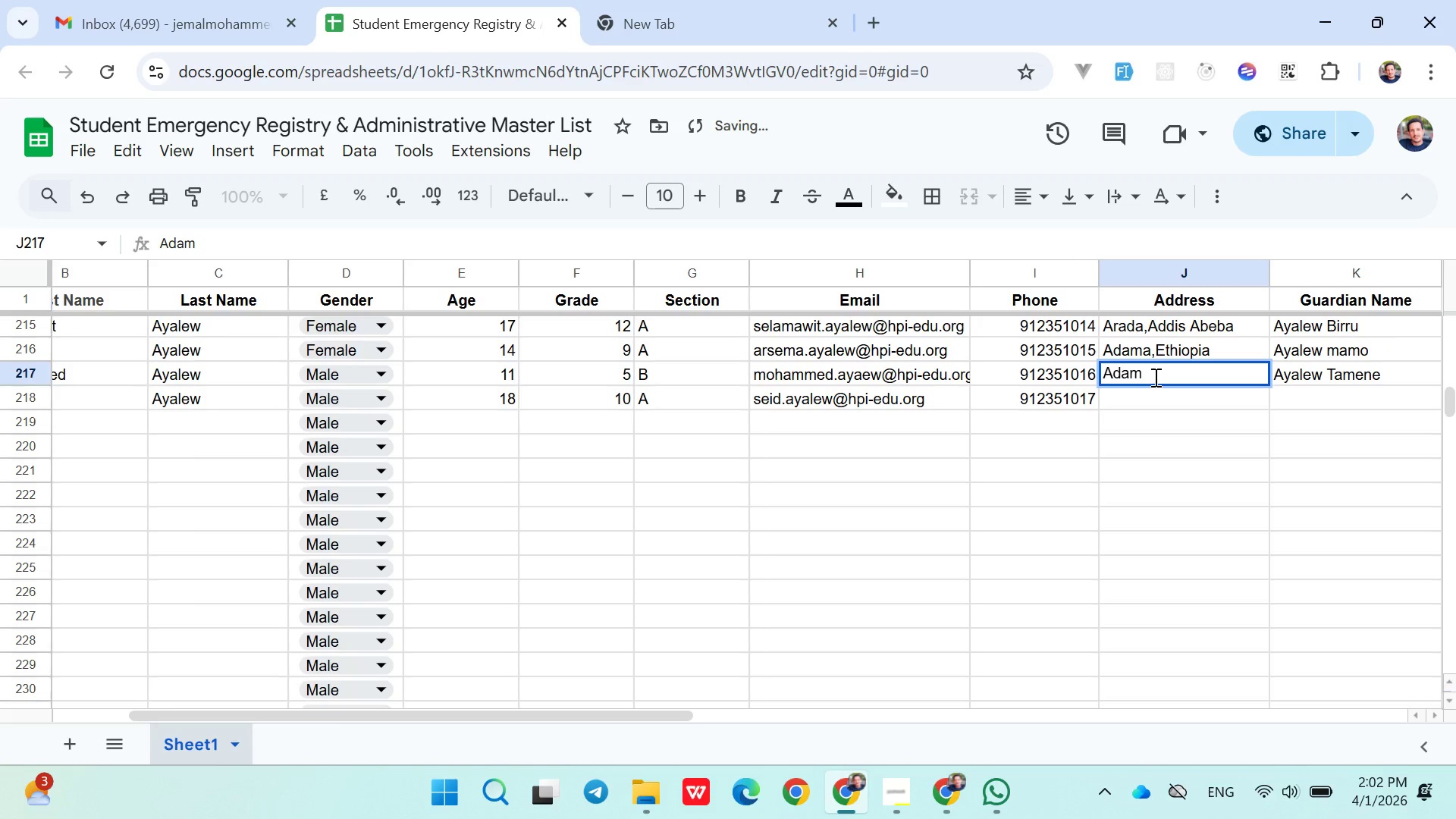 
key(A)
 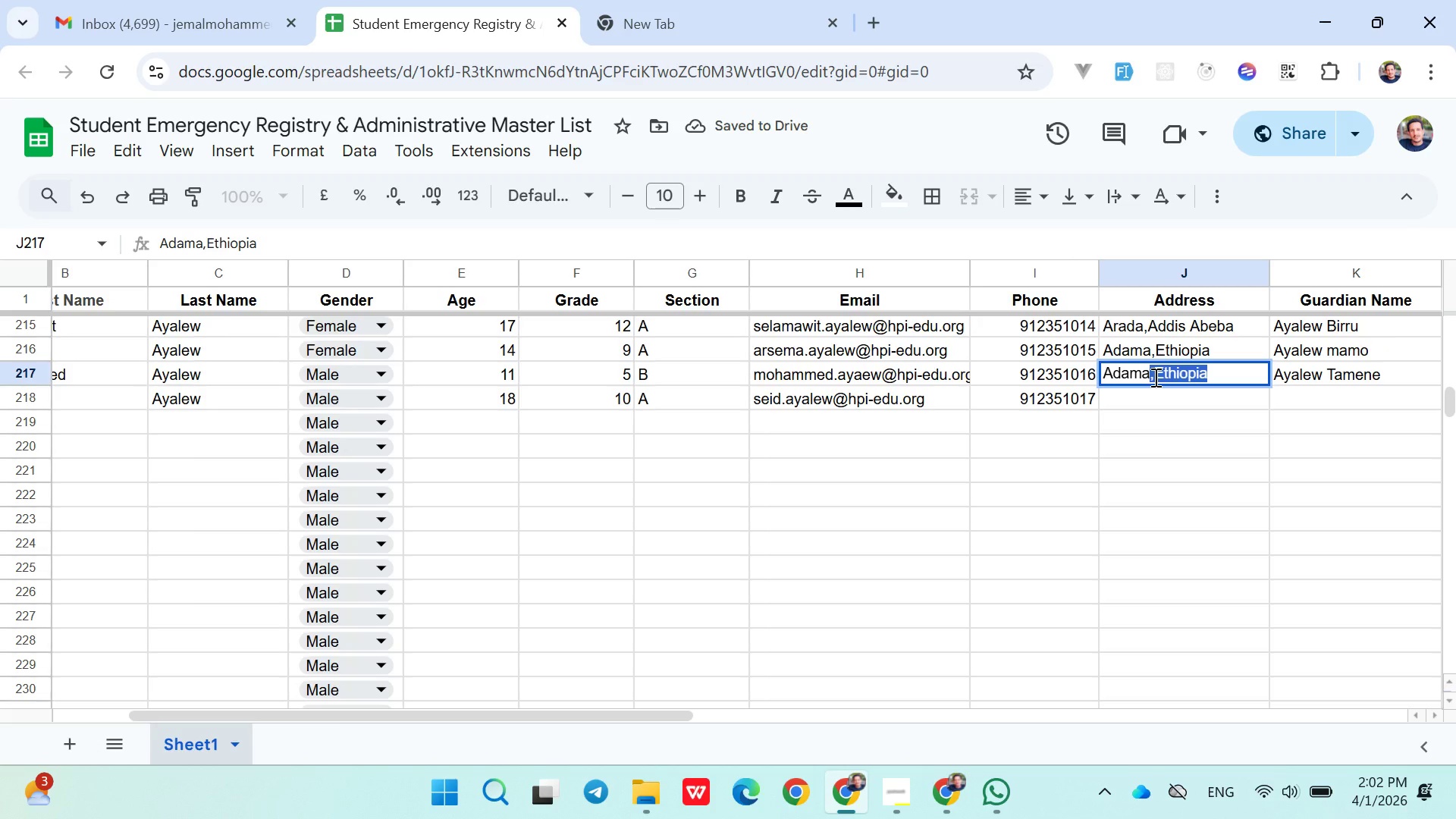 
key(ArrowRight)
 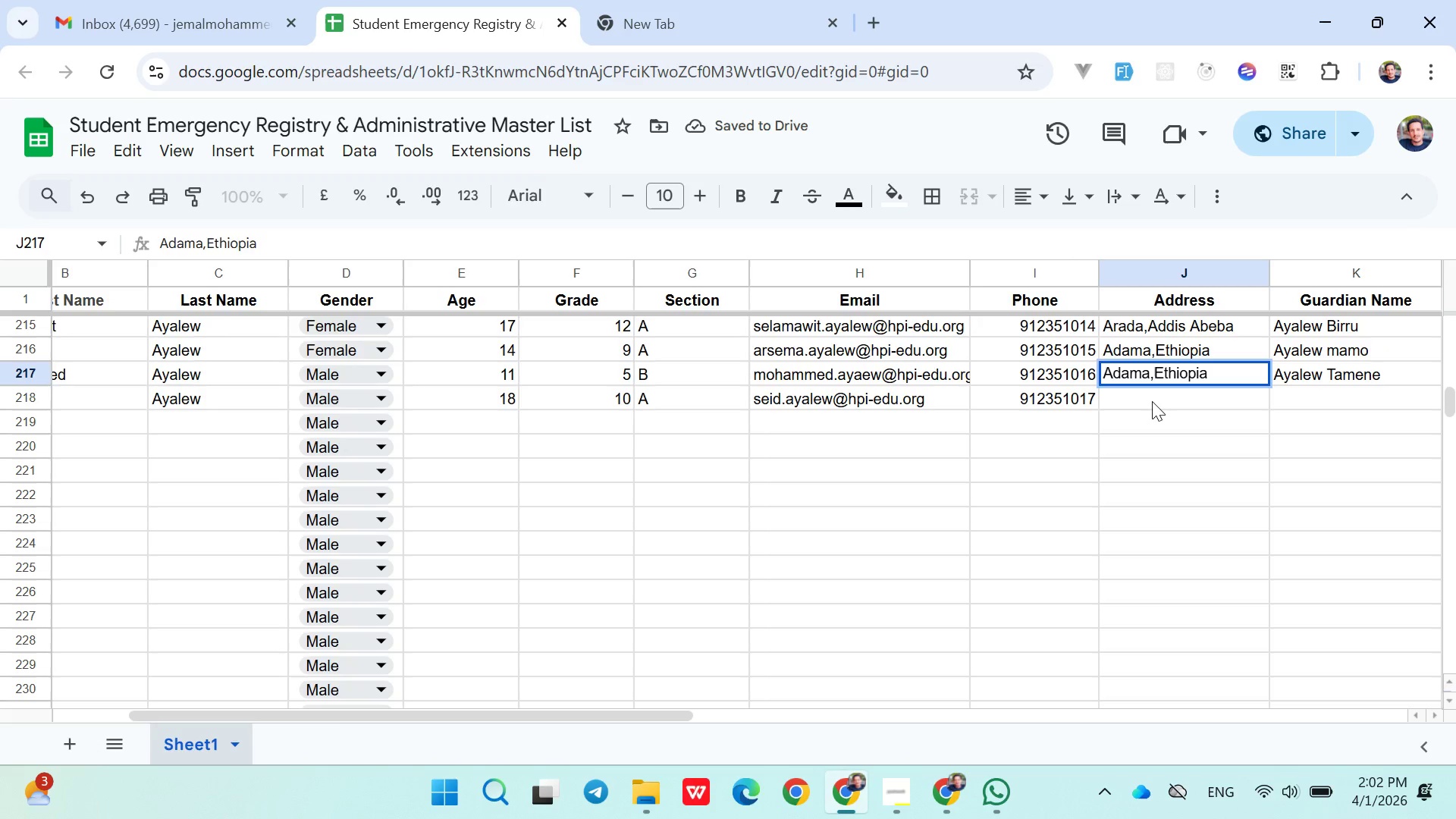 
double_click([1152, 401])
 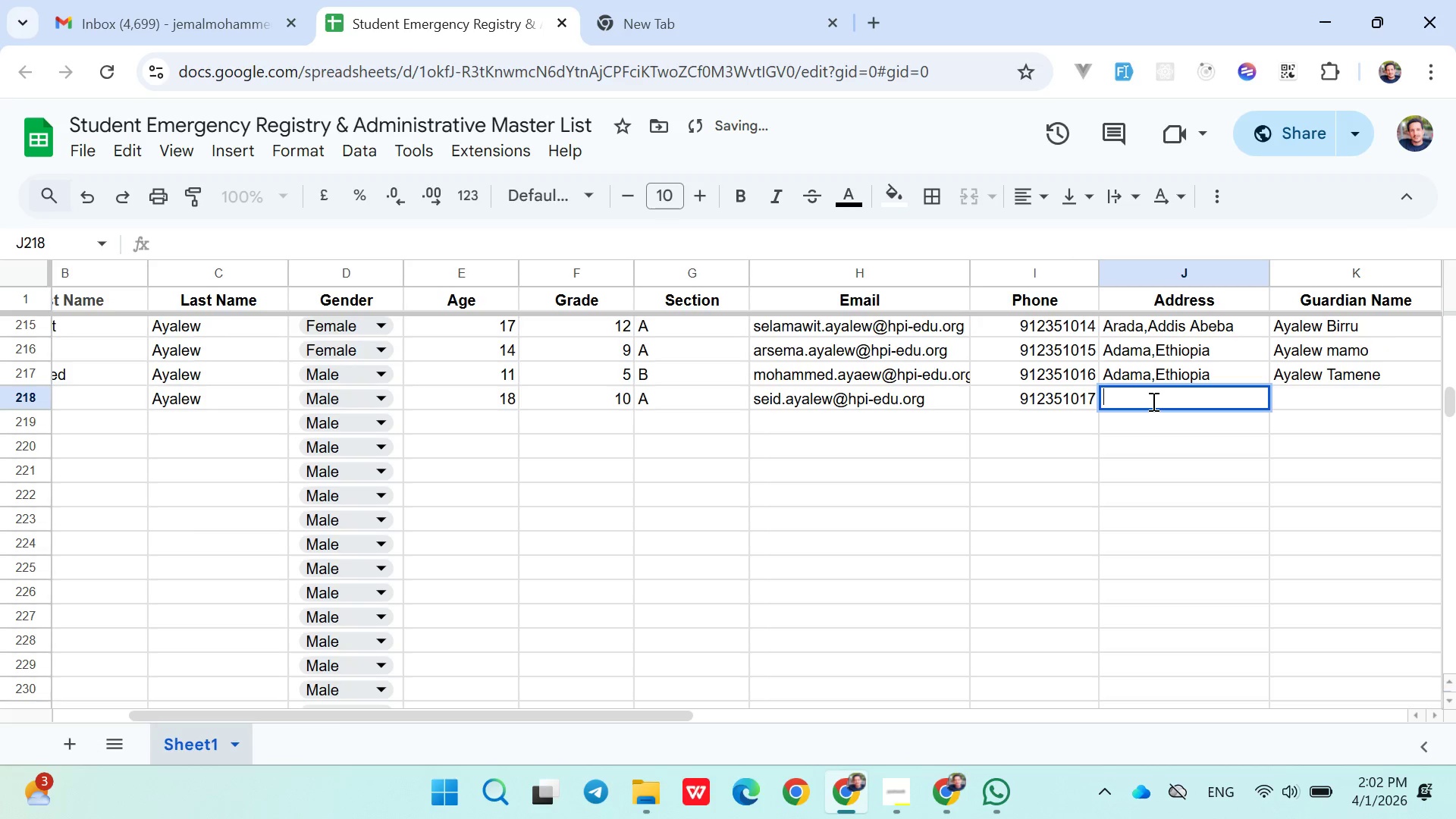 
key(Shift+S)
 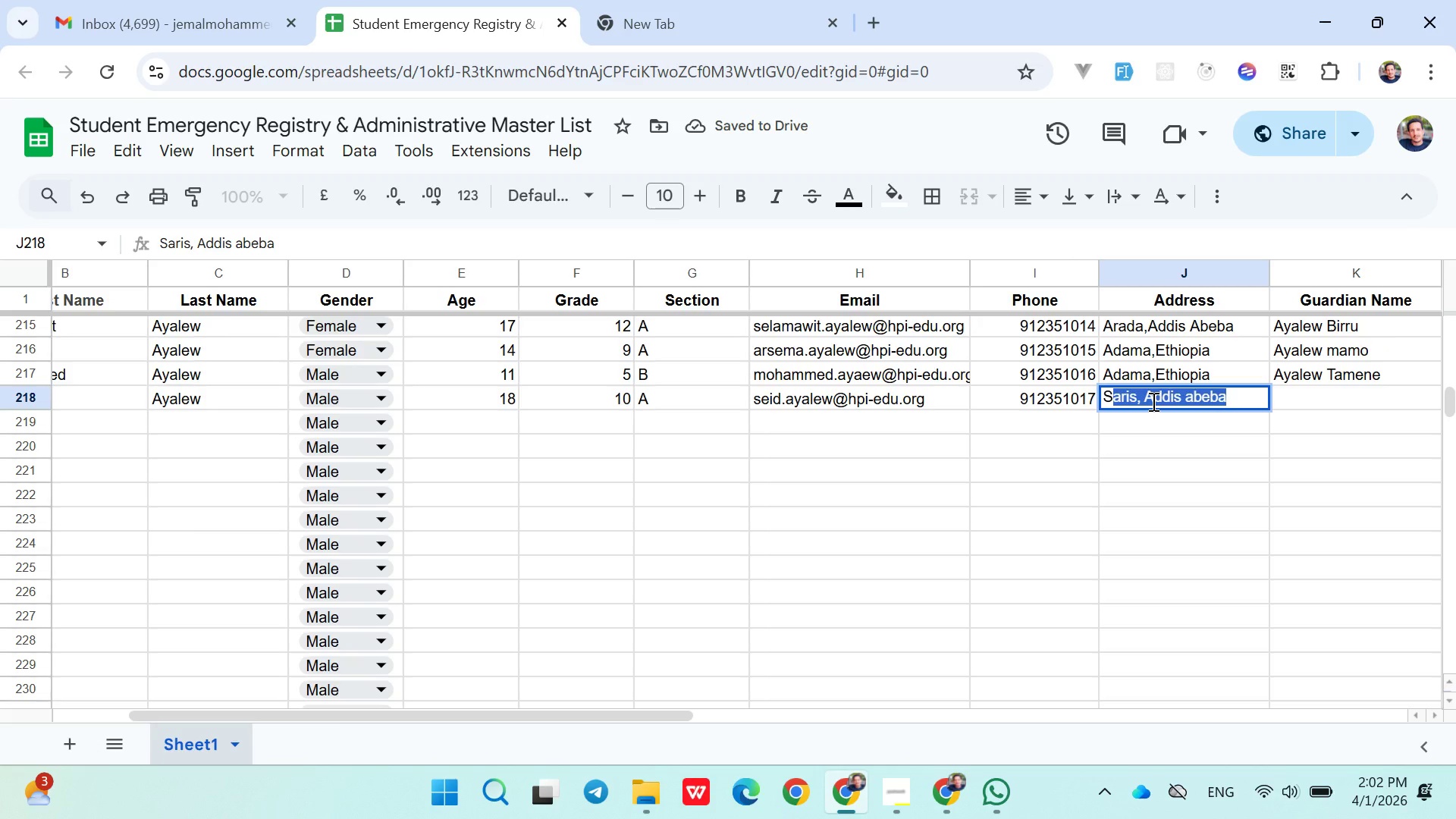 
key(ArrowRight)
 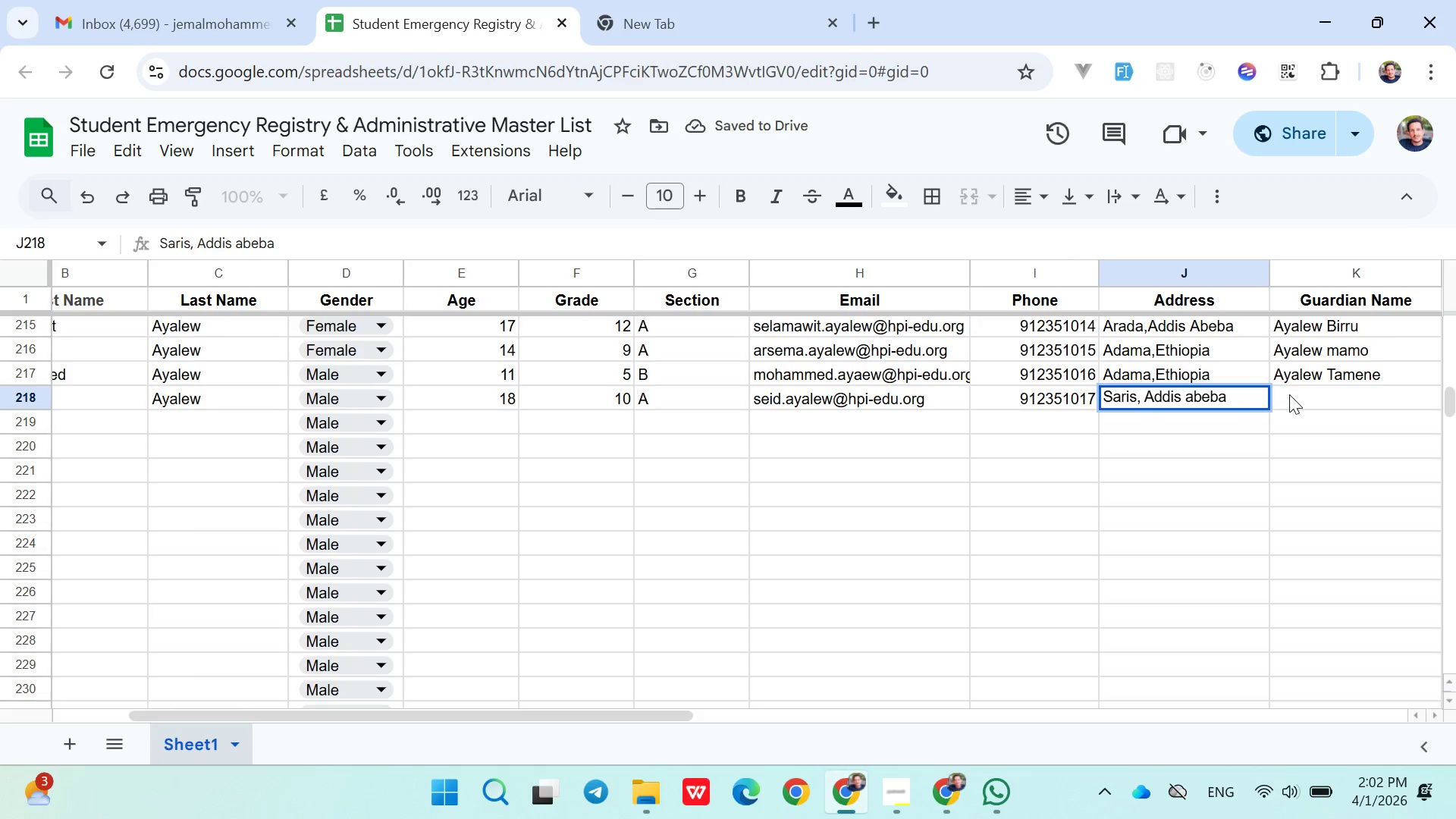 
left_click([1291, 394])
 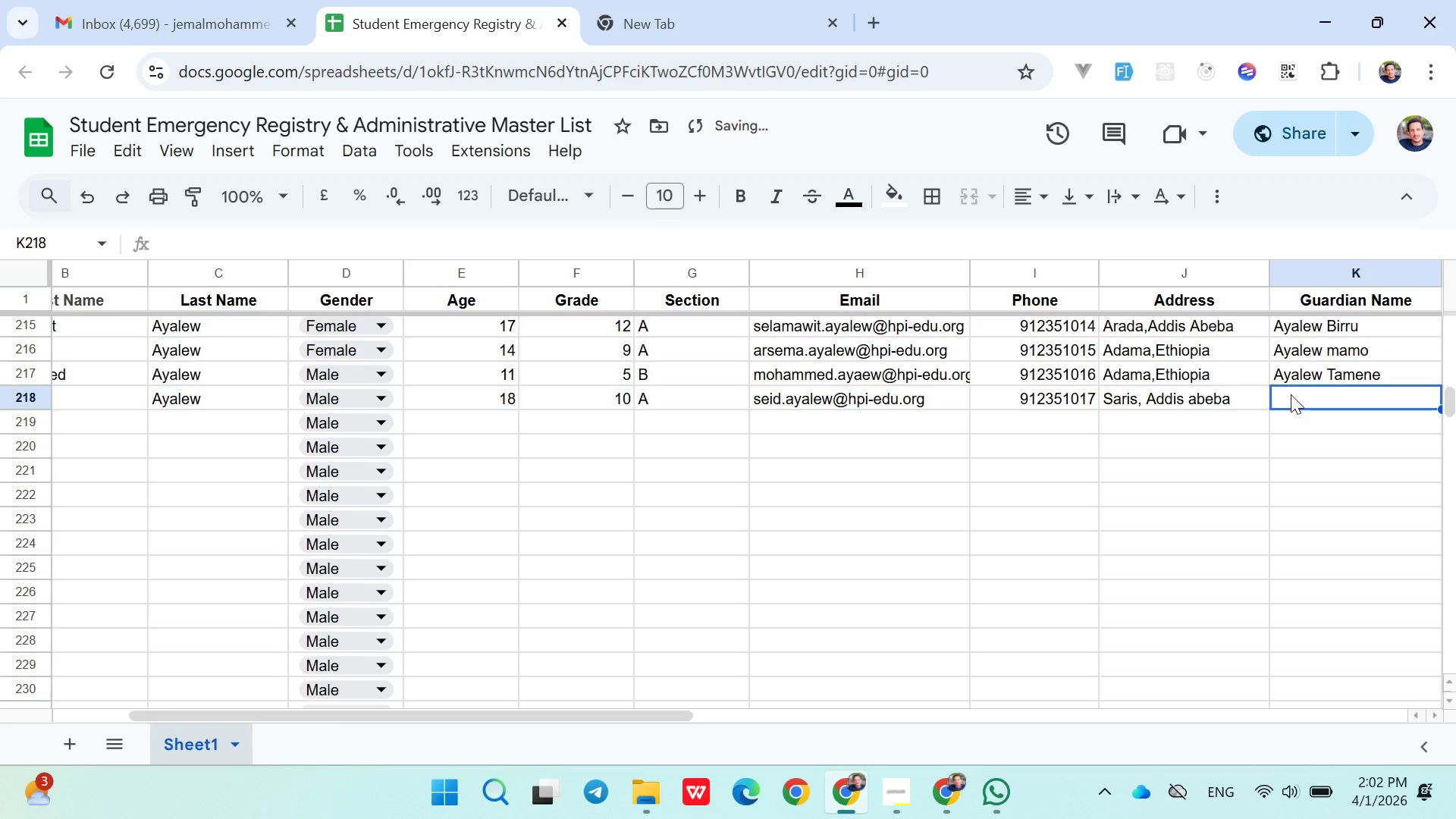 
type(Leila Mengesha)
 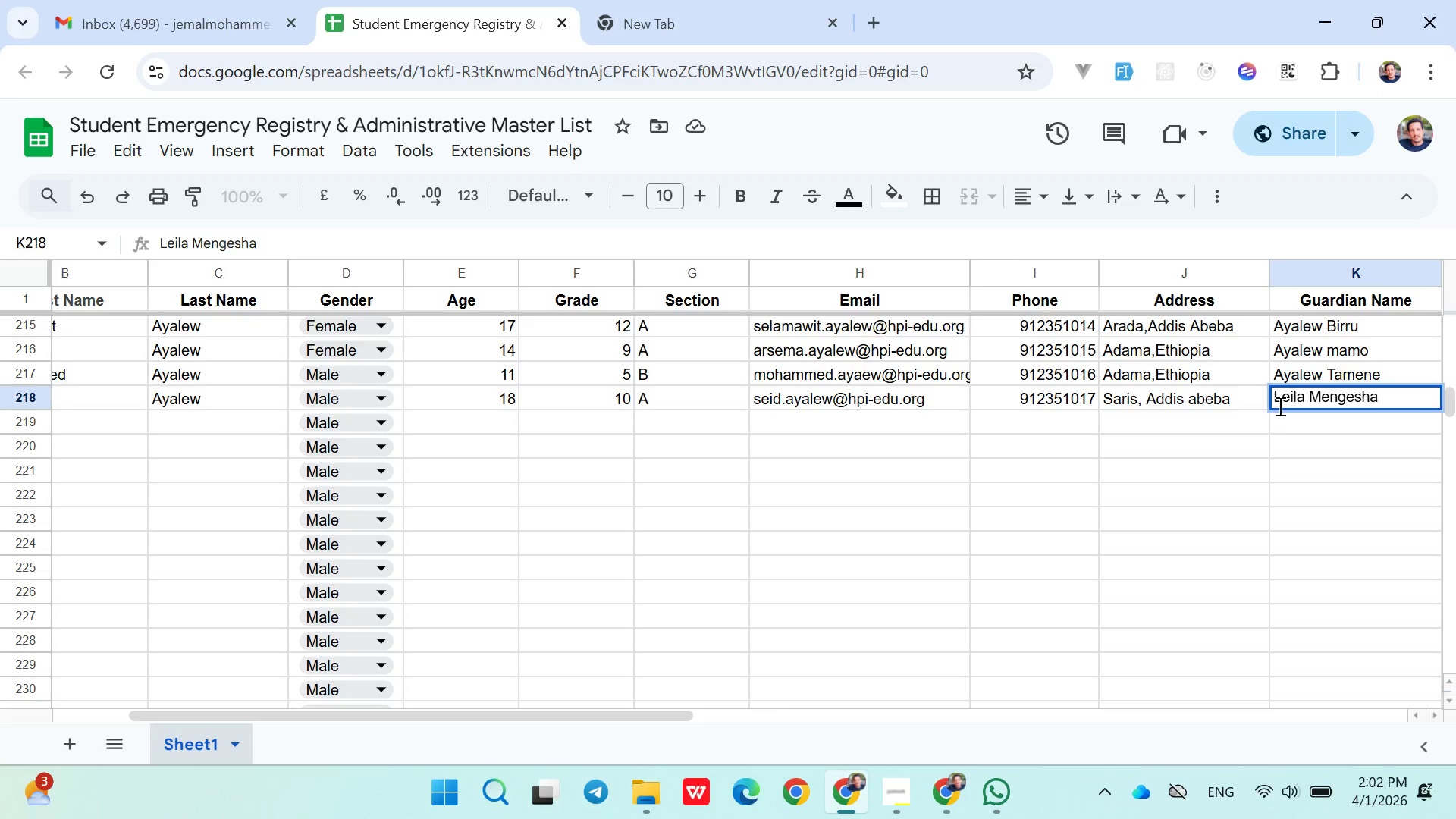 
left_click([1250, 403])
 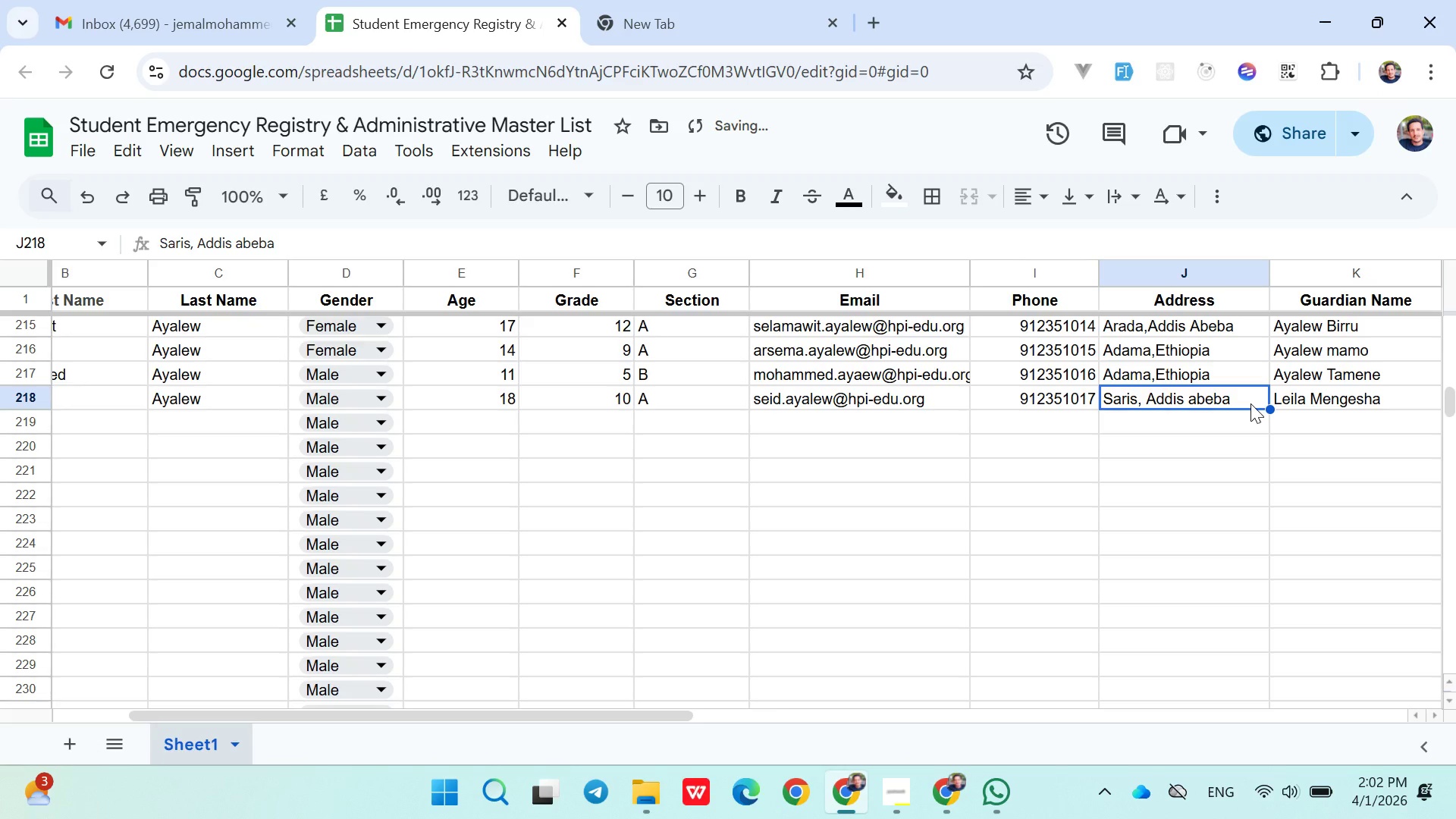 
key(ArrowRight)
 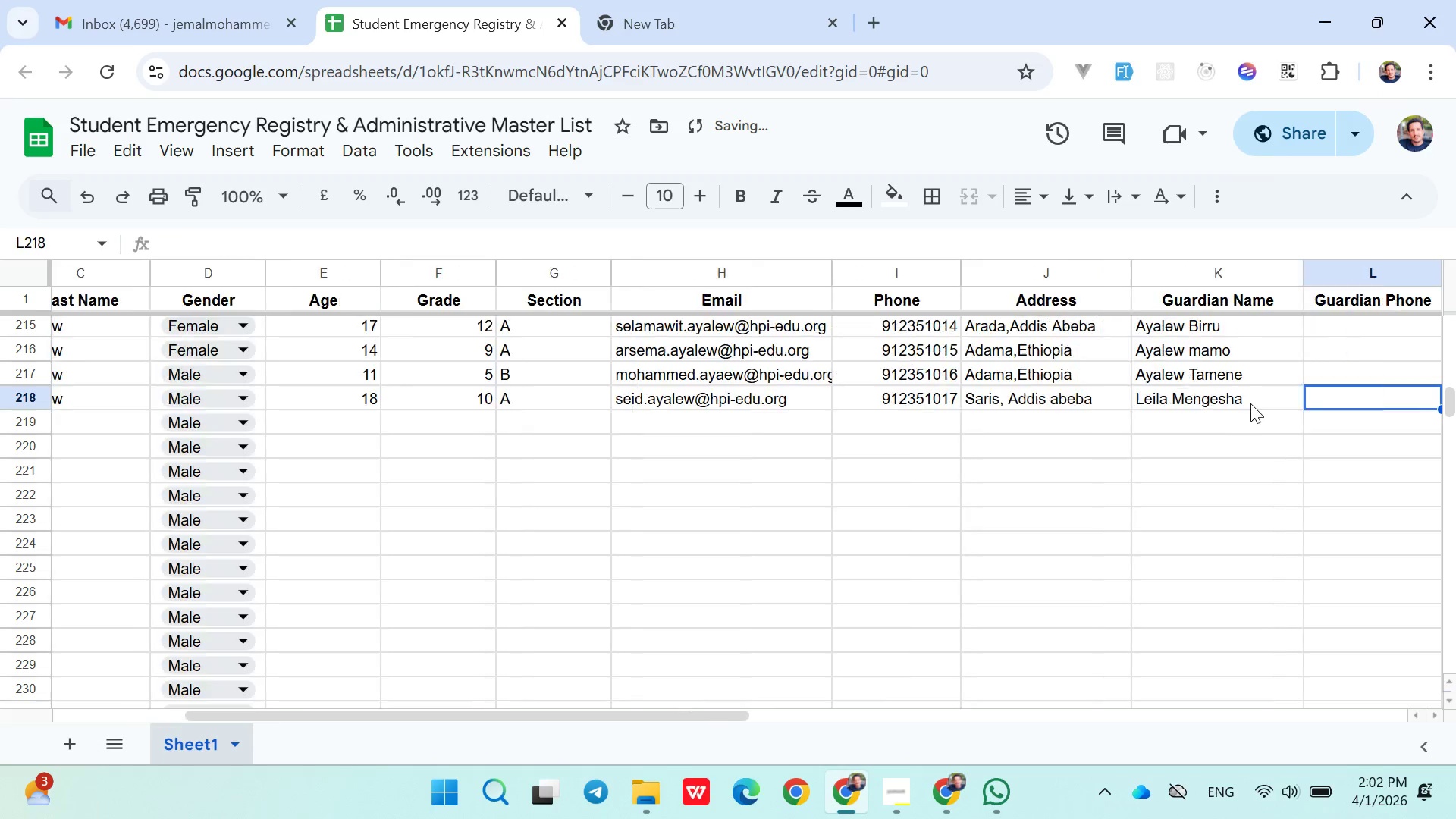 
key(ArrowRight)
 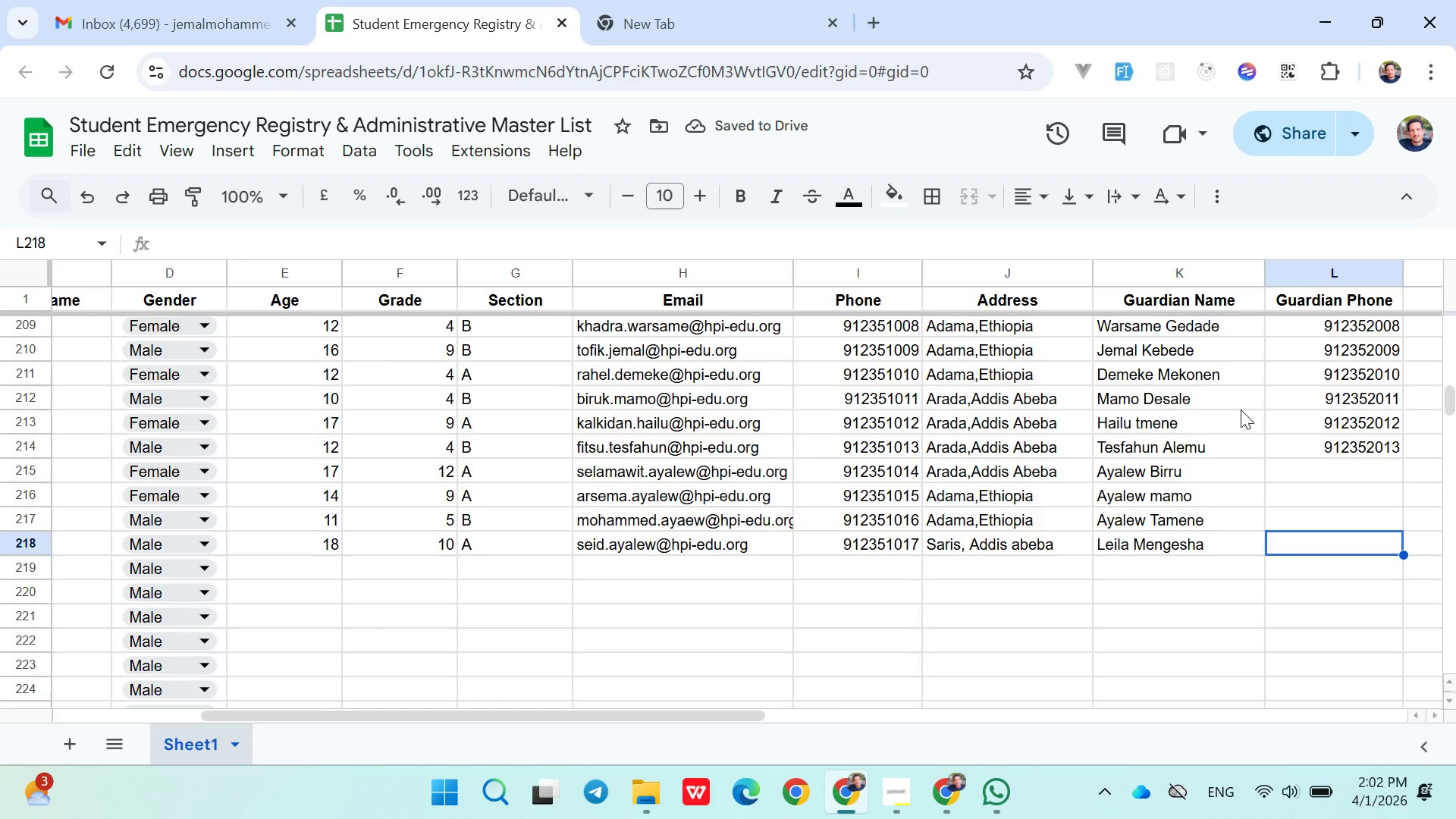 
left_click([1300, 463])
 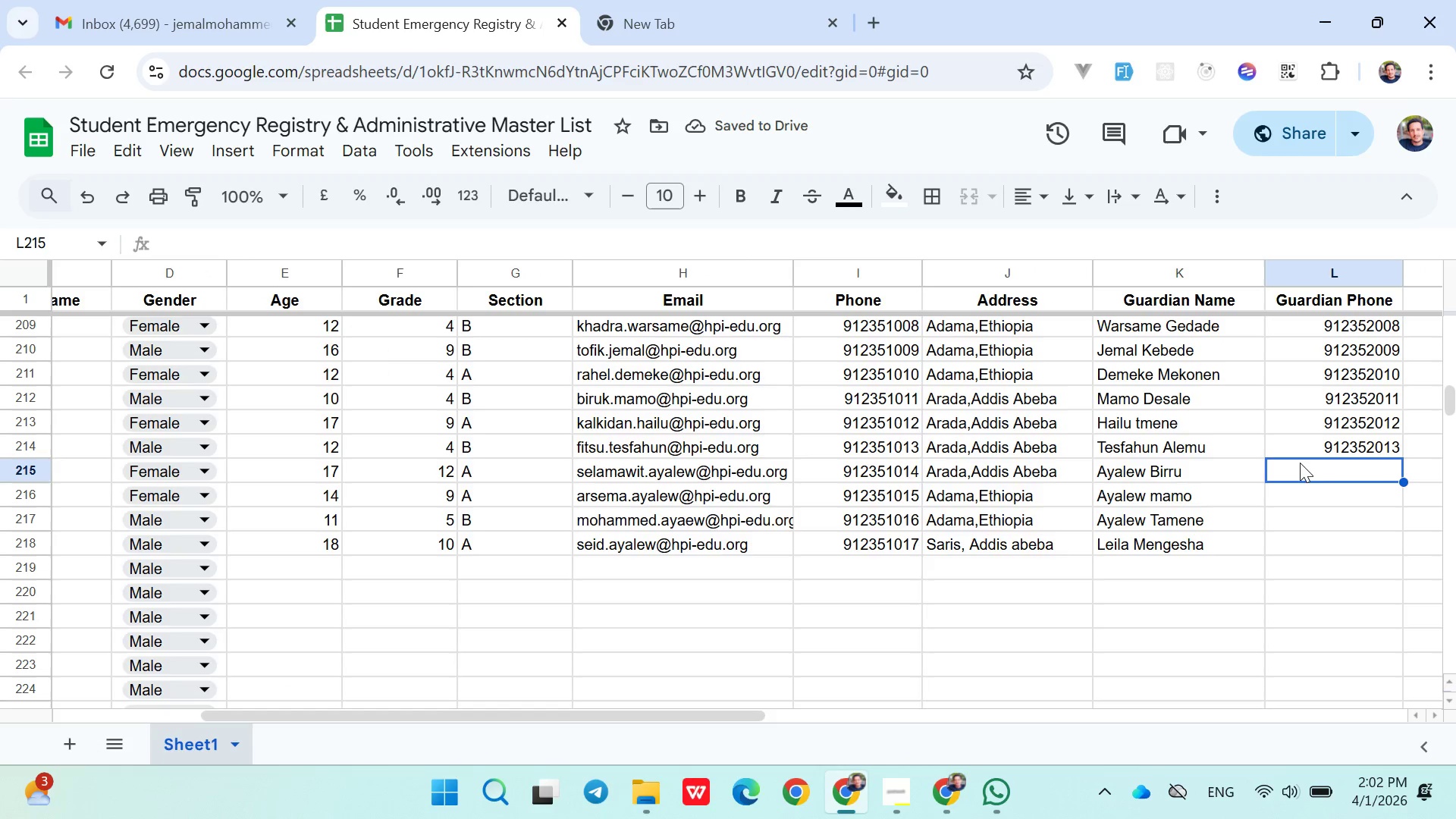 
type(09123520)
 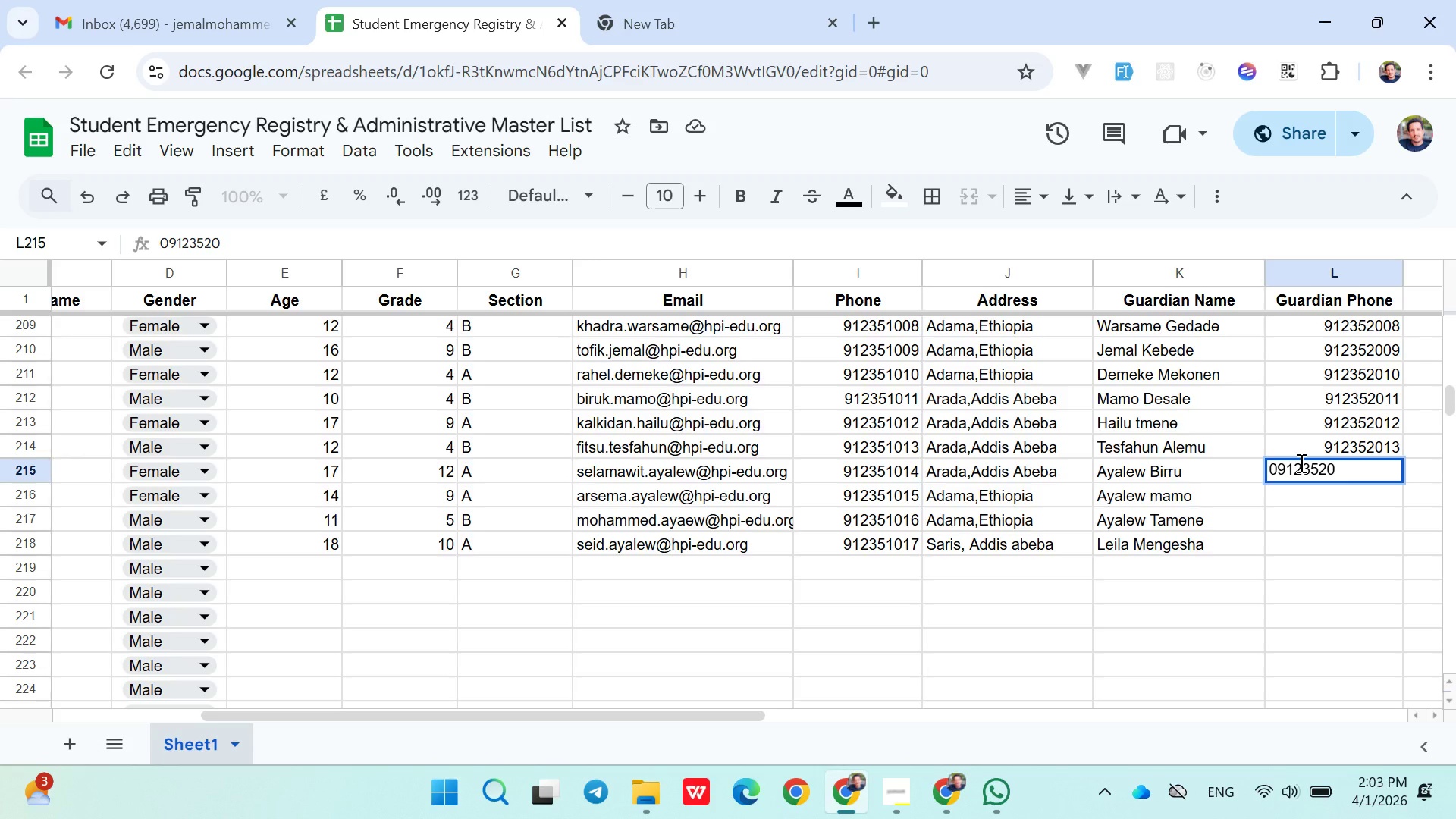 
type(014)
 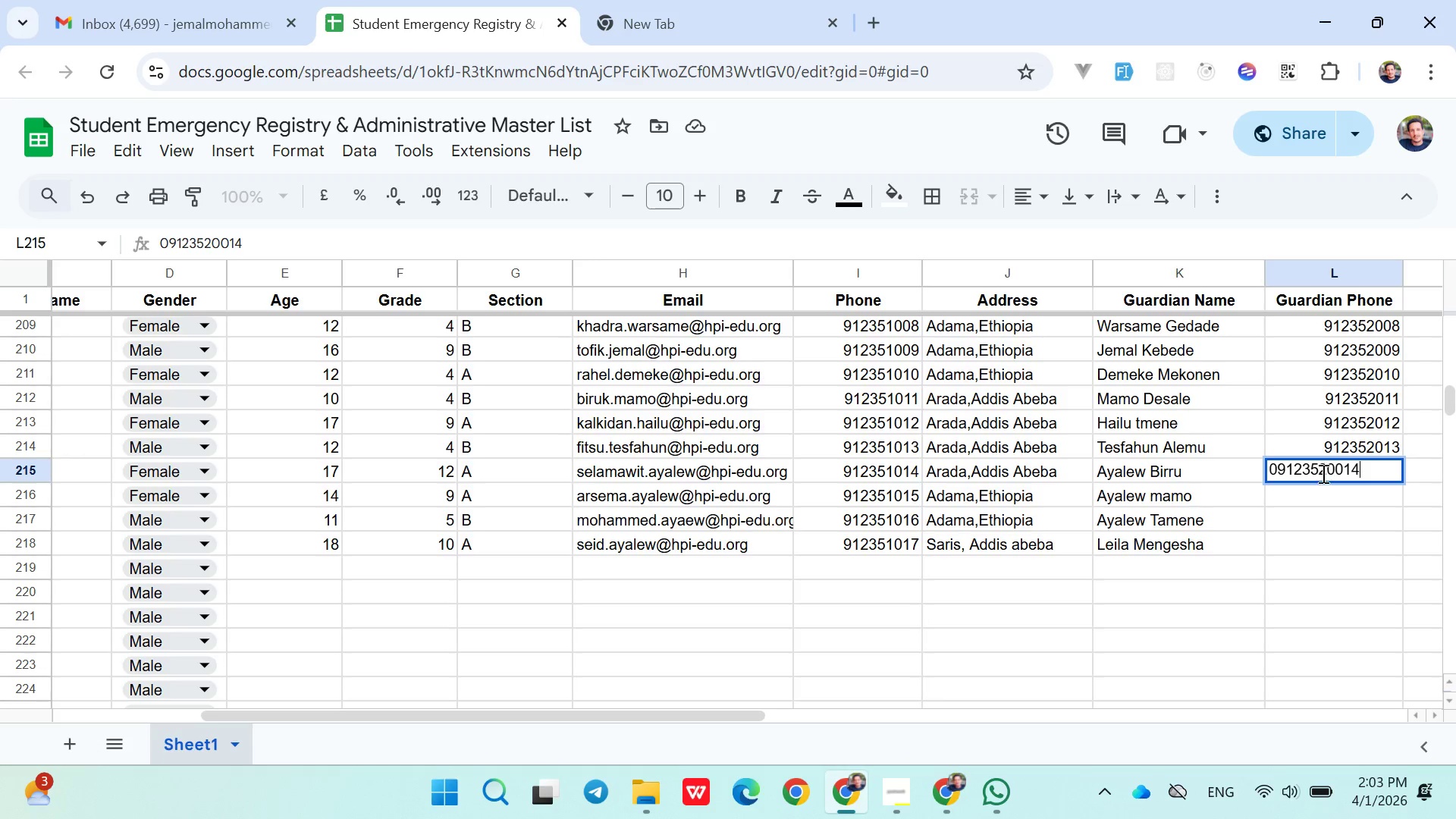 
double_click([1322, 473])
 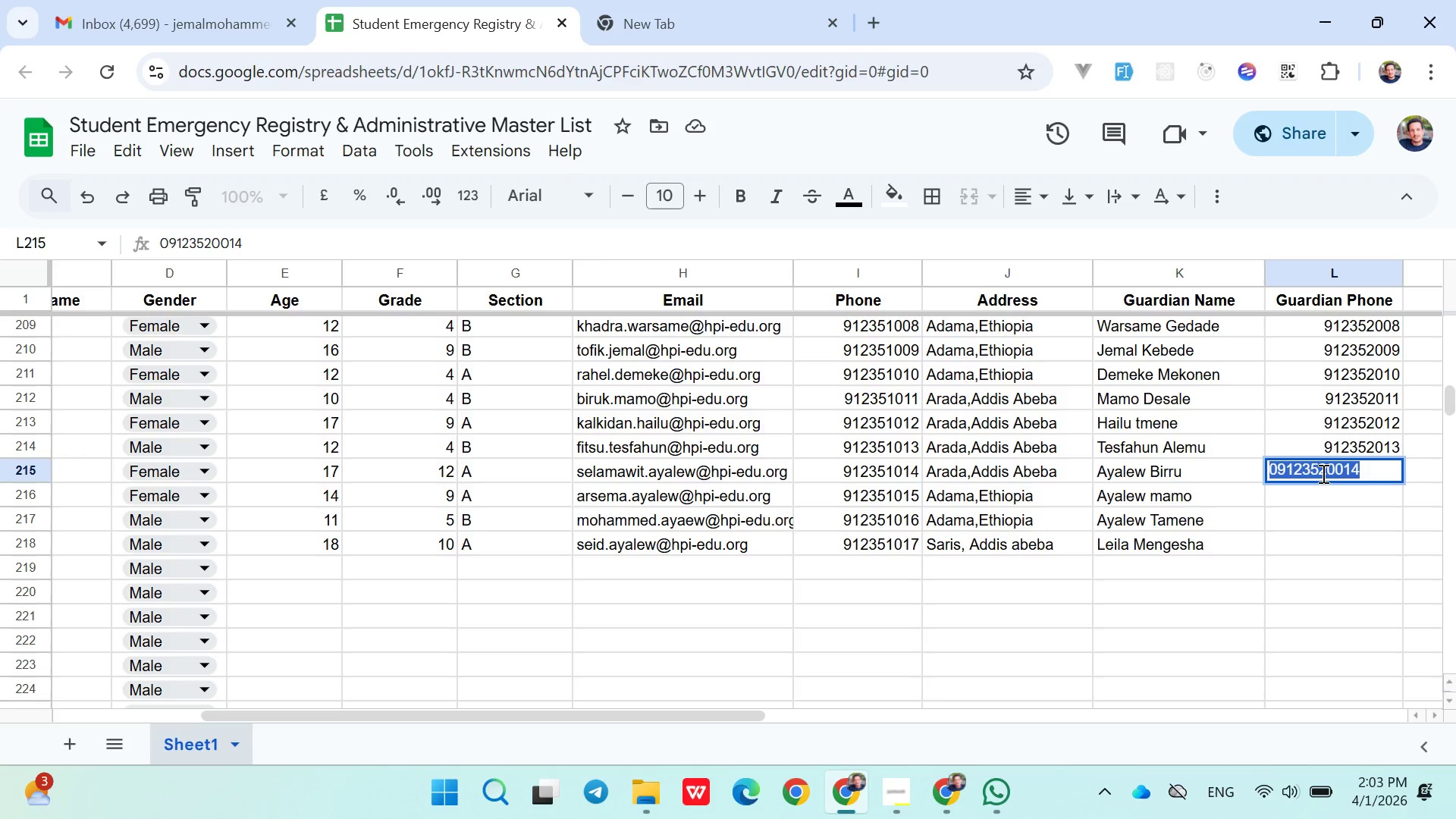 
triple_click([1322, 473])
 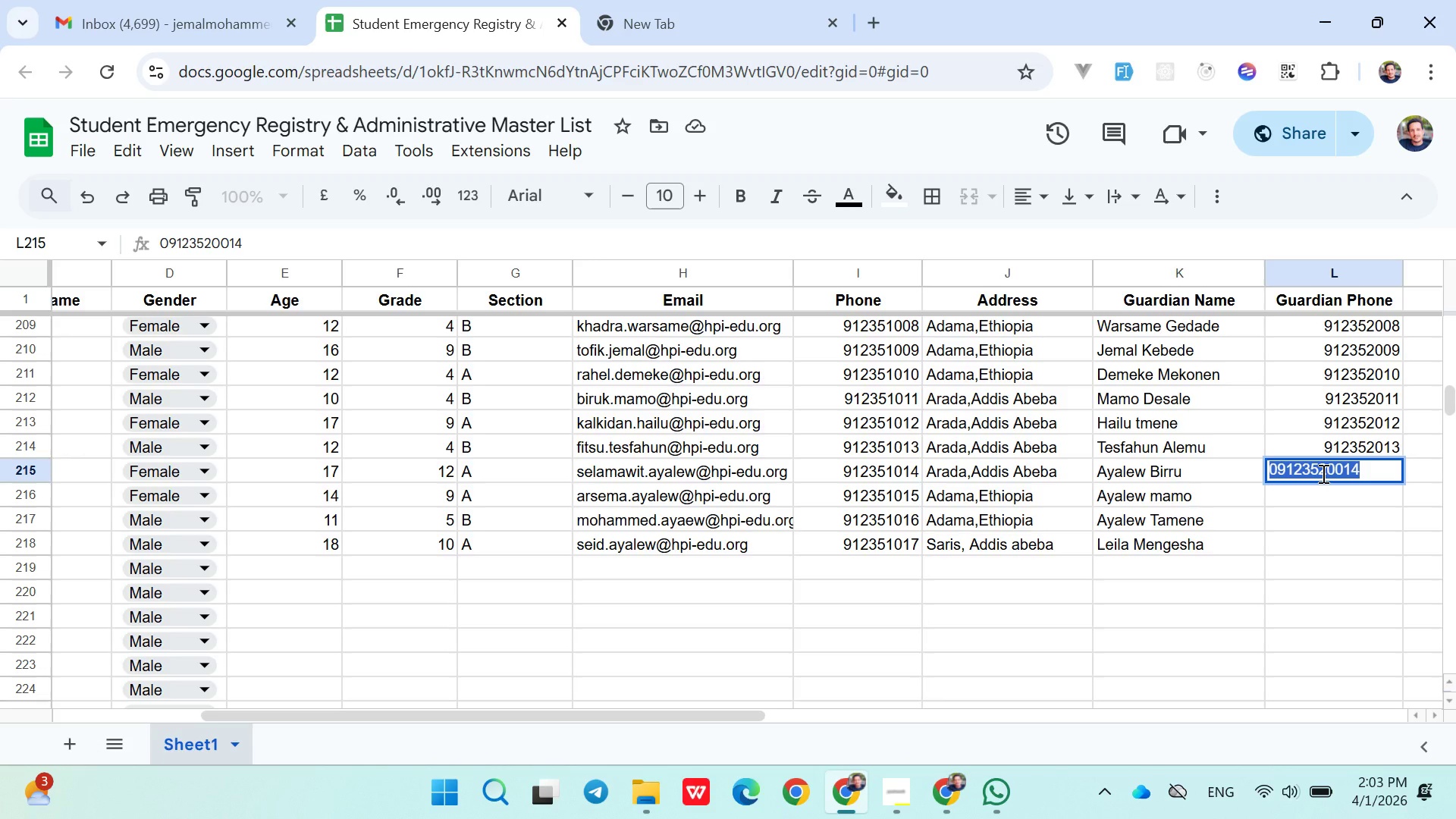 
key(Control+ControlLeft)
 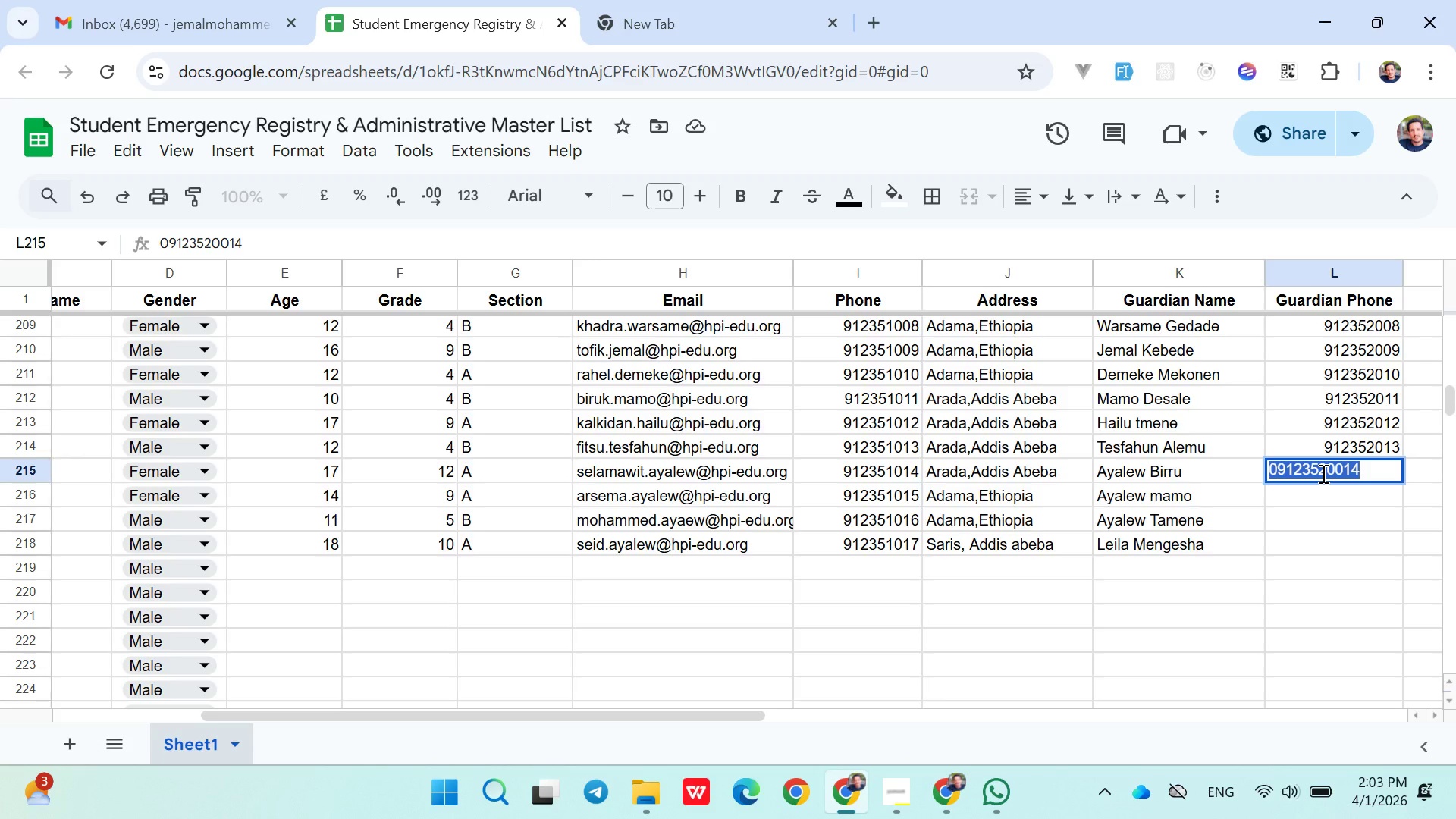 
key(Control+C)
 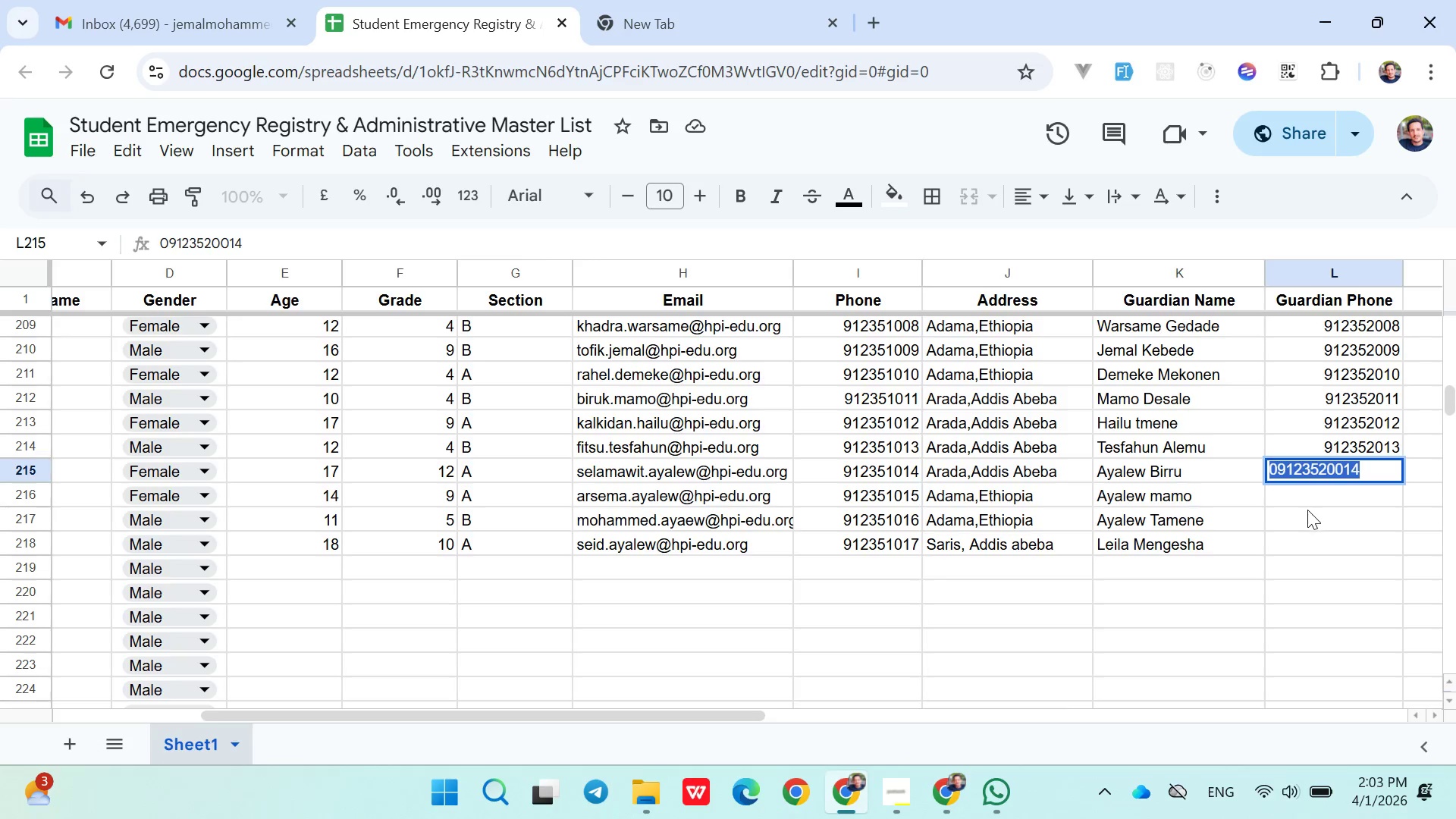 
left_click([1306, 510])
 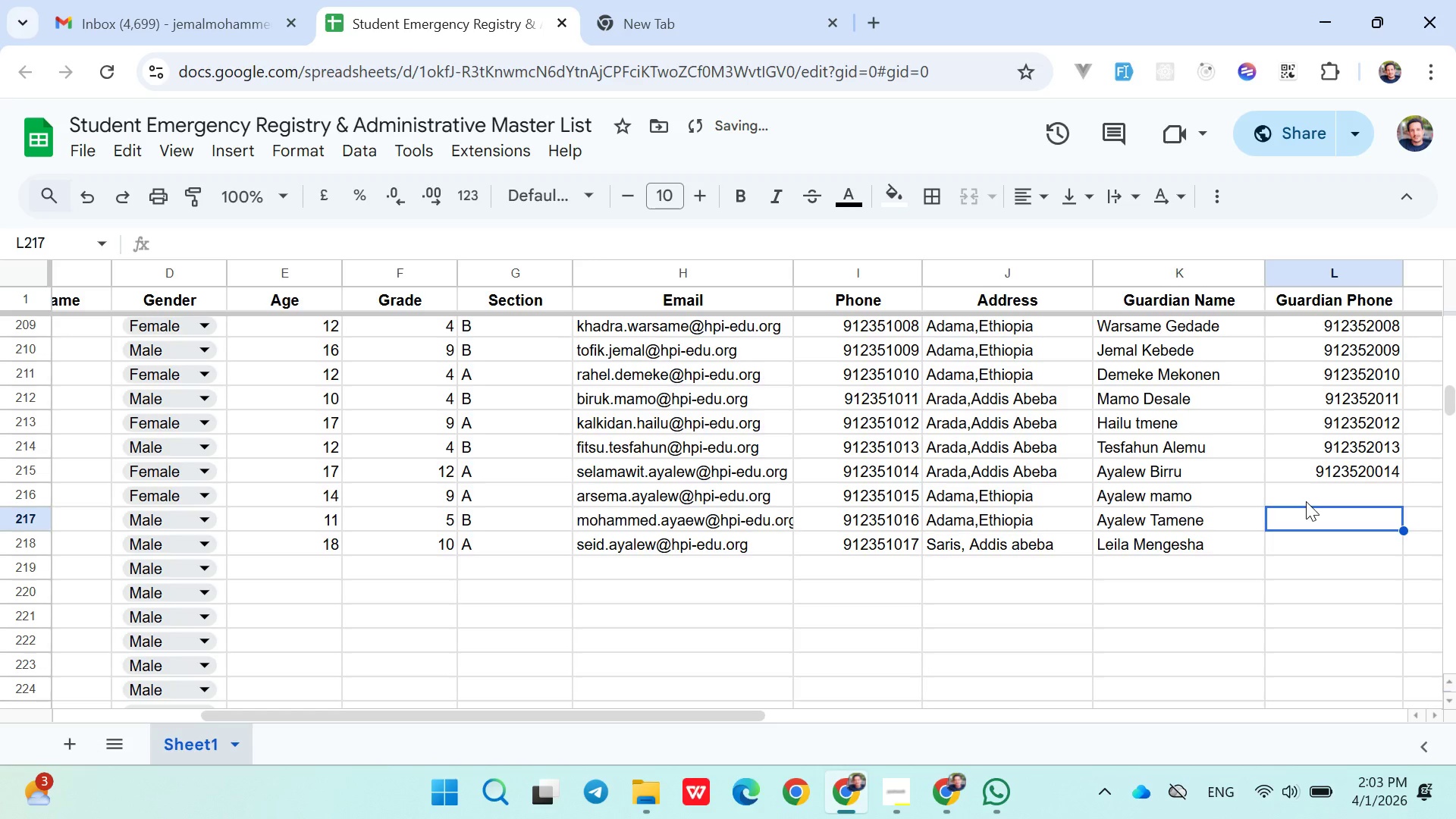 
left_click([1306, 501])
 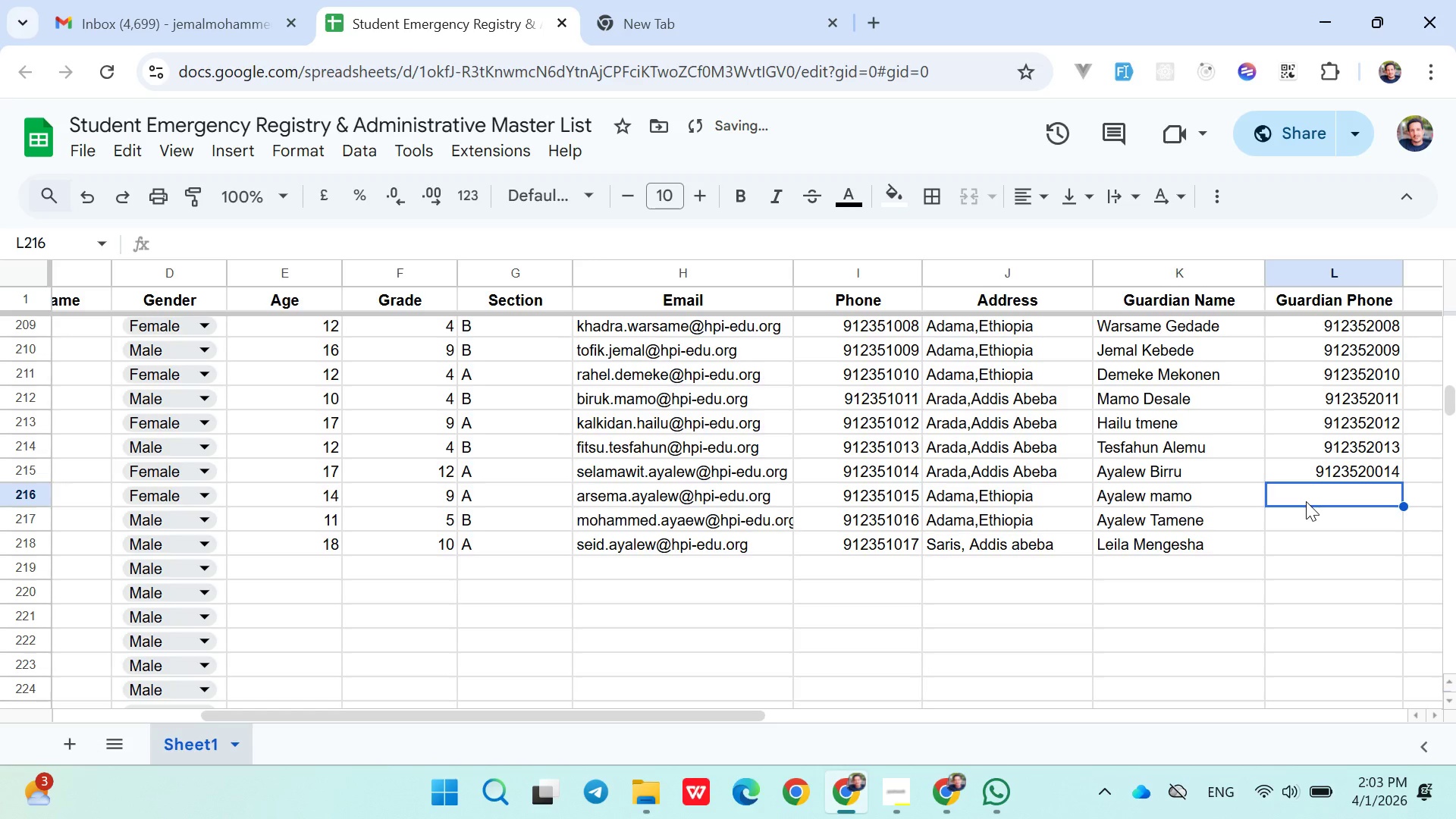 
key(Control+V)
 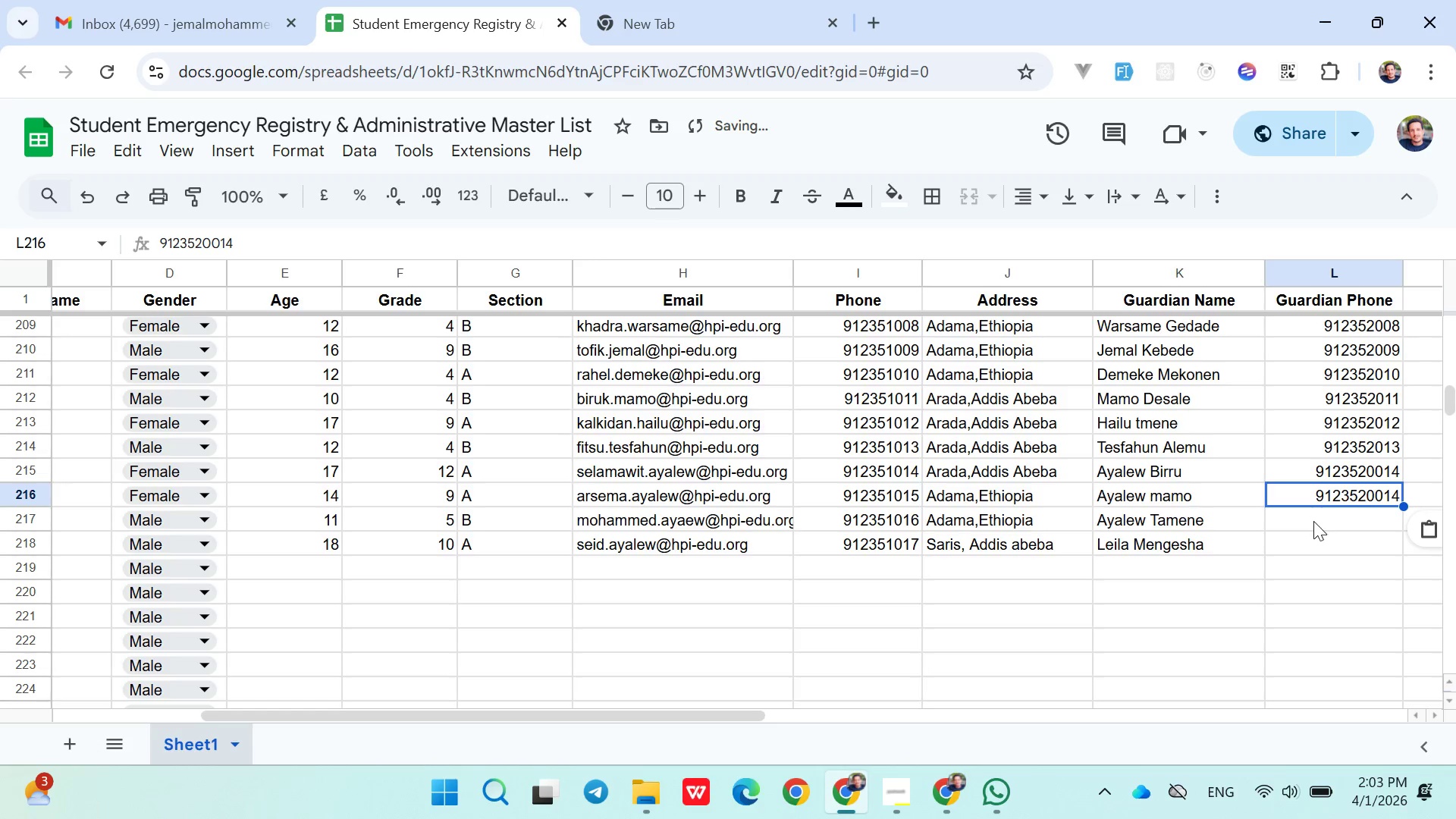 
left_click([1313, 523])
 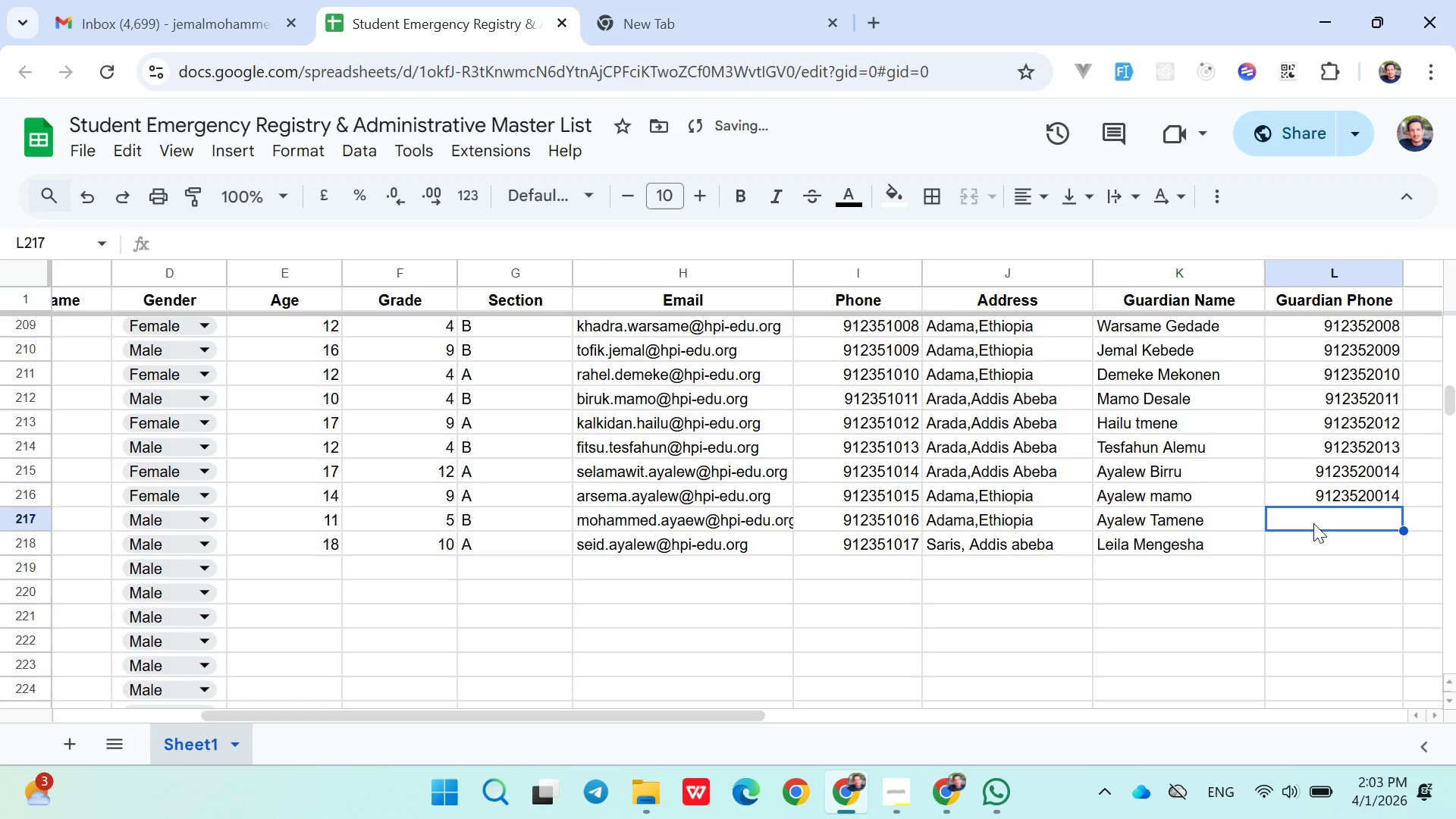 
key(Control+V)
 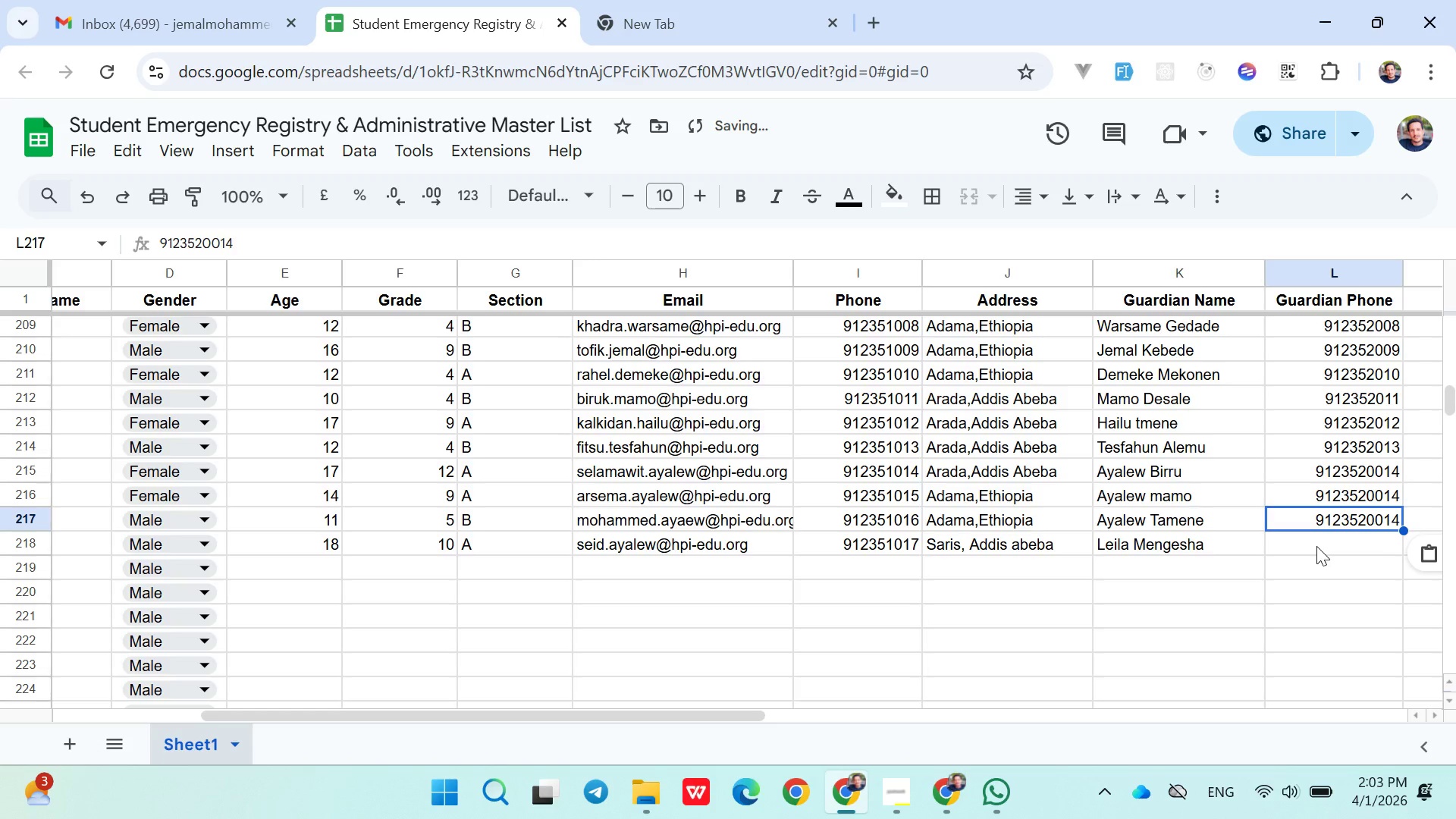 
left_click([1316, 546])
 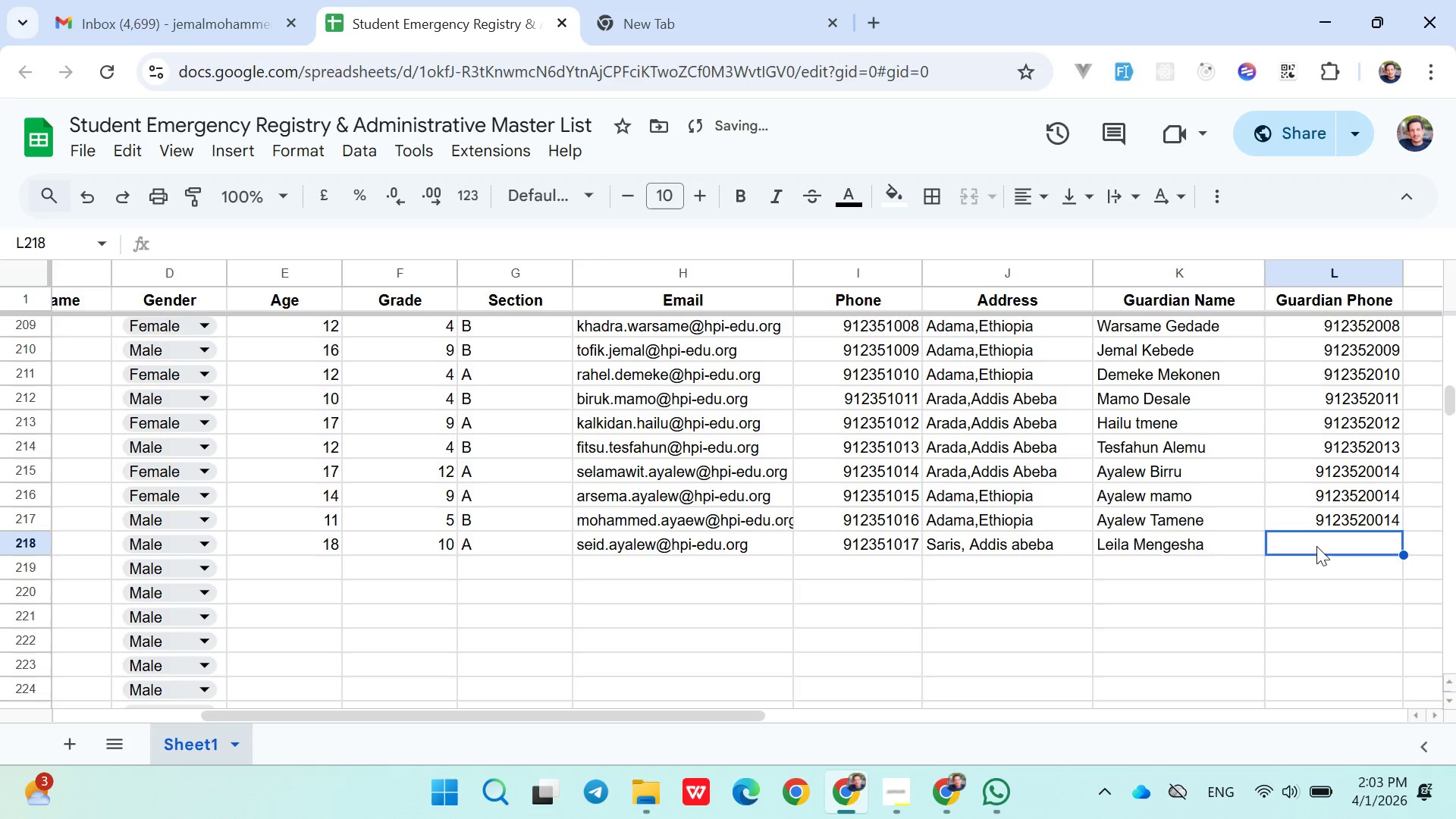 
hold_key(key=ControlLeft, duration=0.55)
 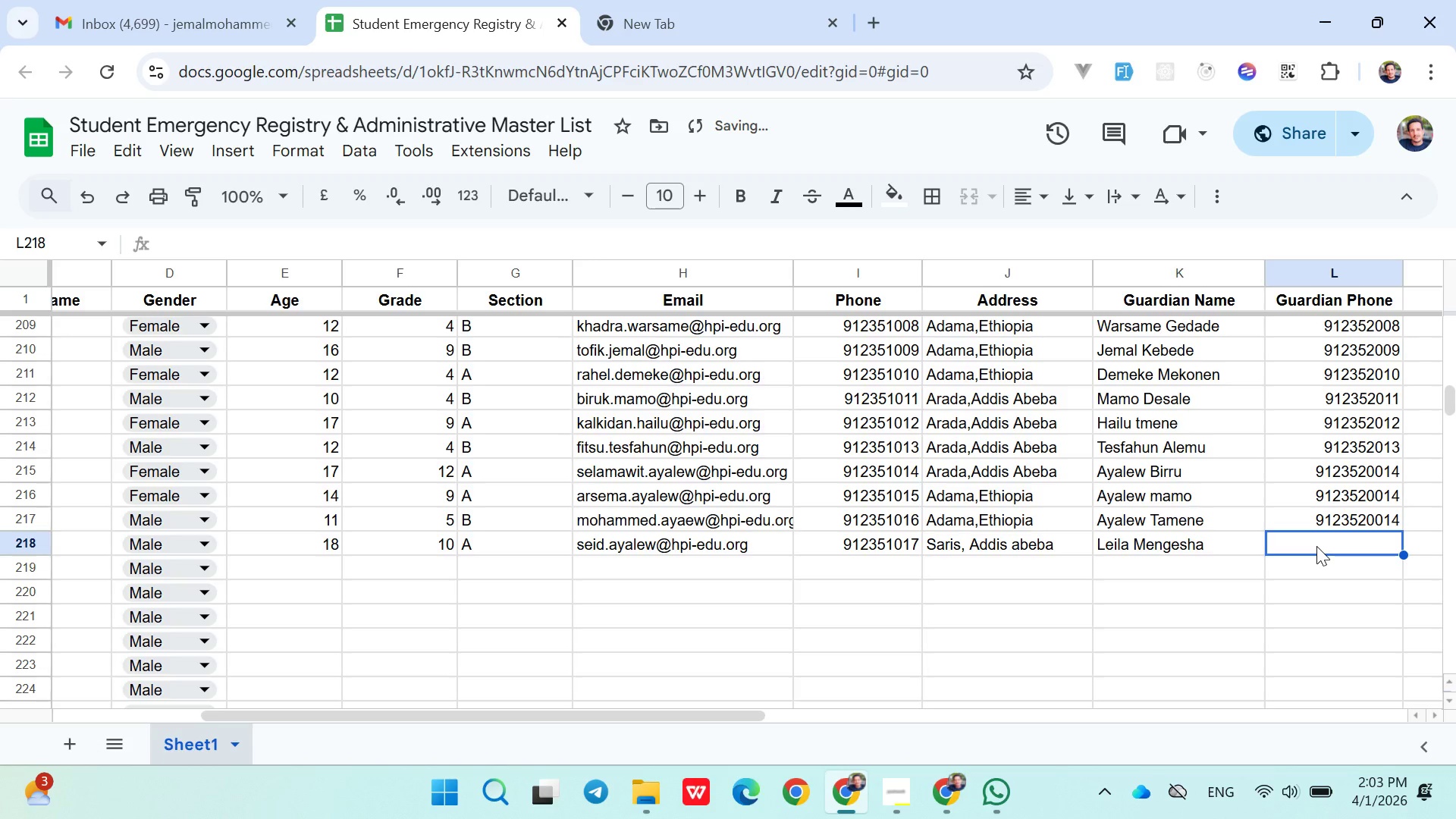 
key(Control+V)
 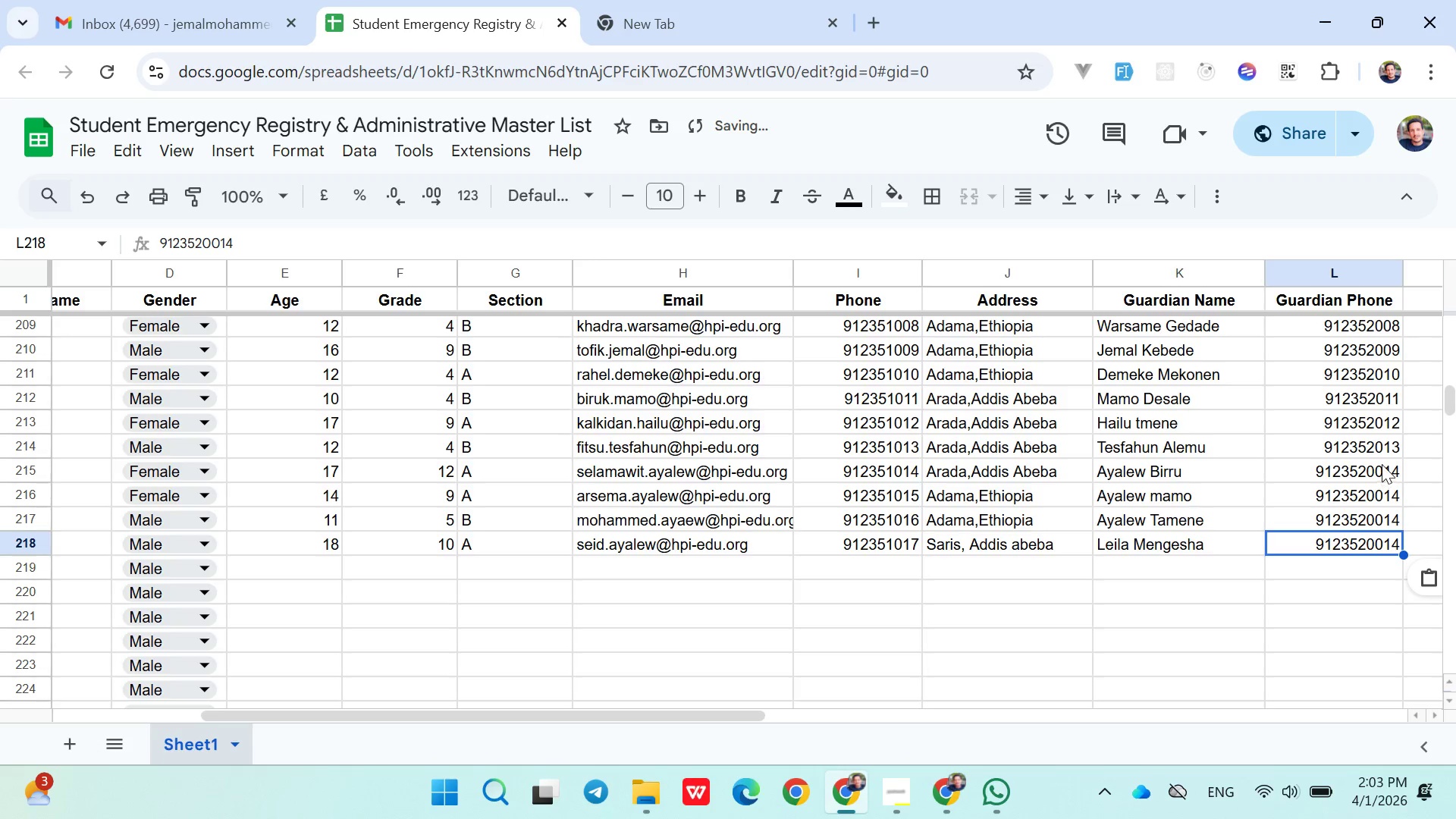 
double_click([1379, 464])
 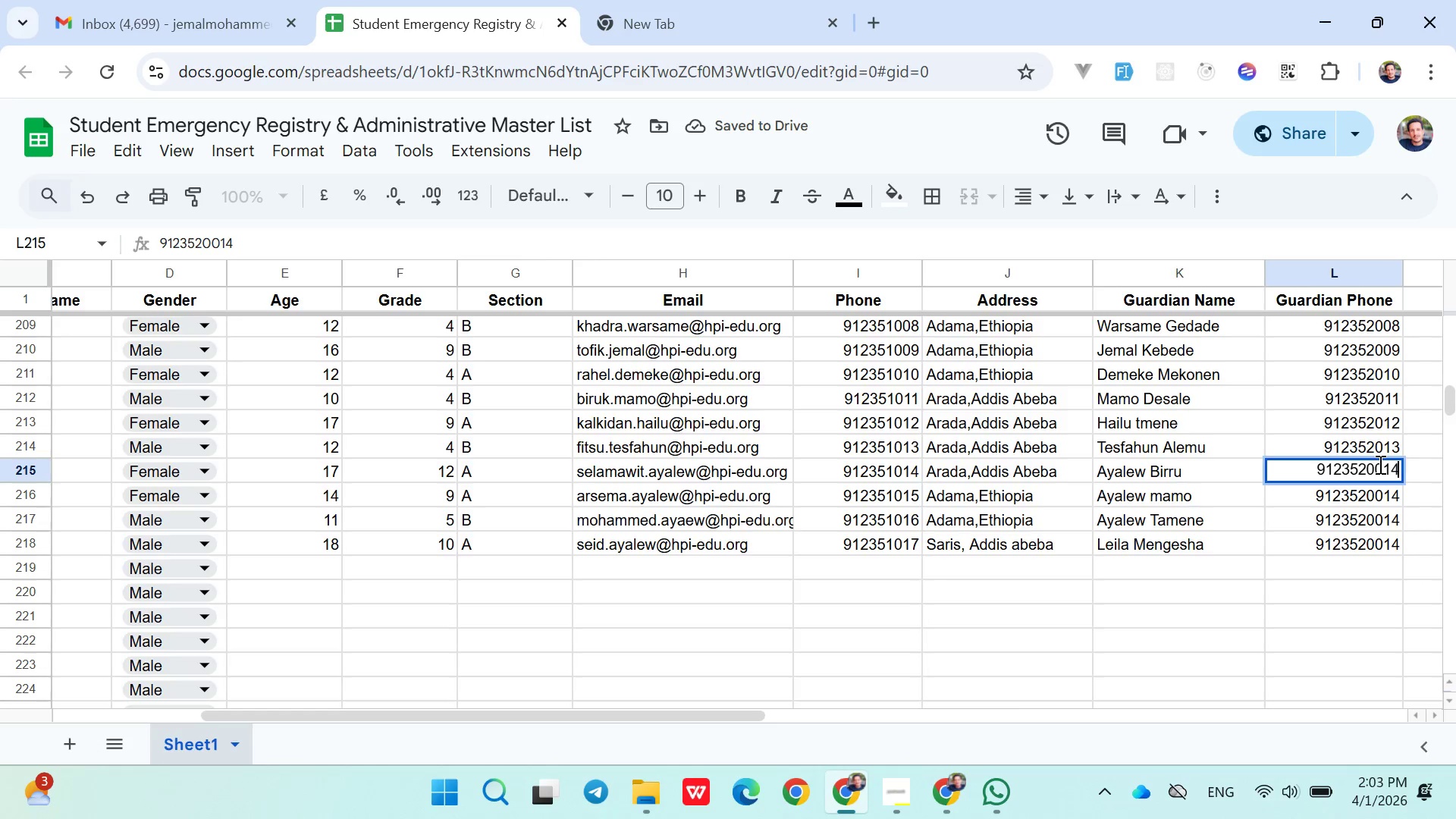 
key(Backspace)
 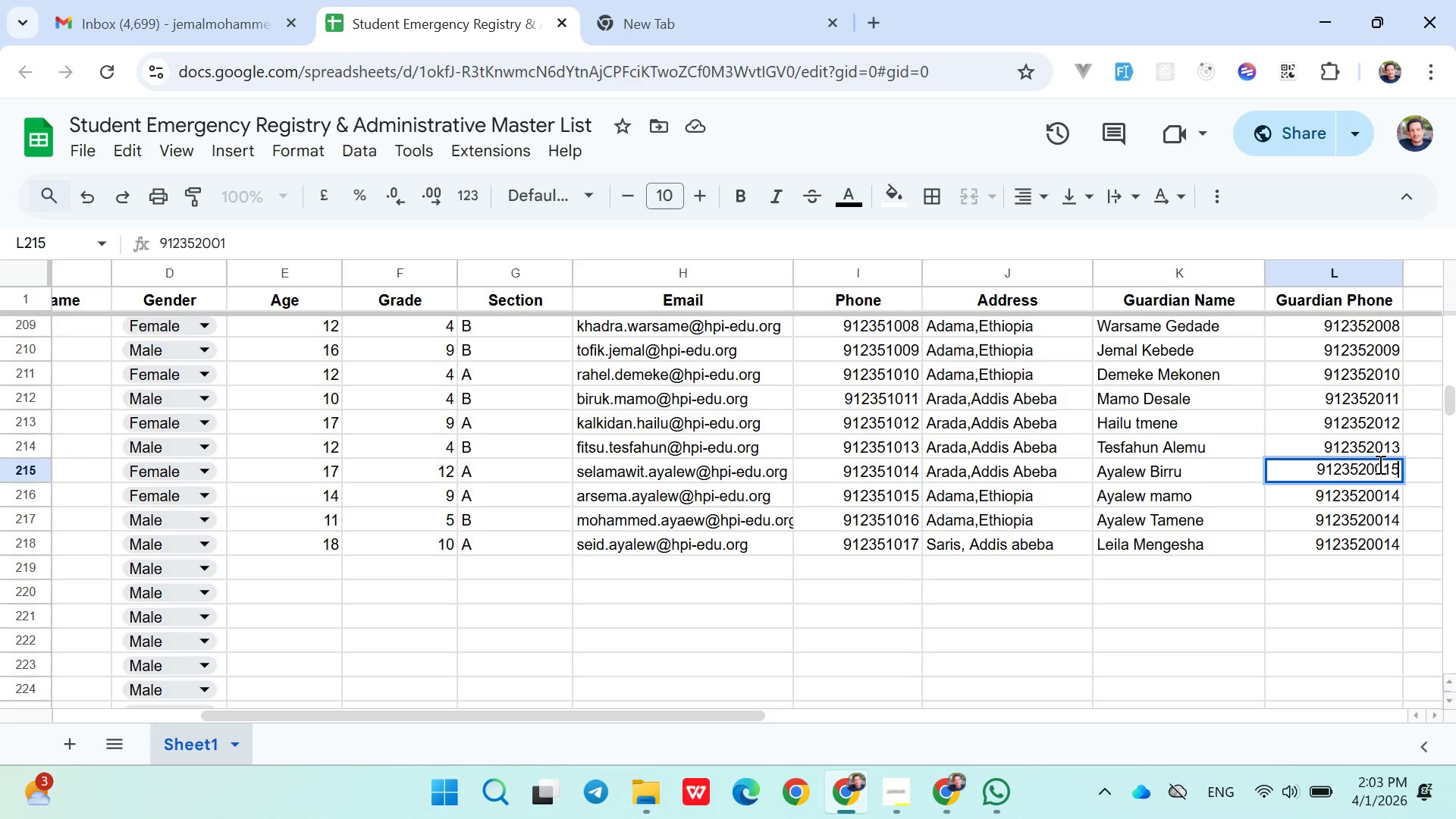 
key(5)
 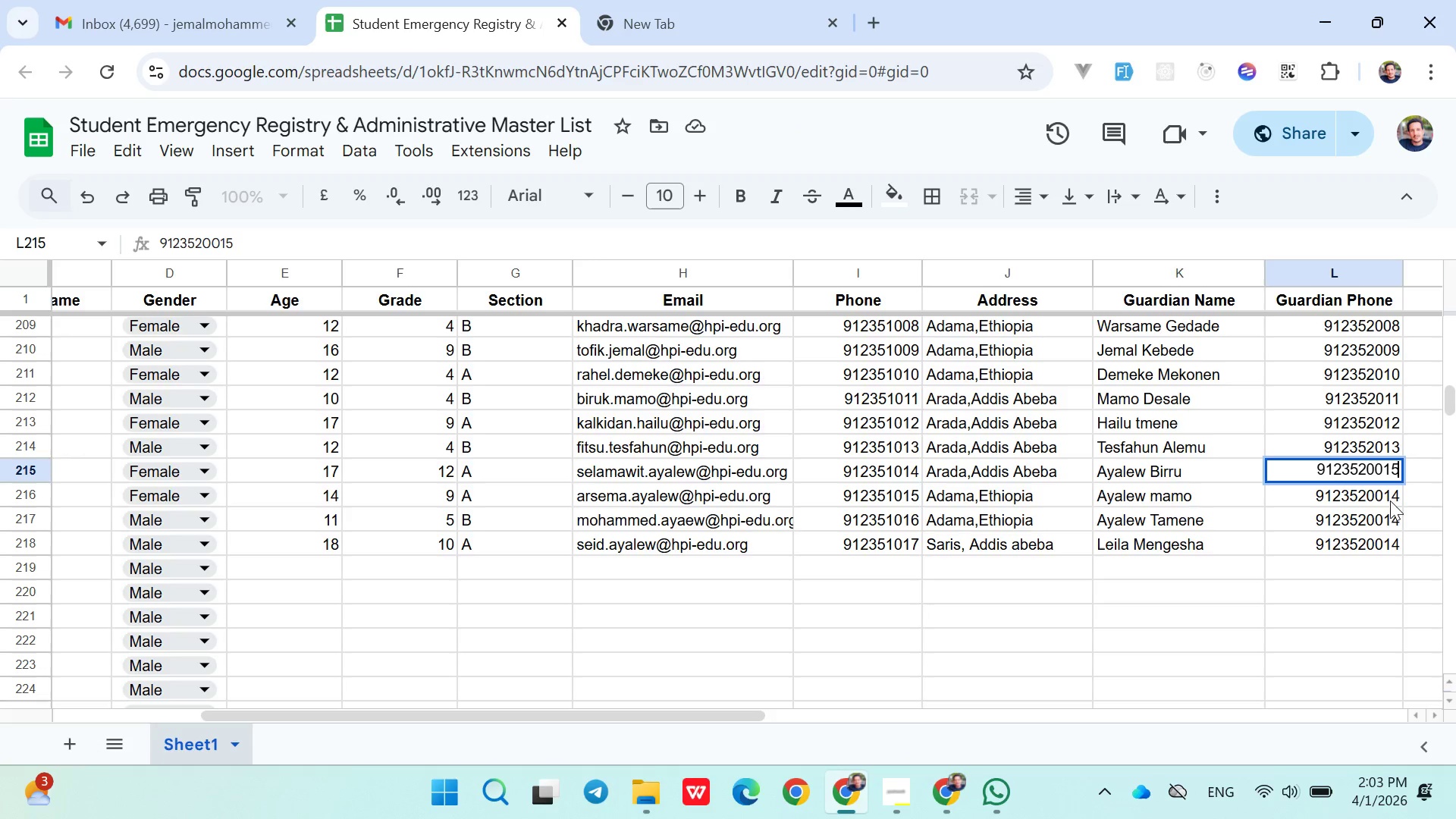 
double_click([1379, 503])
 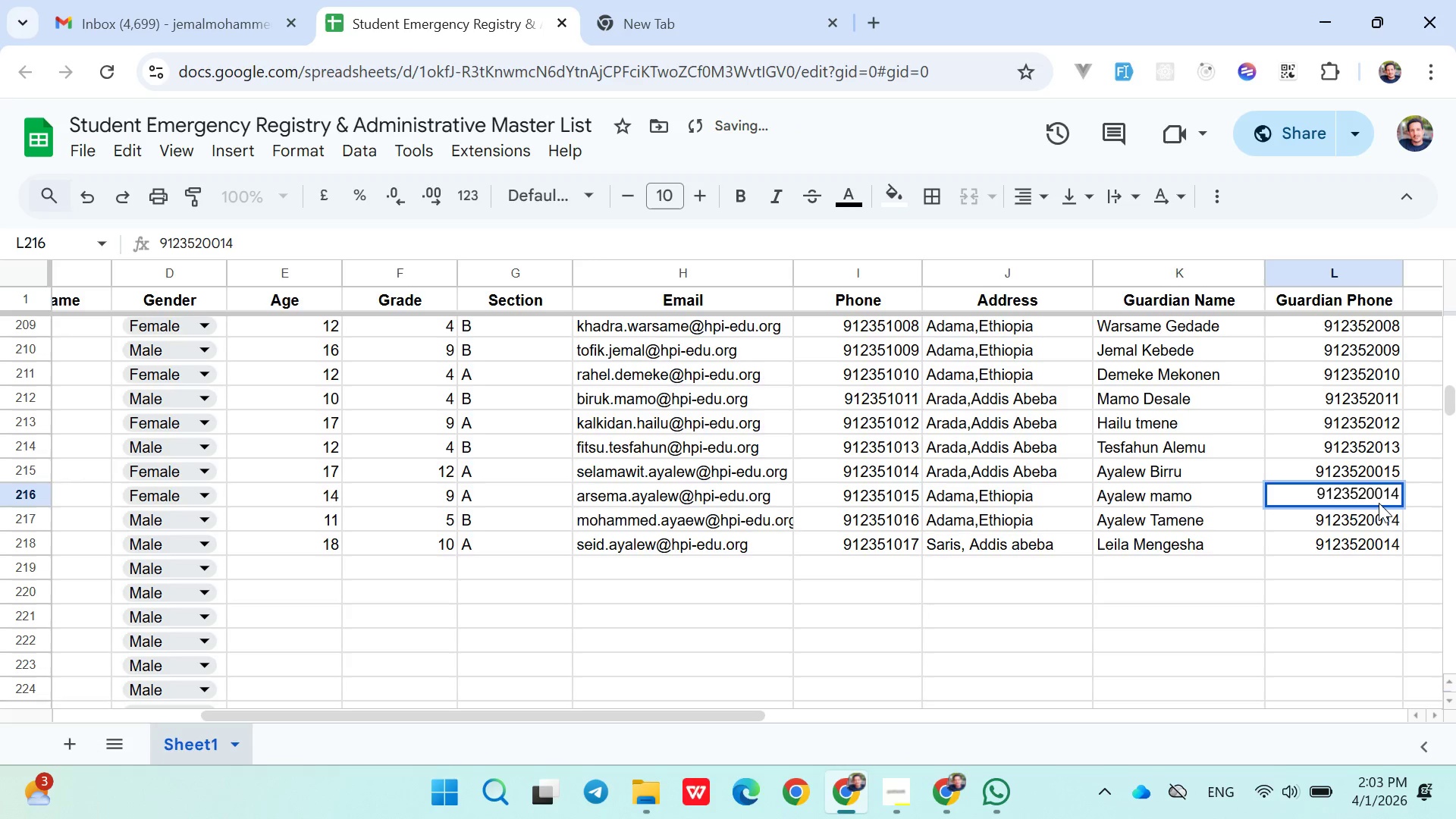 
key(Backspace)
 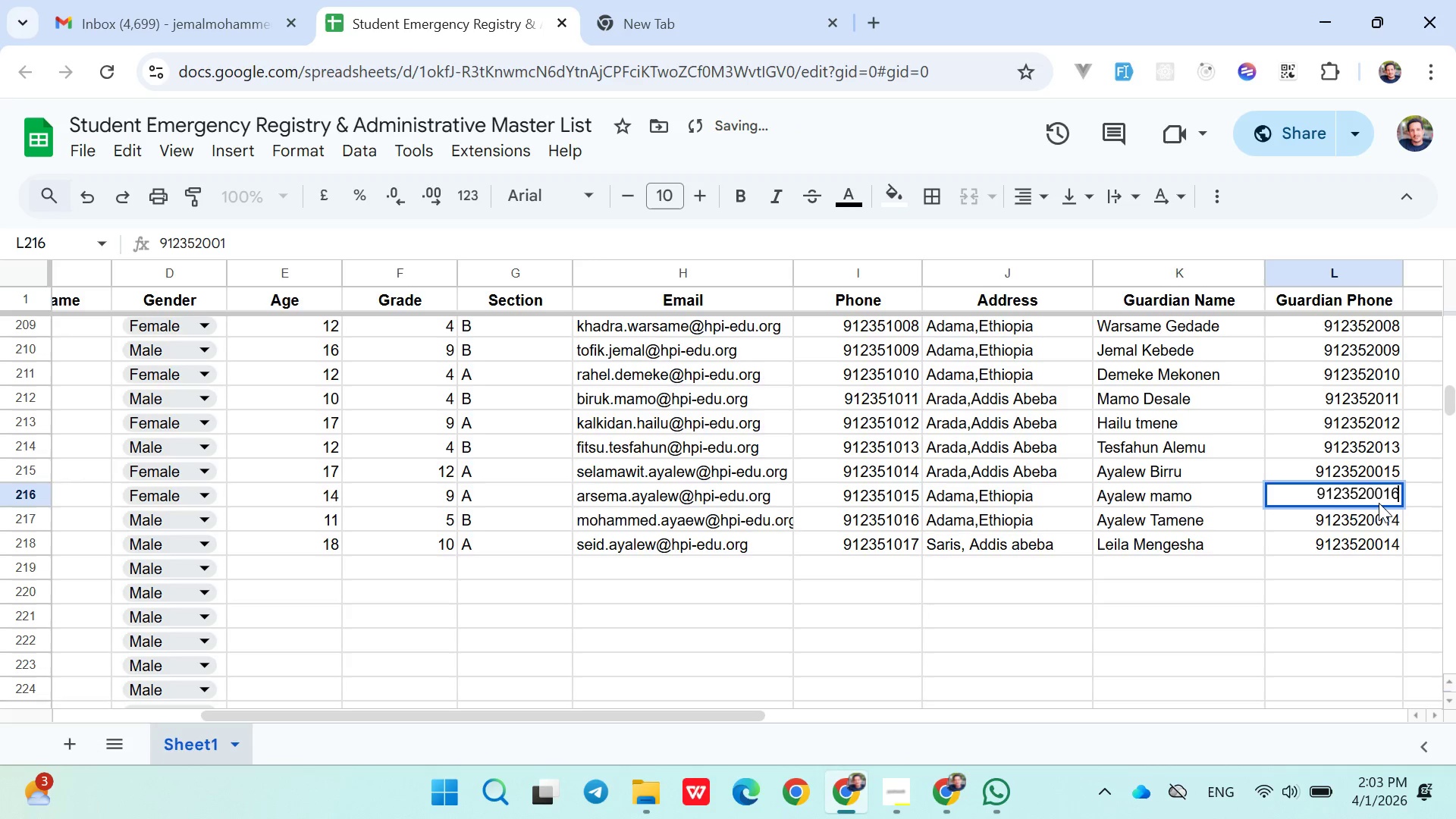 
key(6)
 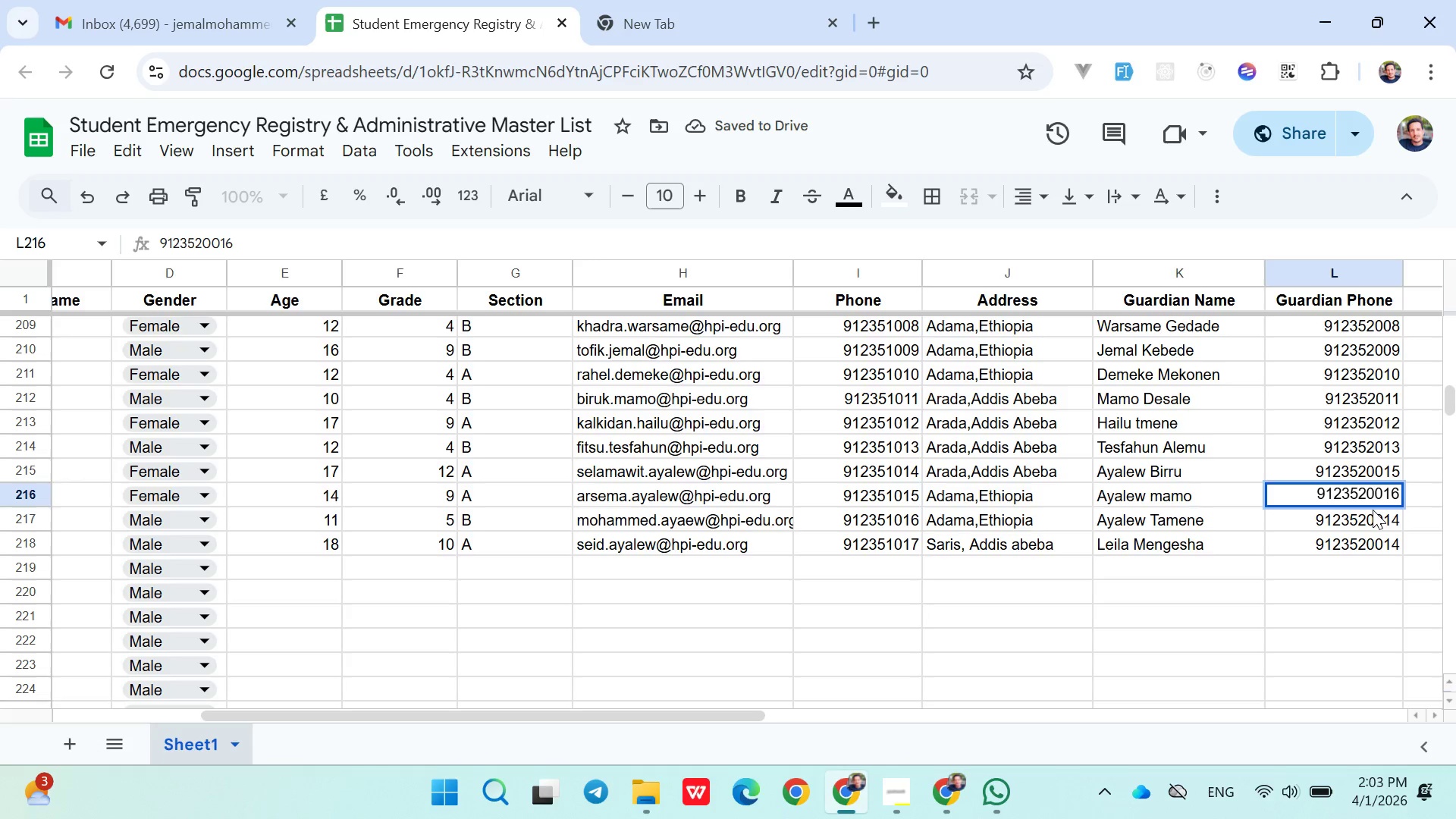 
key(Backspace)
 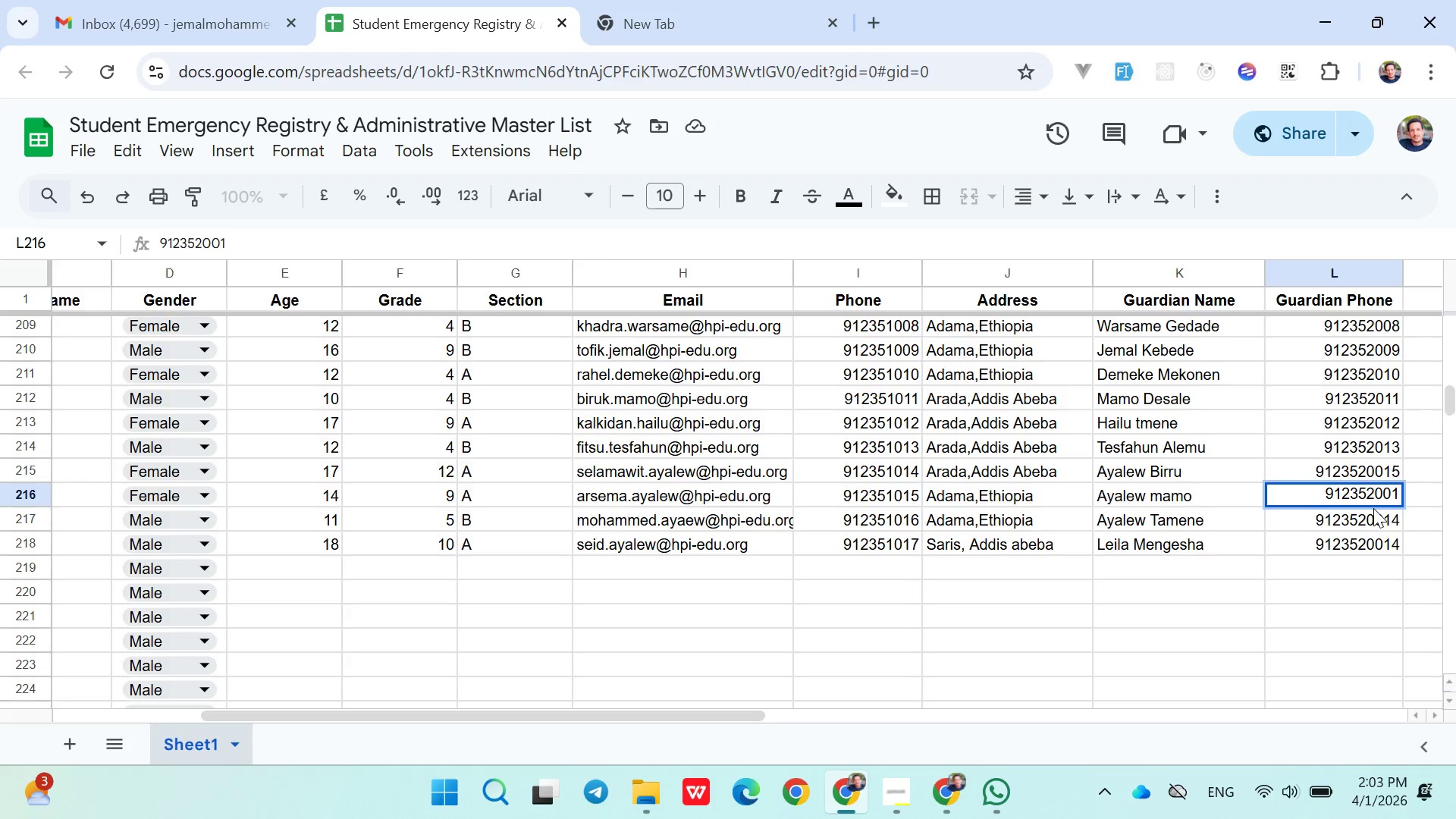 
key(5)
 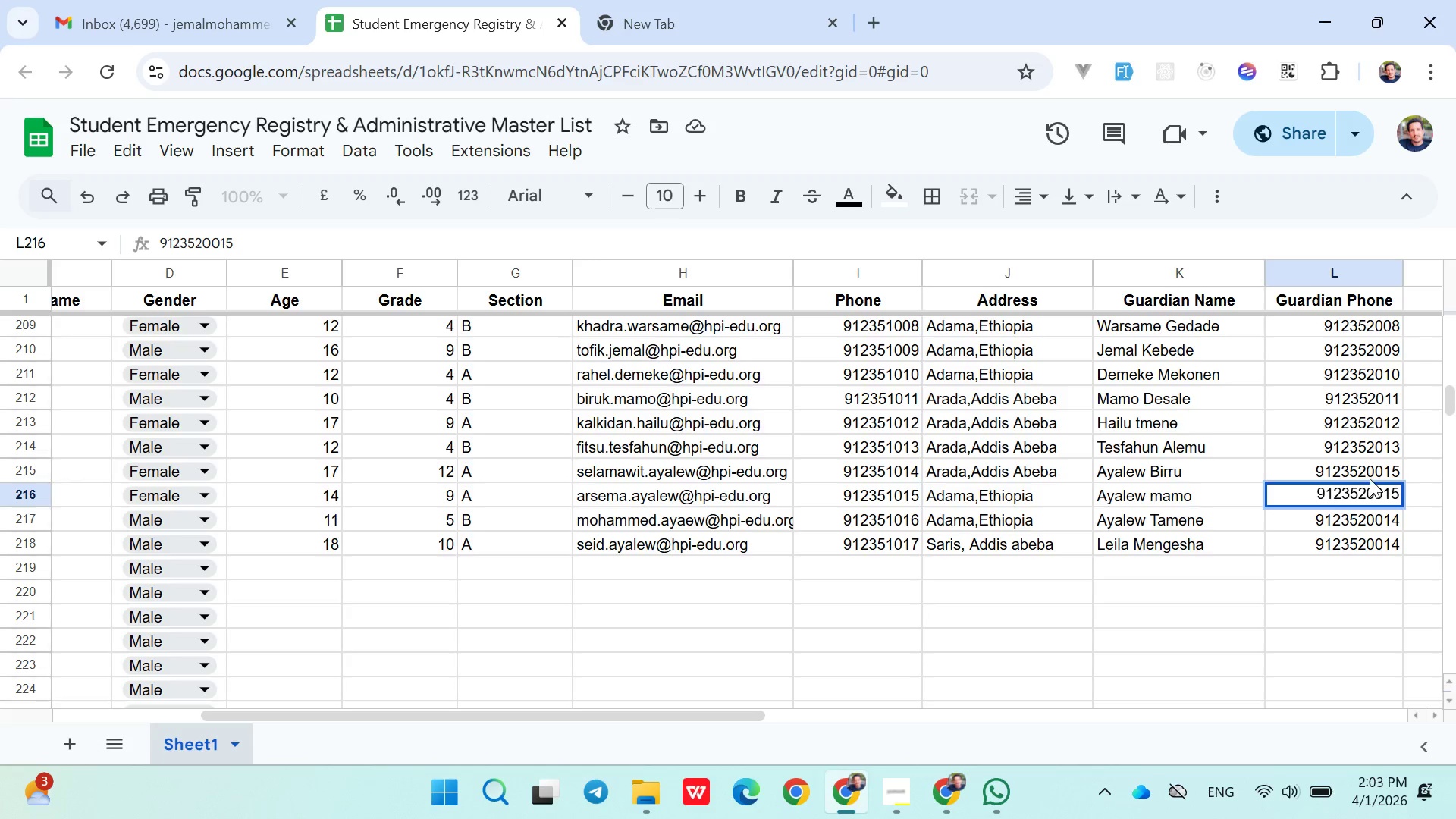 
double_click([1370, 477])
 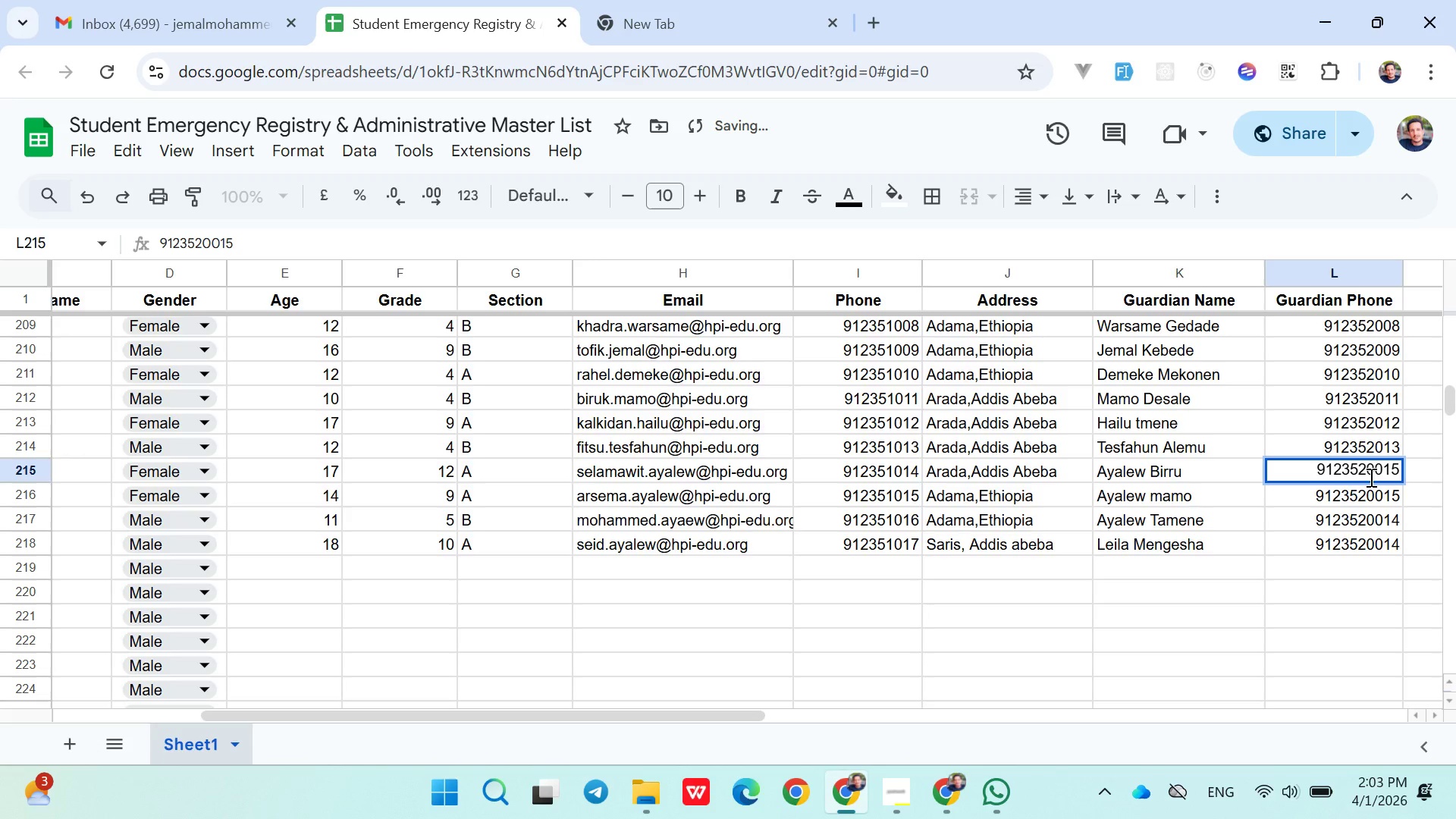 
key(Backspace)
 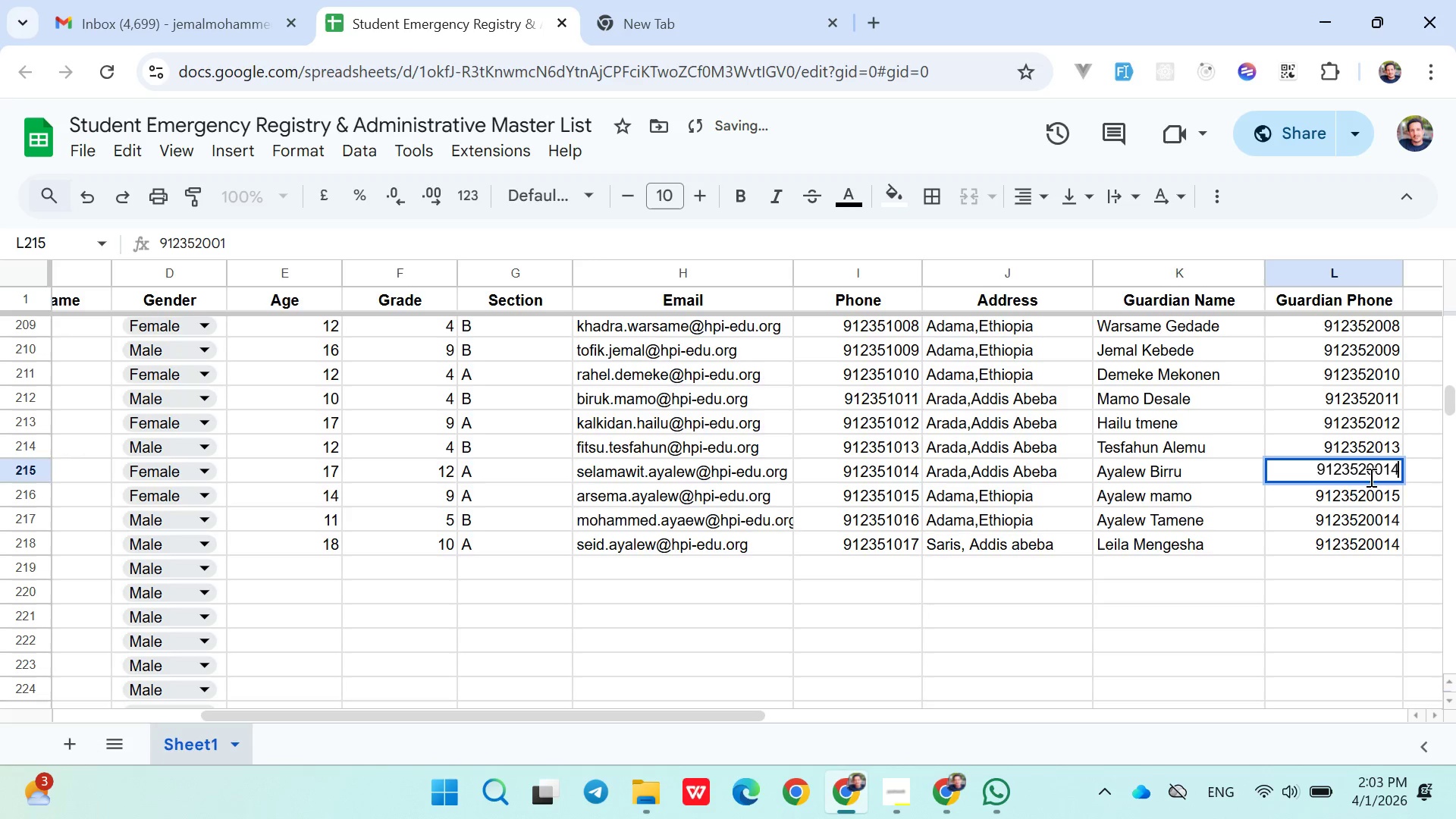 
key(4)
 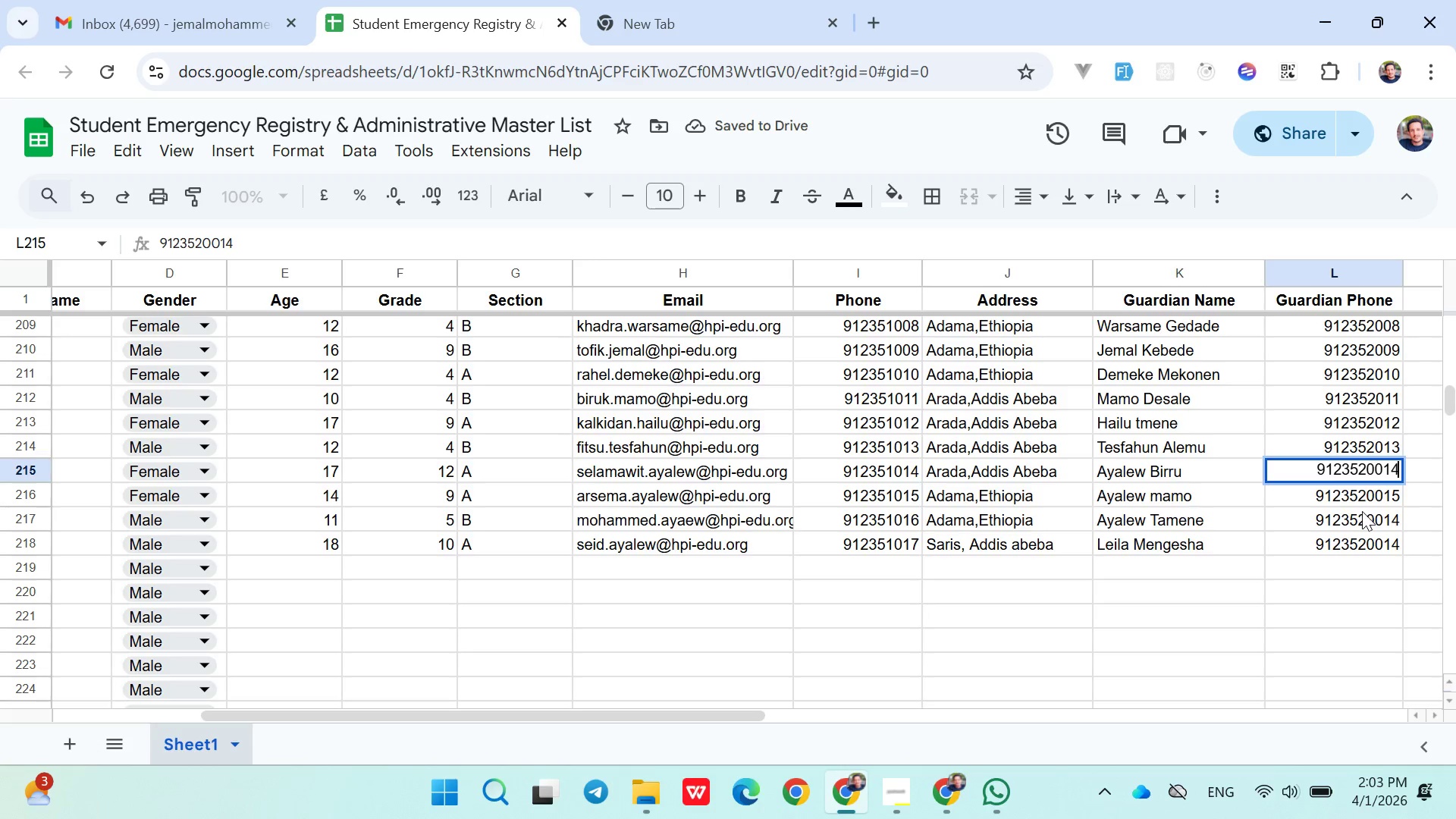 
double_click([1361, 511])
 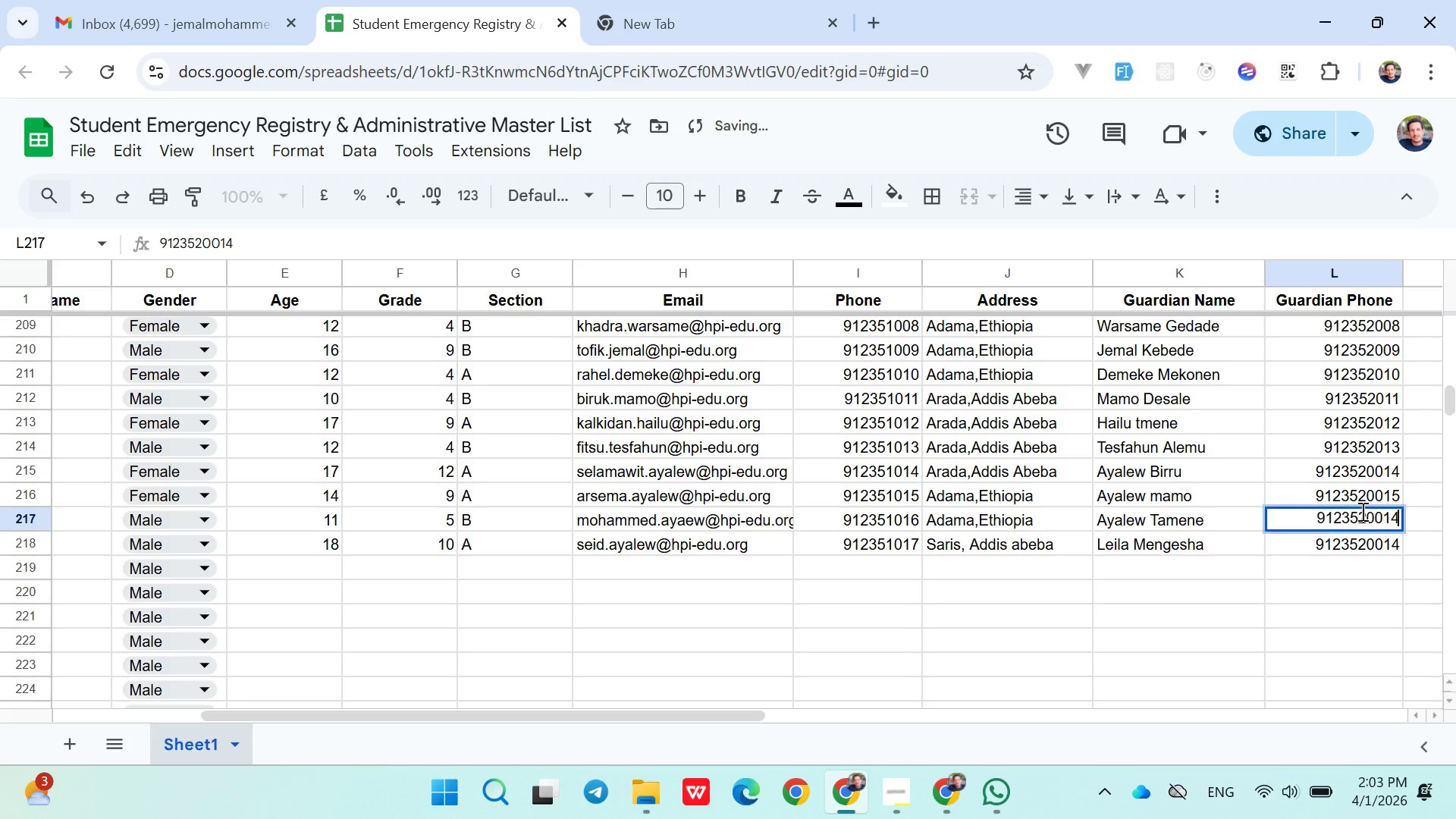 
triple_click([1361, 511])
 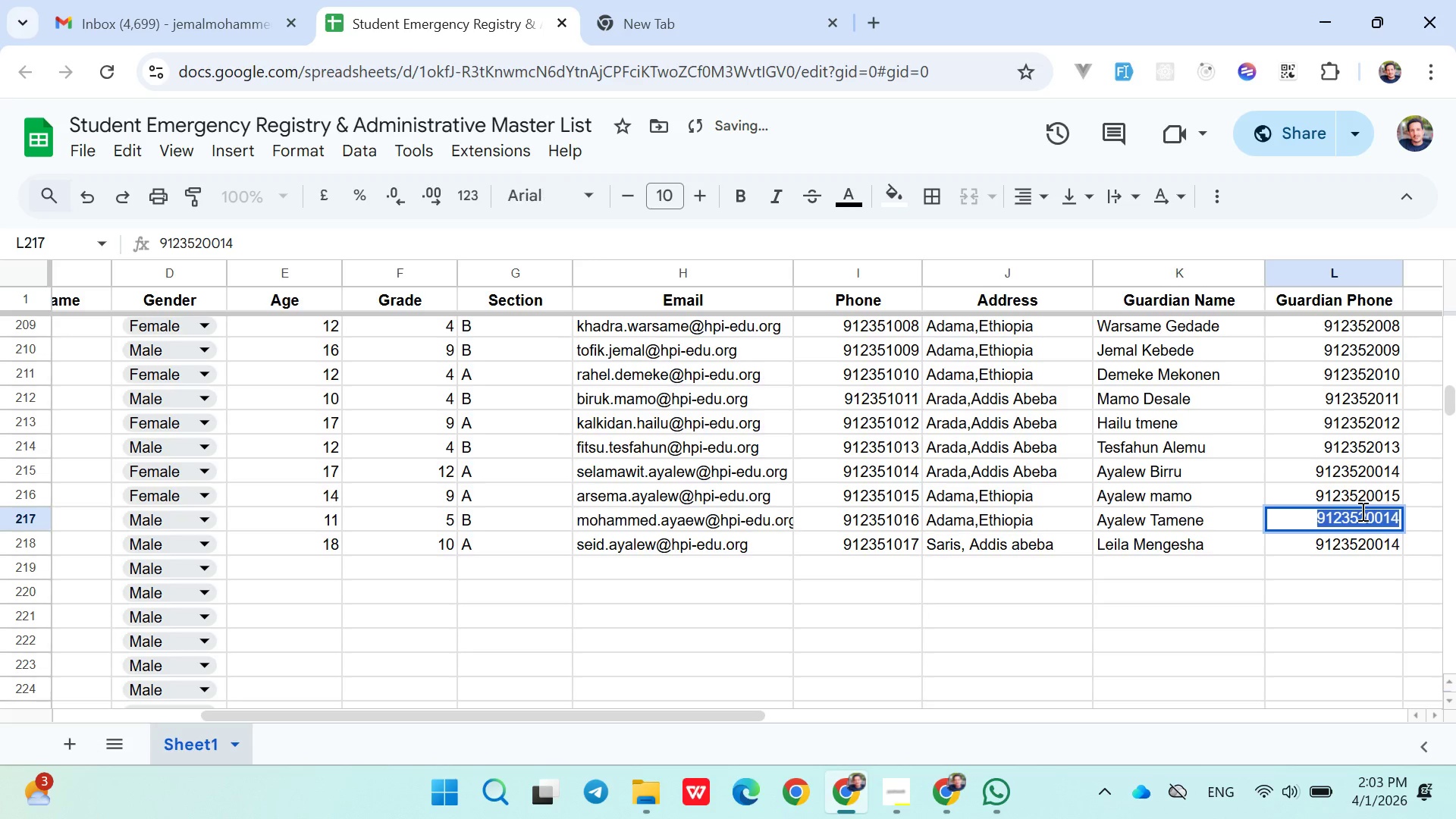 
triple_click([1361, 511])
 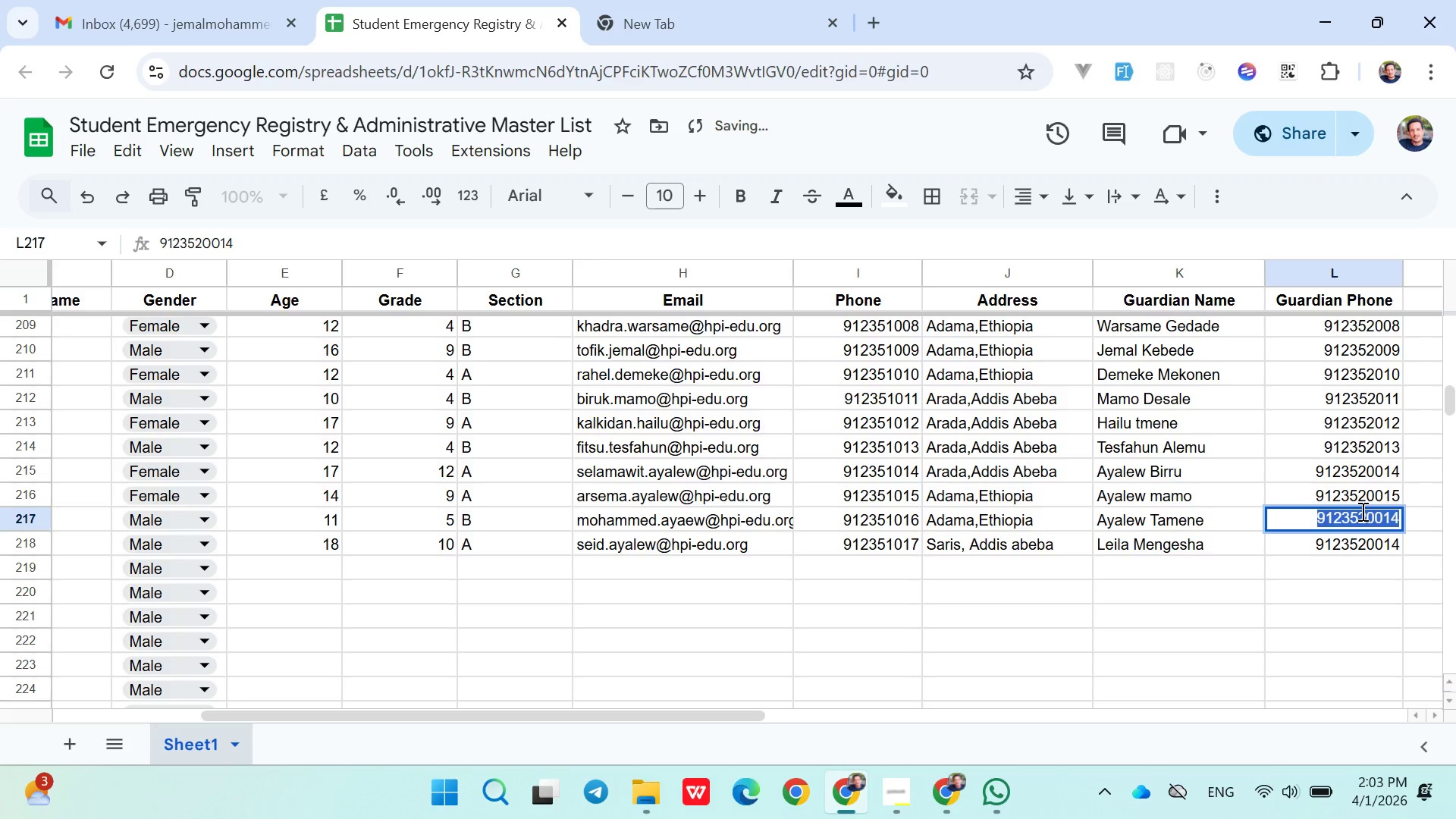 
key(ArrowRight)
 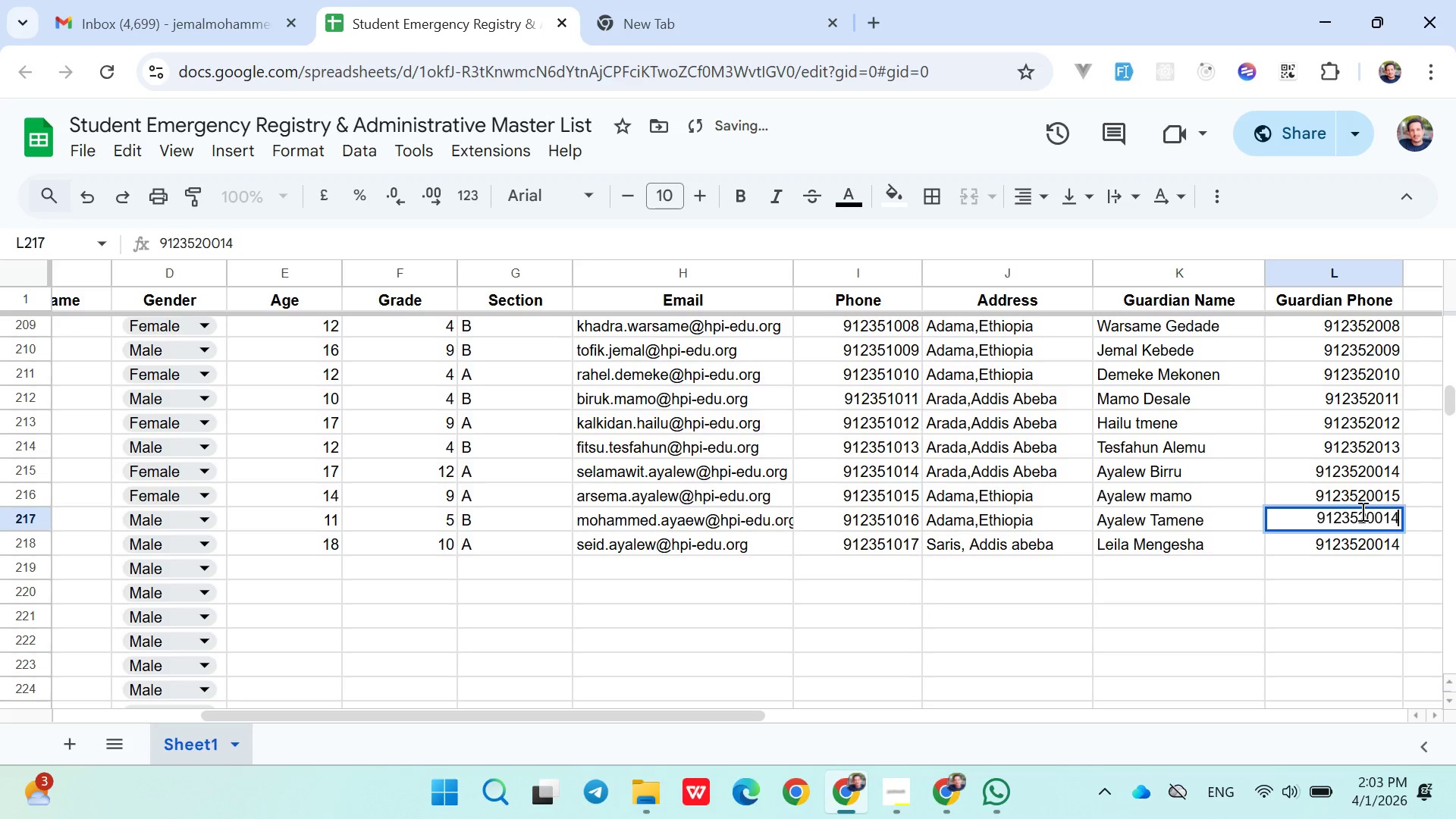 
key(Backspace)
 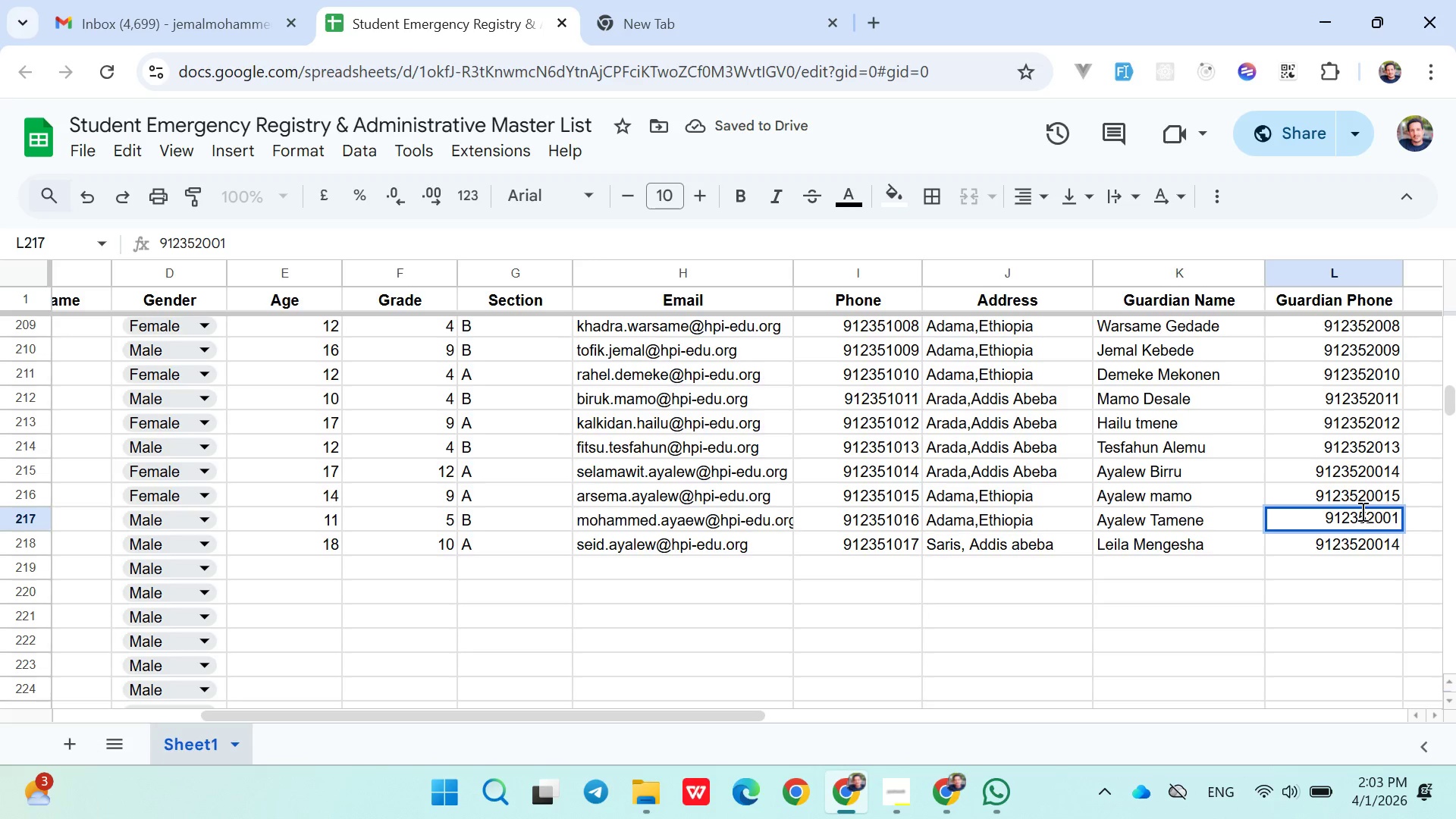 
key(6)
 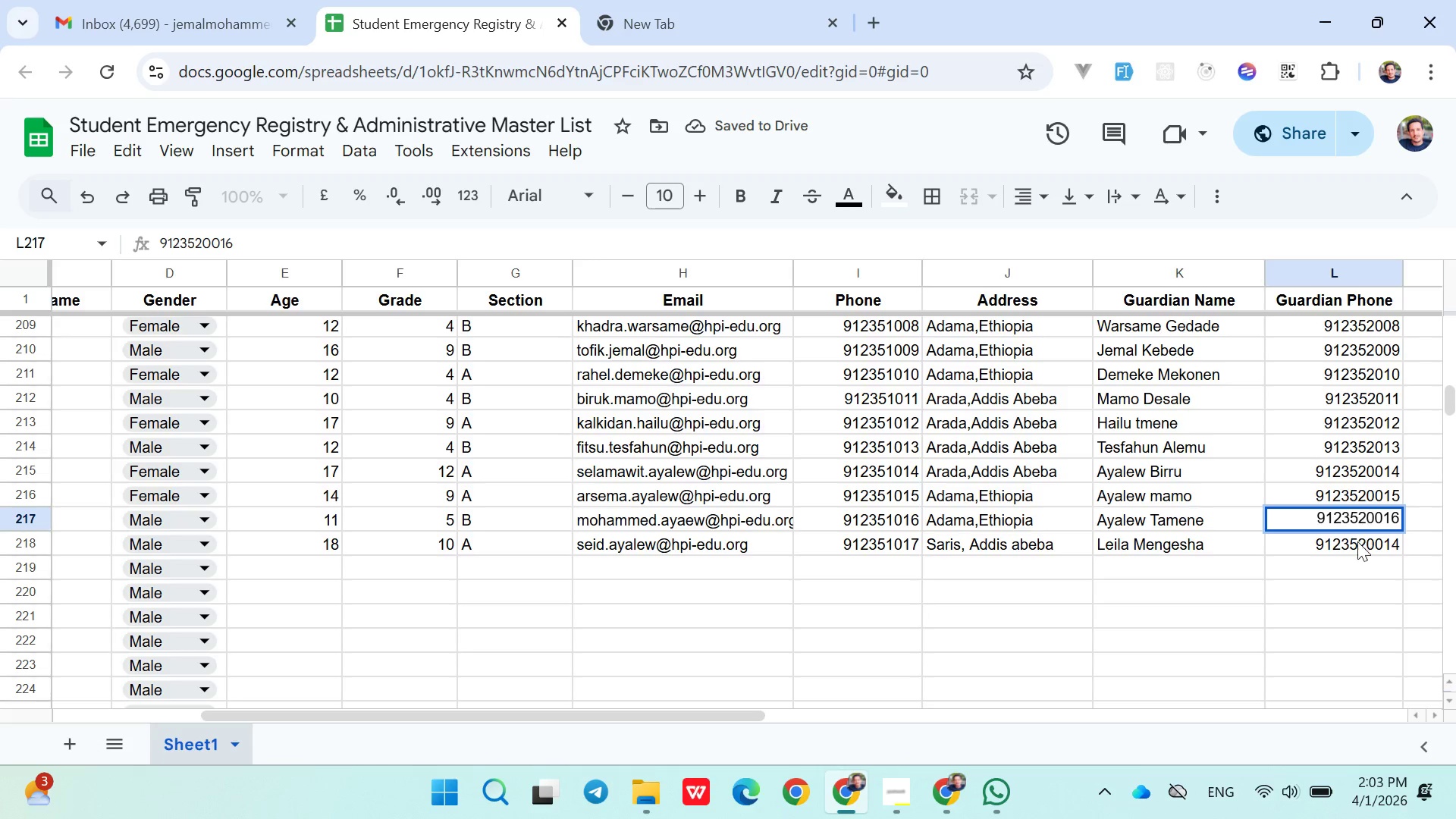 
double_click([1357, 545])
 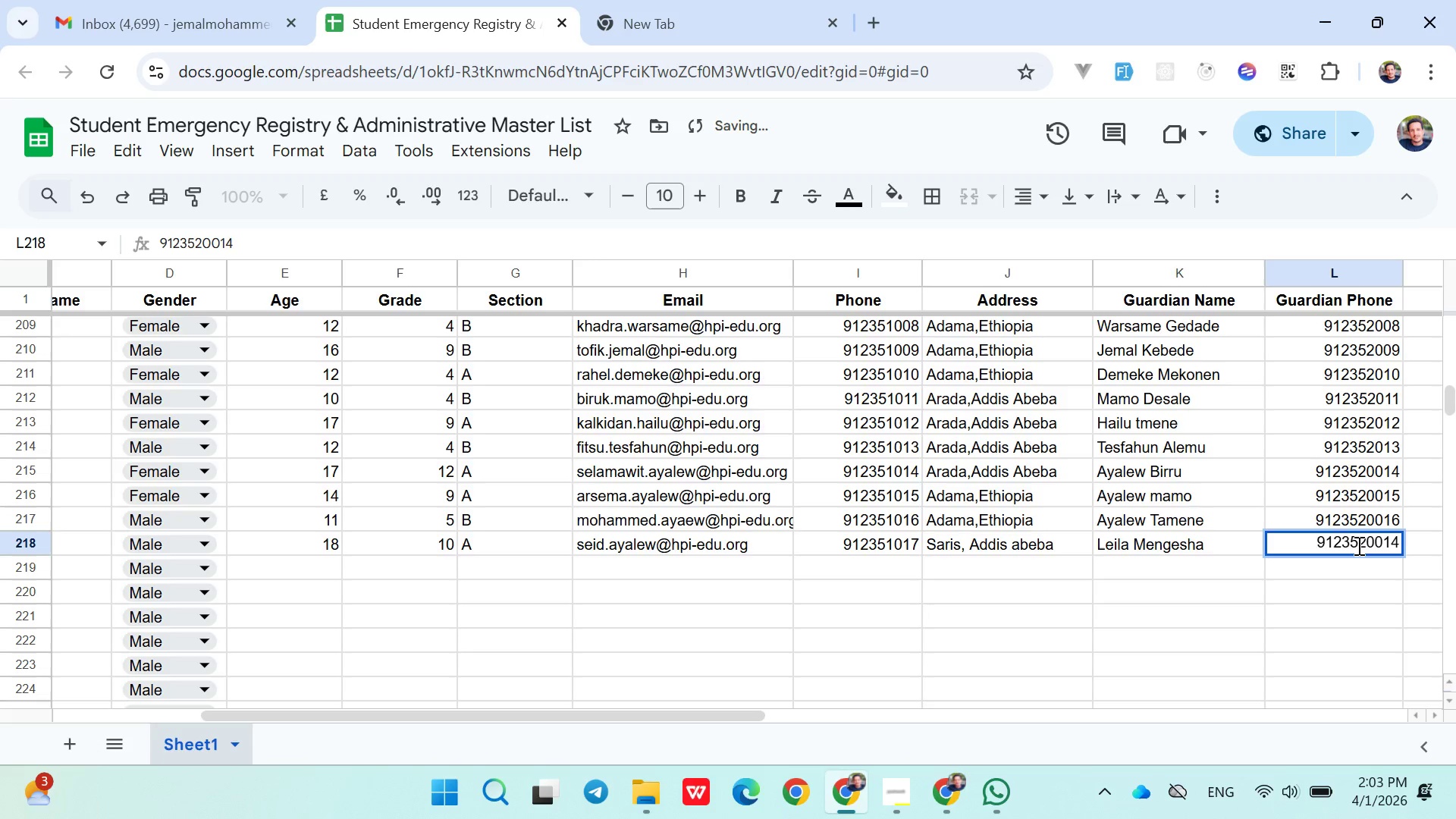 
key(Backspace)
 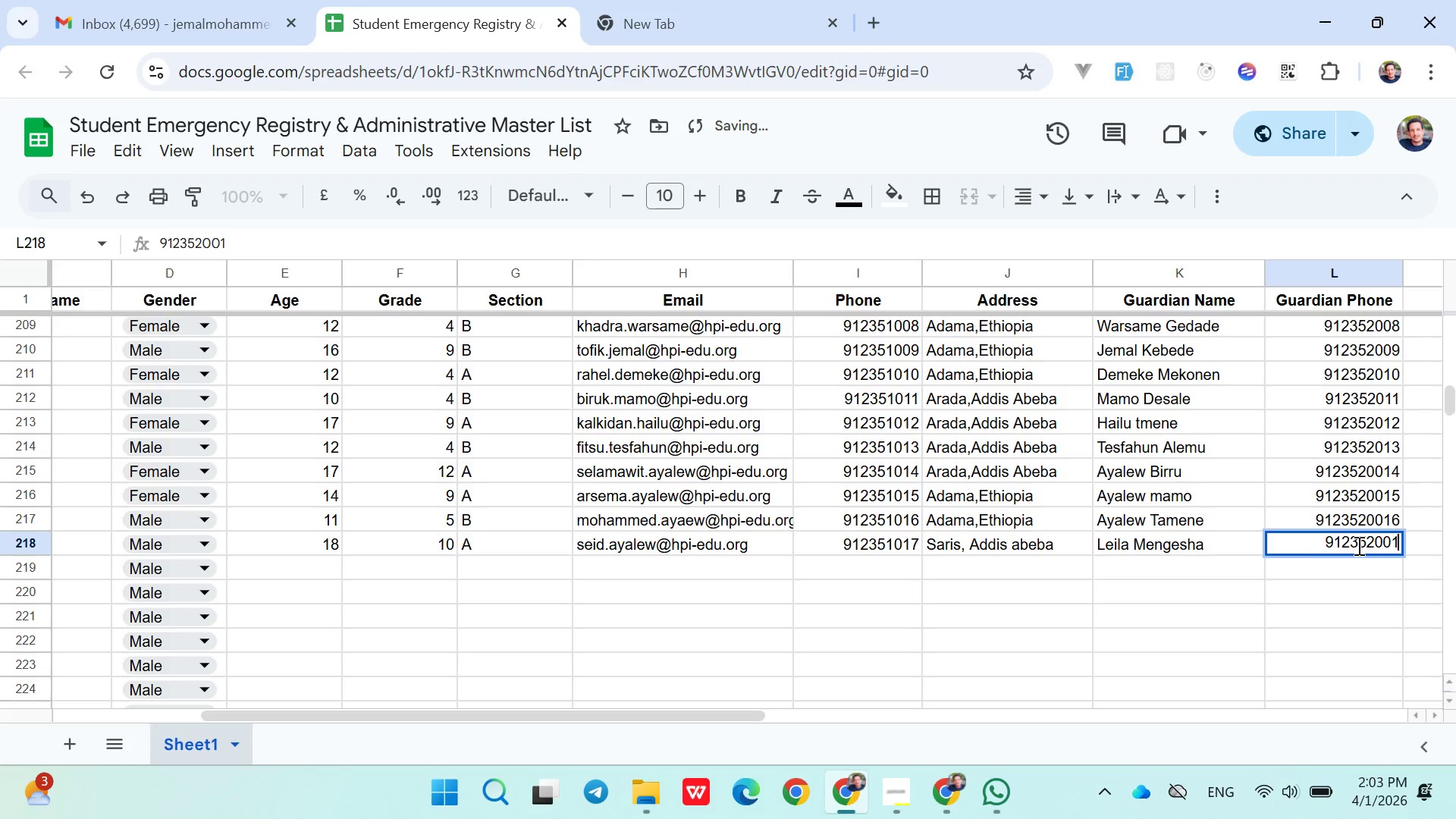 
key(7)
 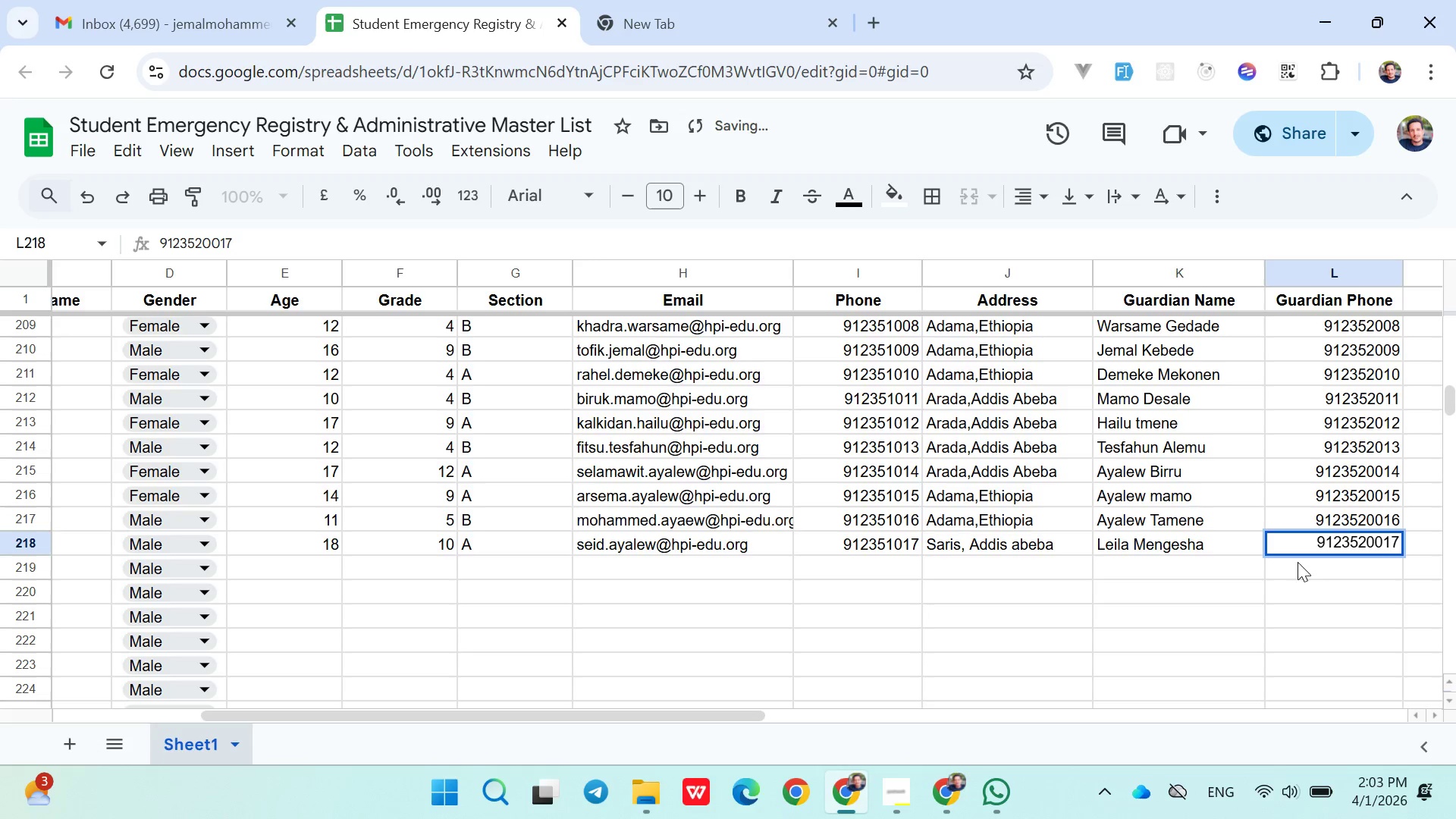 
left_click([1301, 577])
 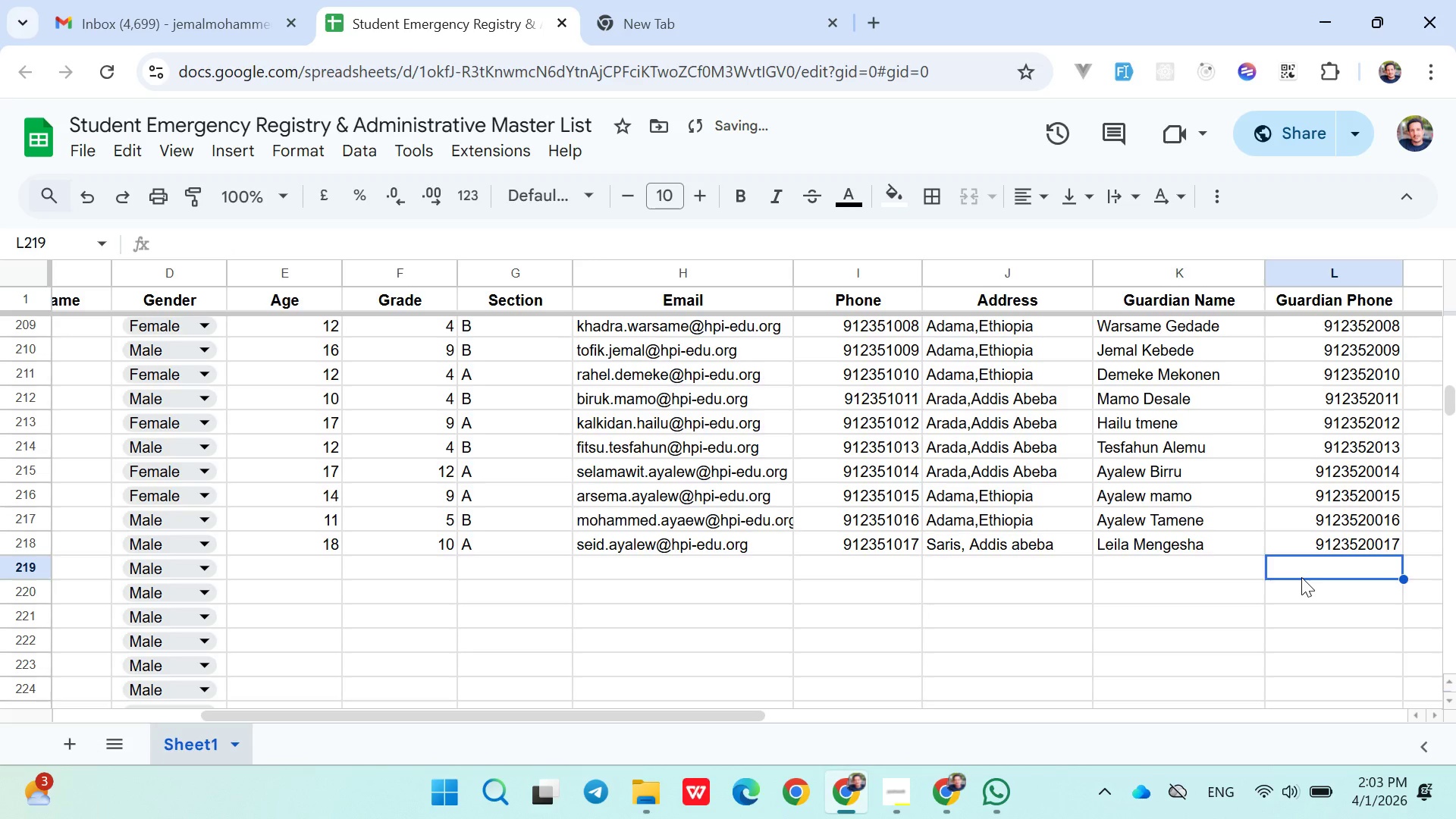 
hold_key(key=ArrowLeft, duration=0.88)
 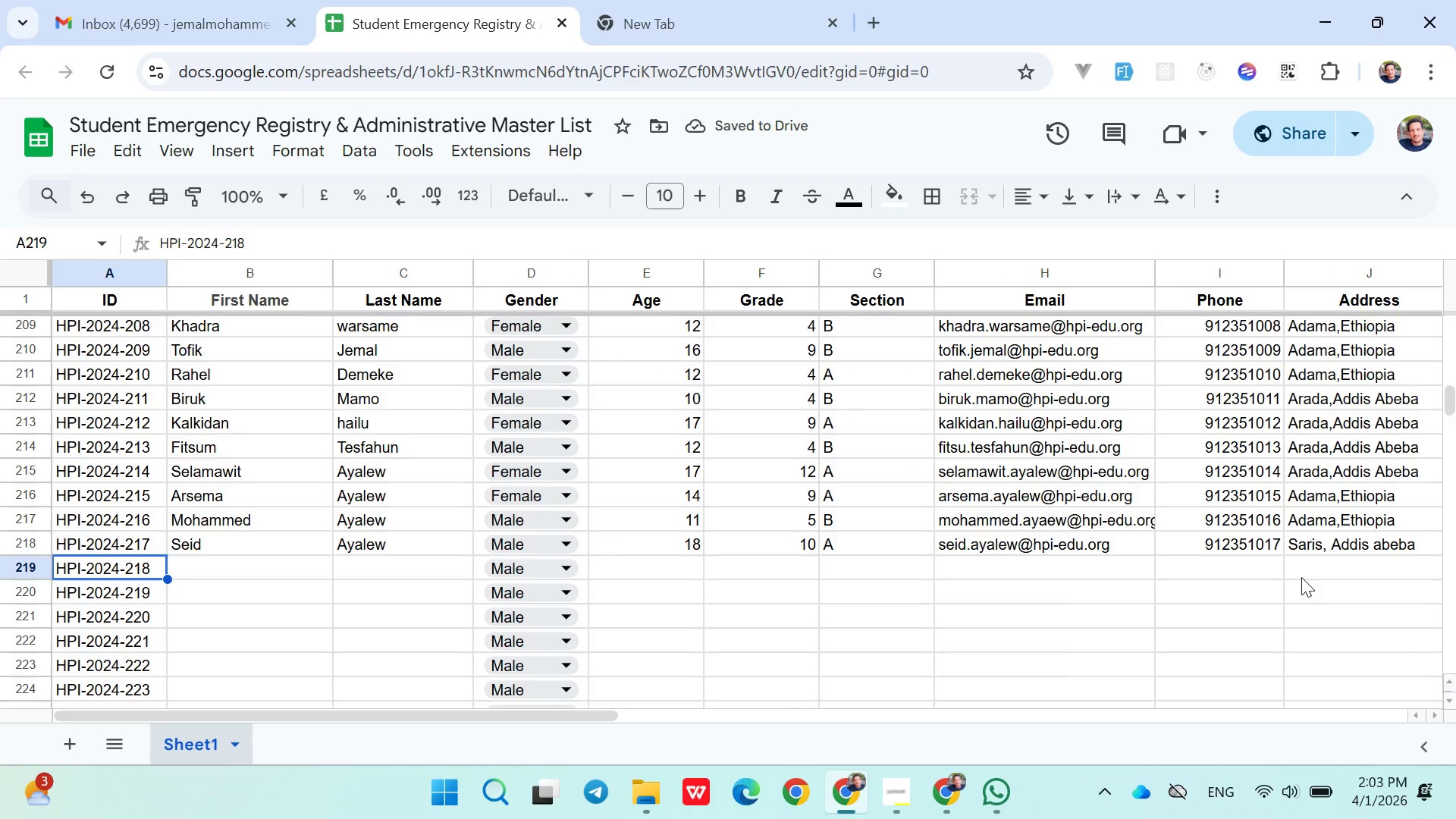 
wait(8.34)
 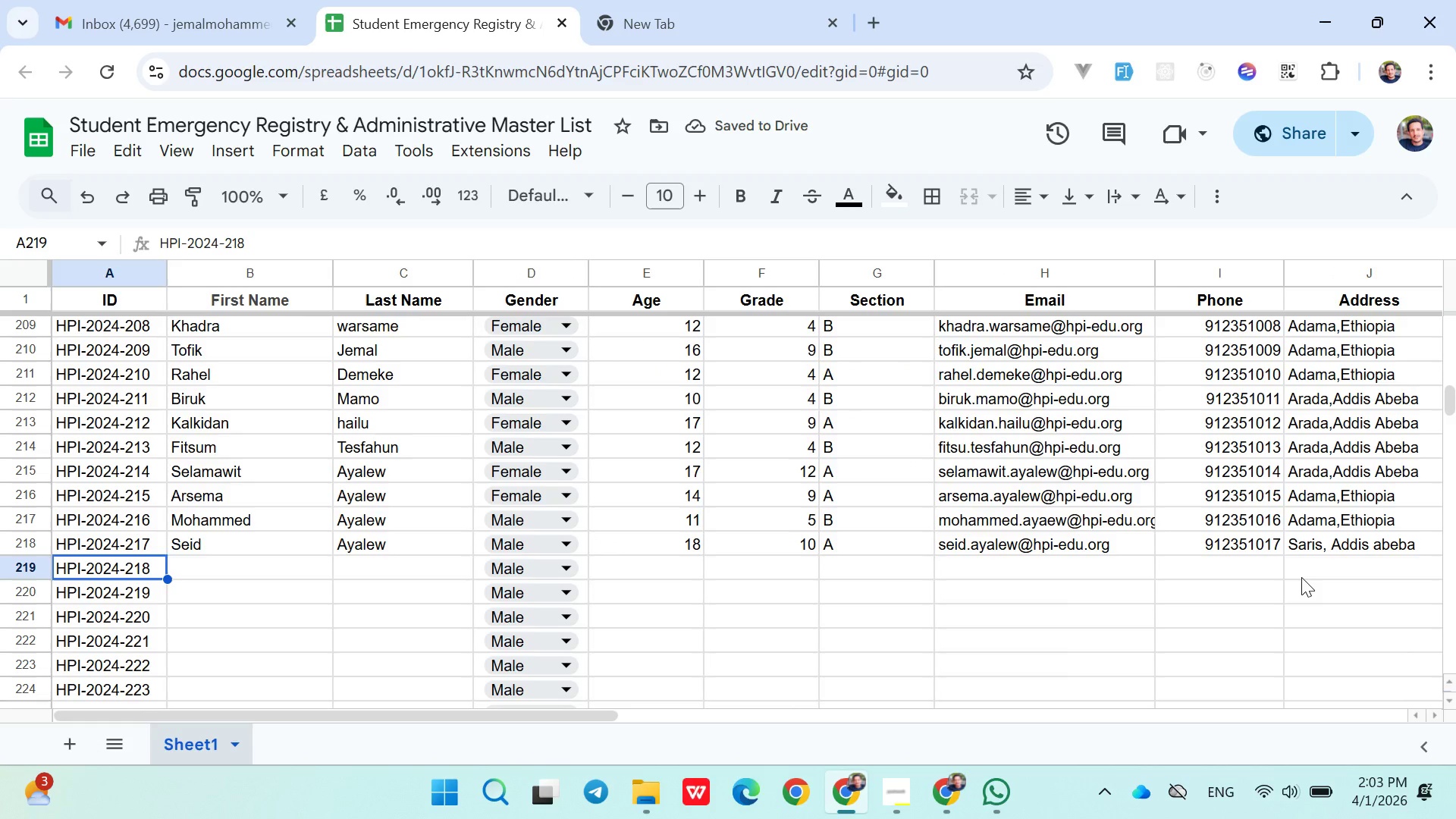 
left_click([188, 566])
 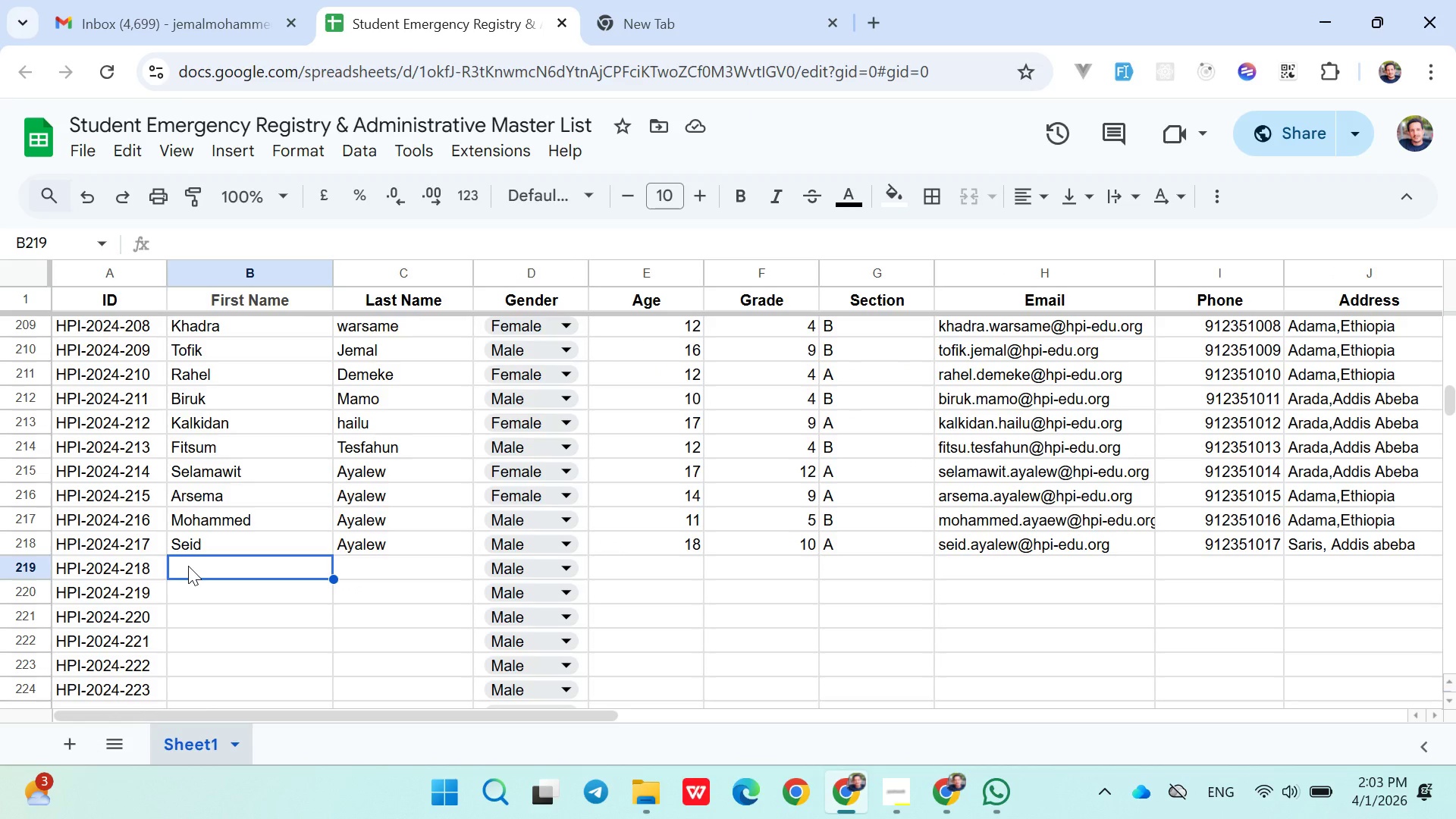 
type(Usman)
 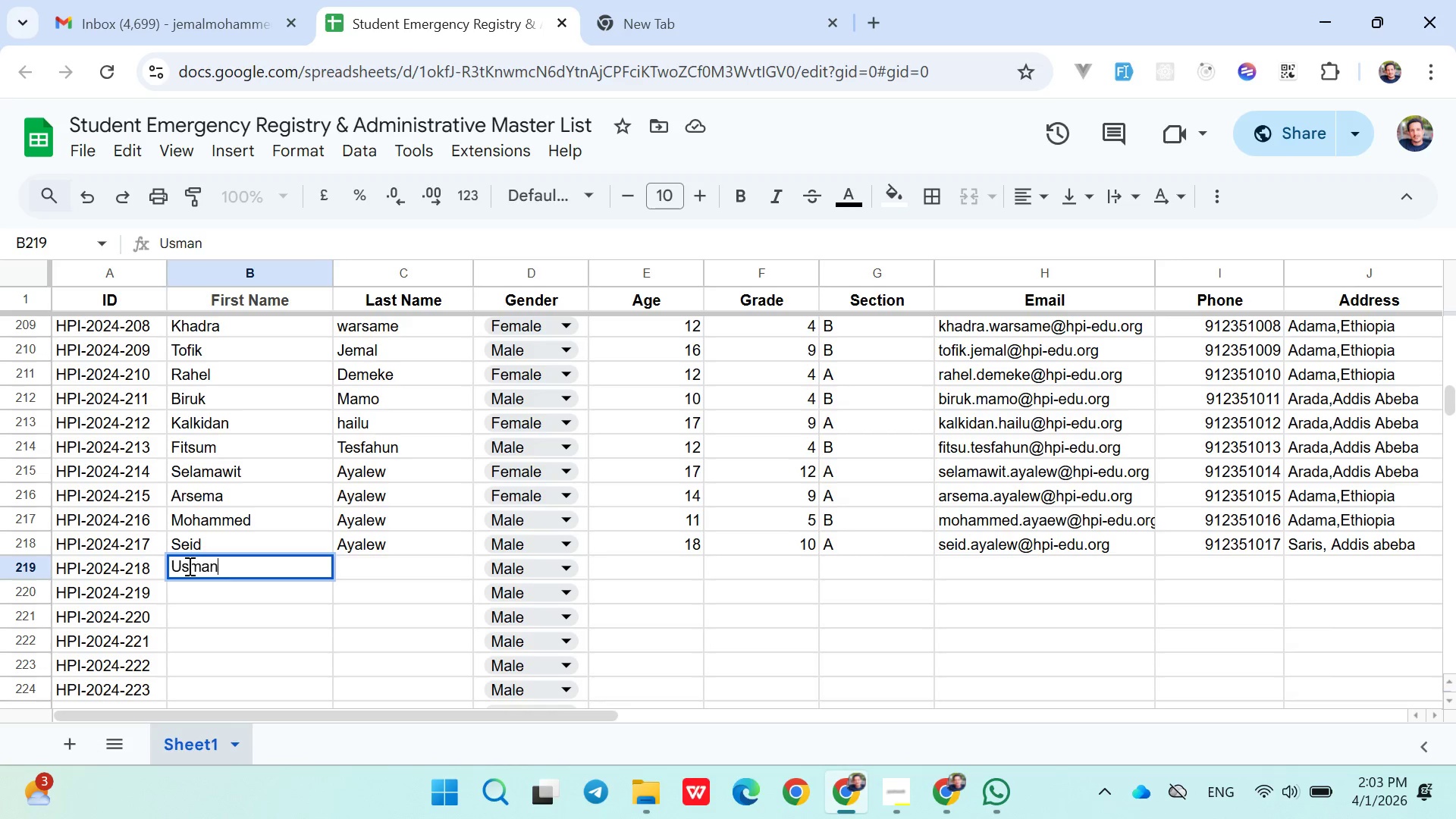 
key(ArrowRight)
 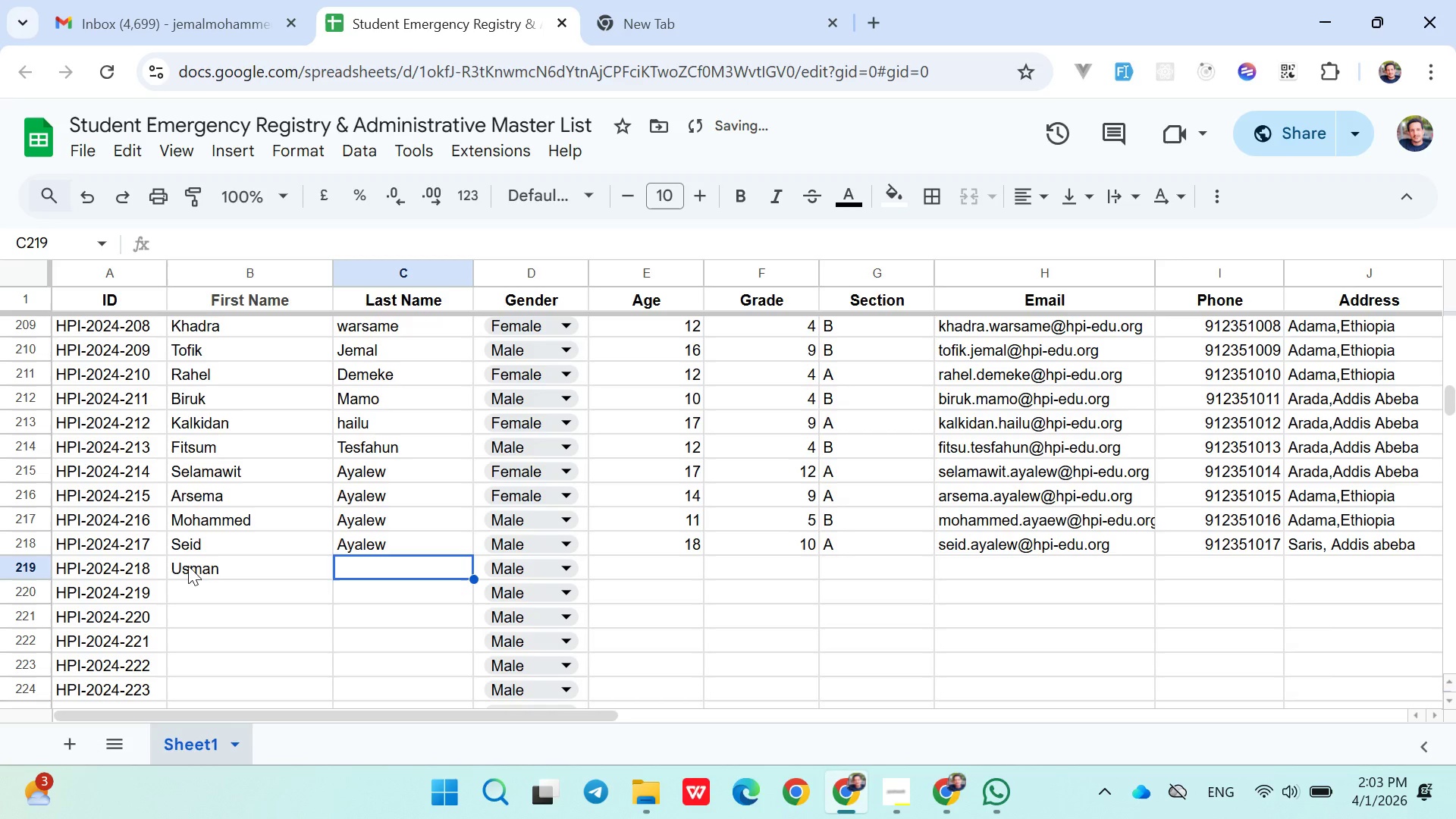 
type(Kedir)
 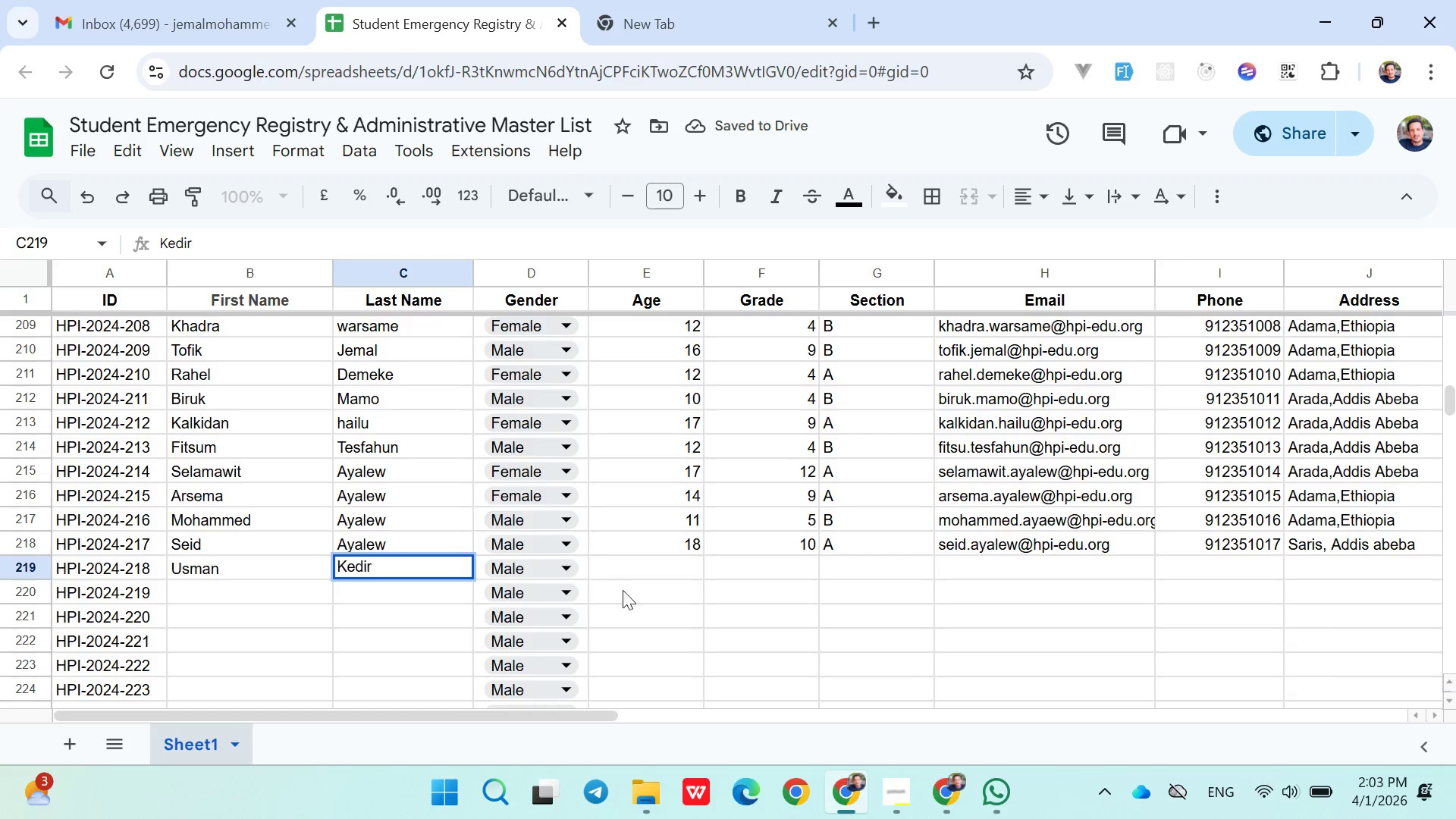 
left_click([629, 568])
 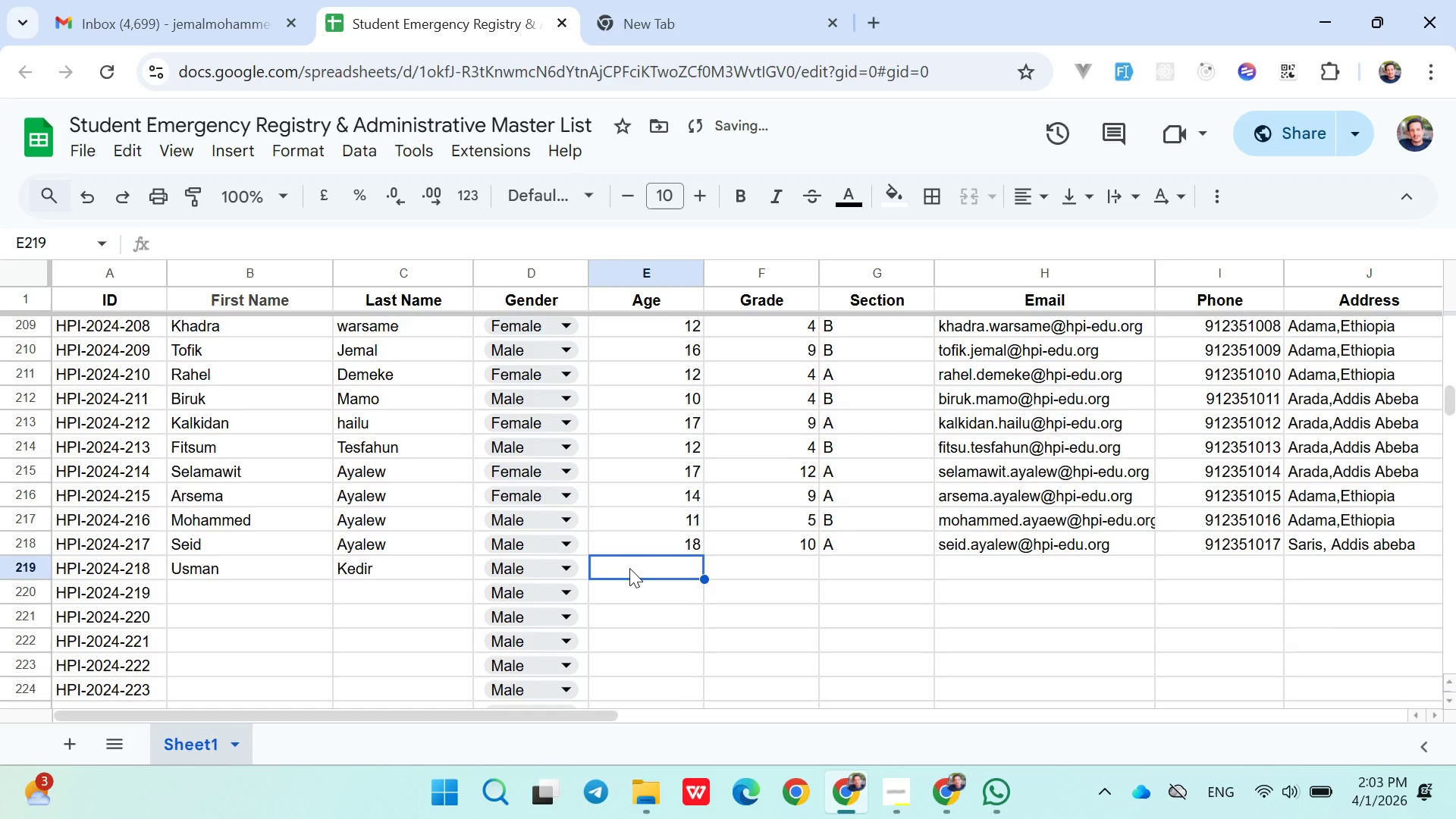 
key(9)
 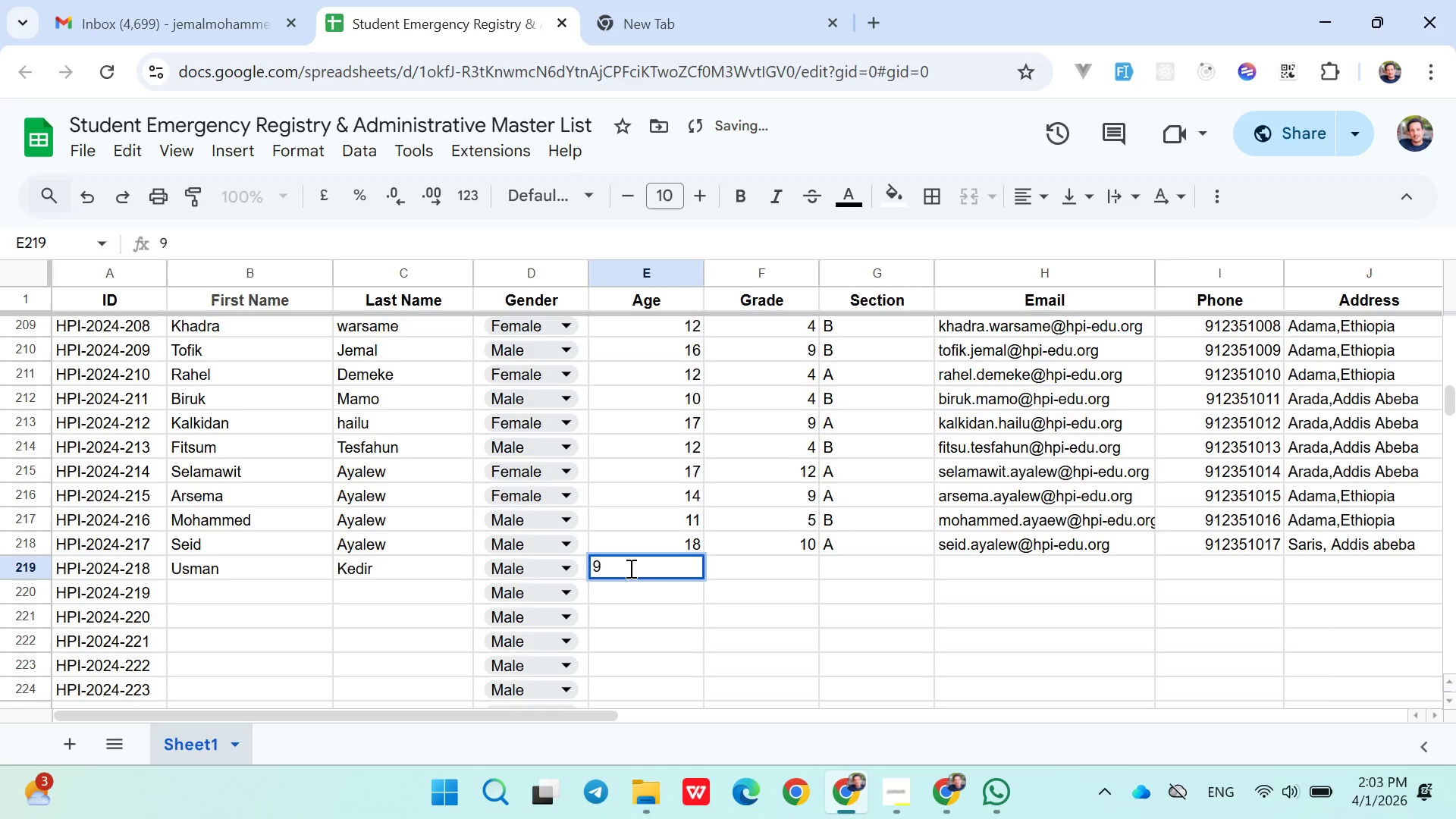 
key(ArrowRight)
 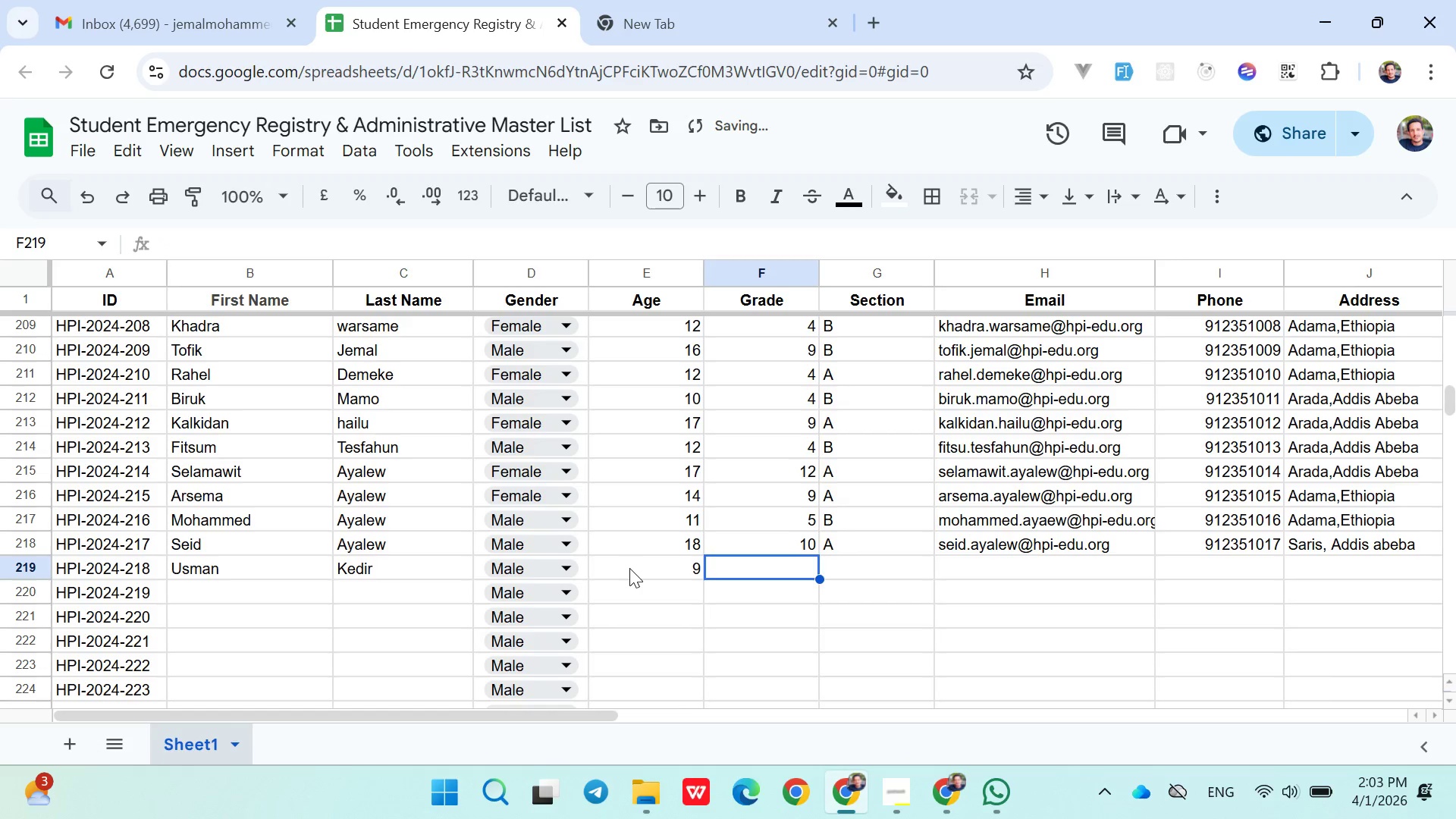 
key(2)
 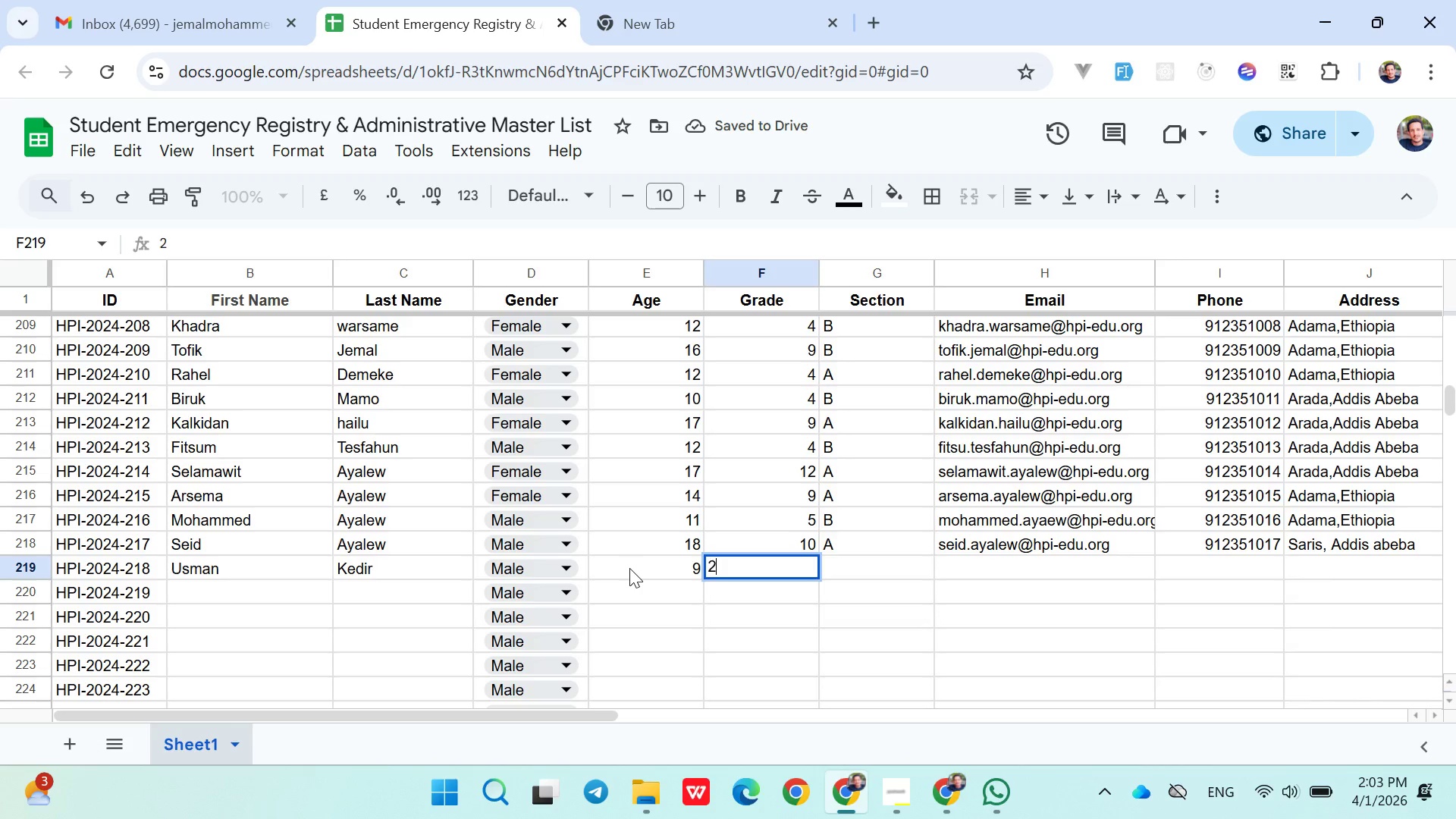 
key(ArrowRight)
 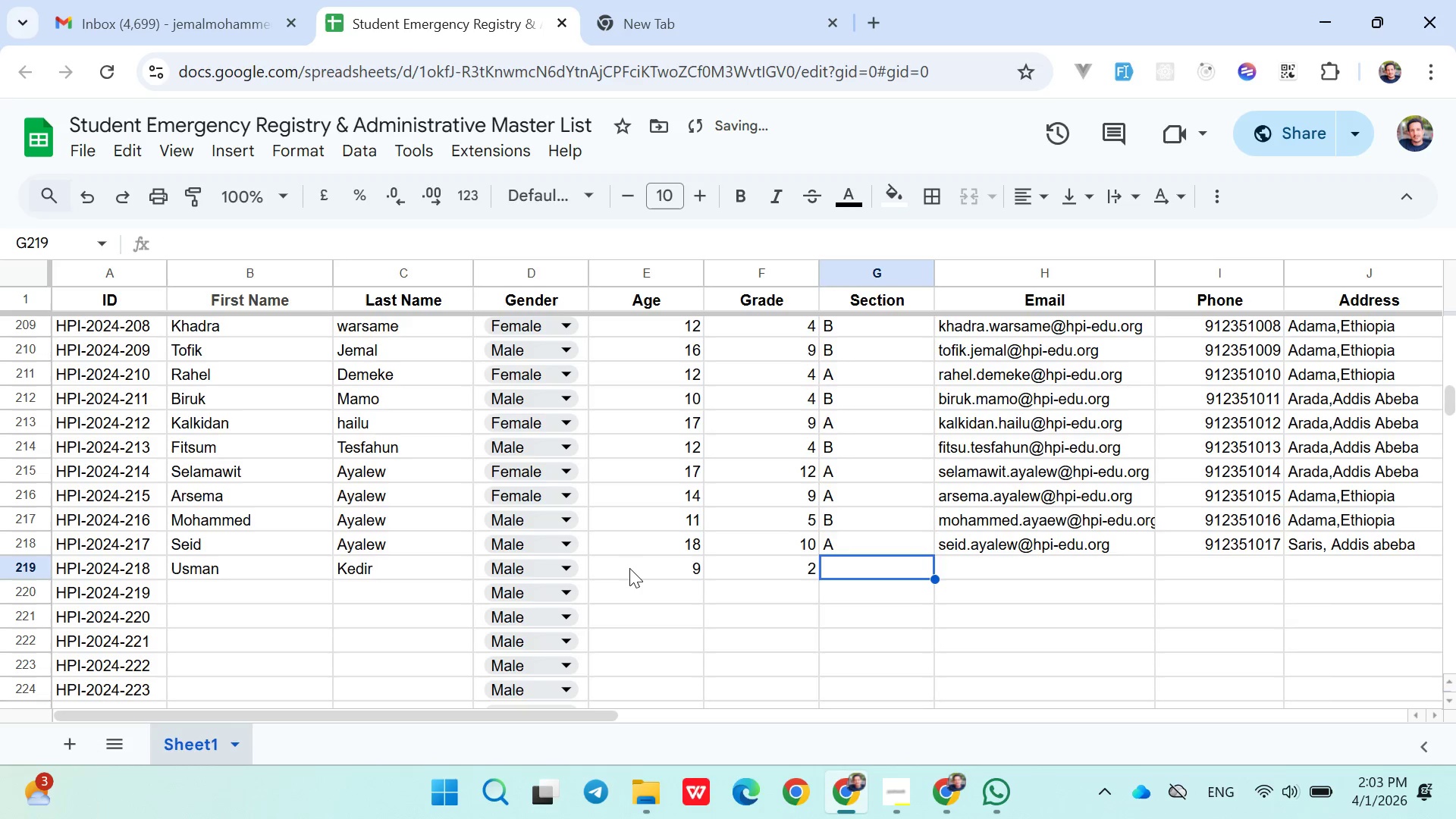 
key(Shift+B)
 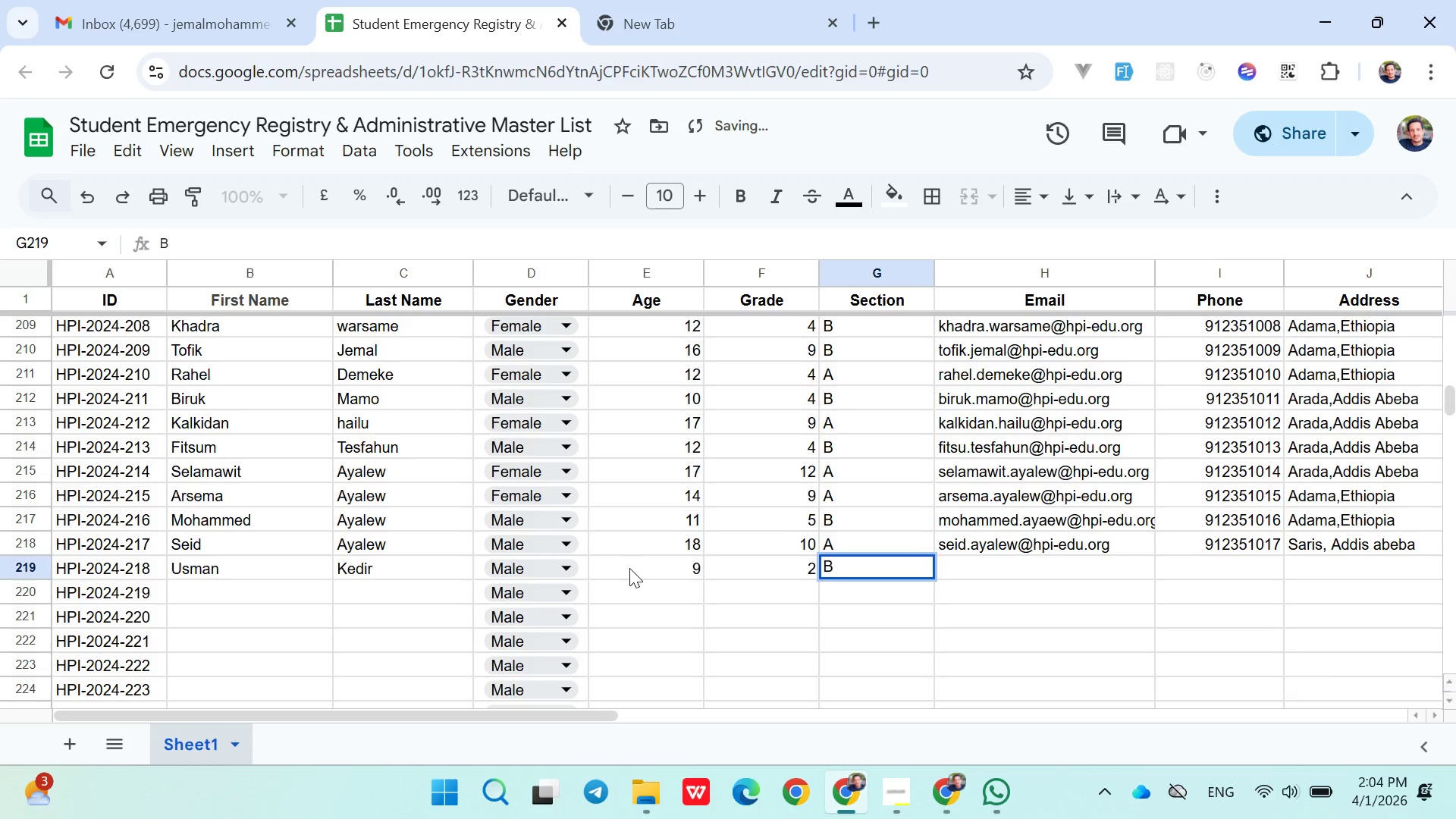 
key(ArrowRight)
 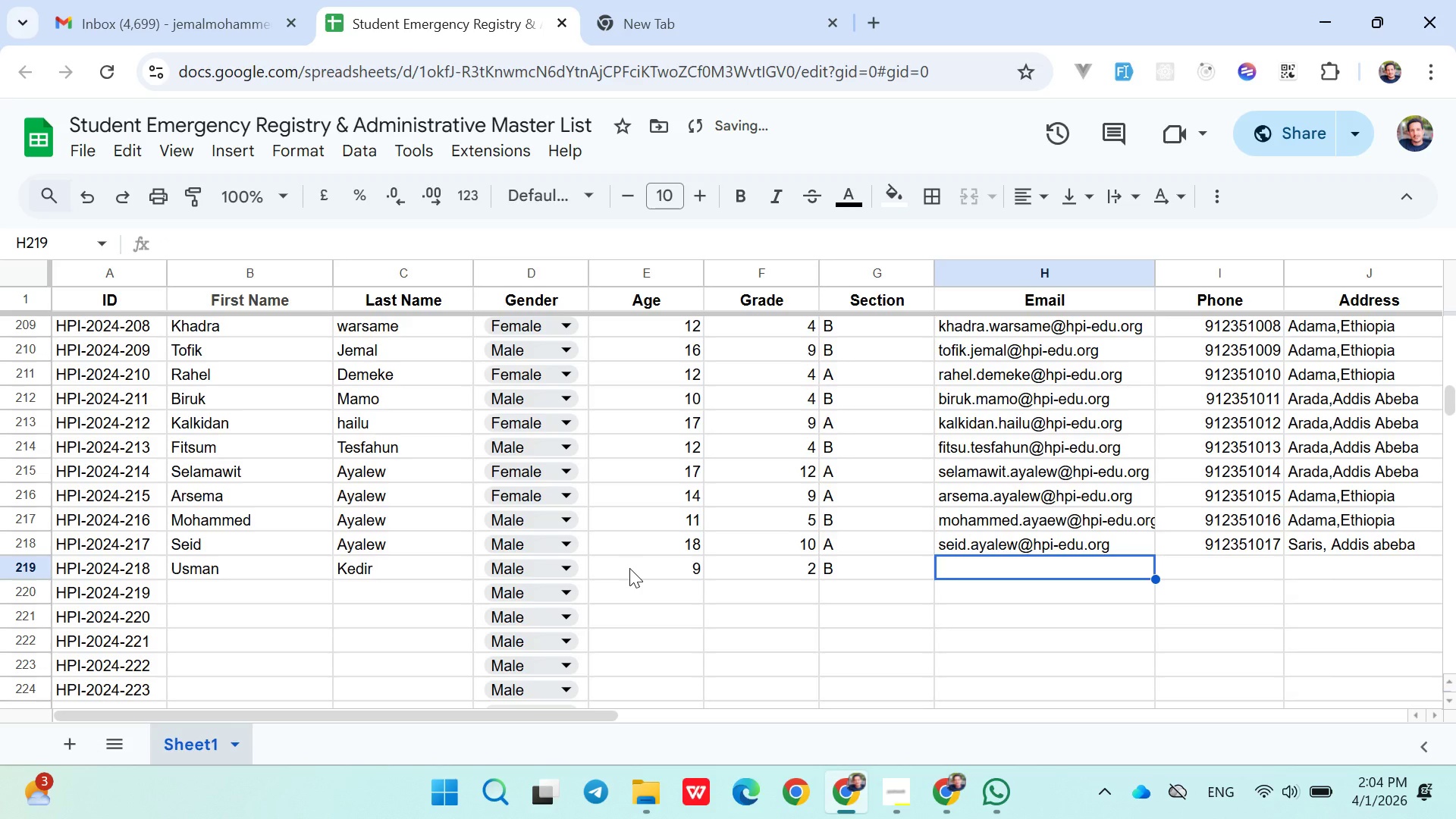 
type(usman.kedir@hpi-edu.org)
 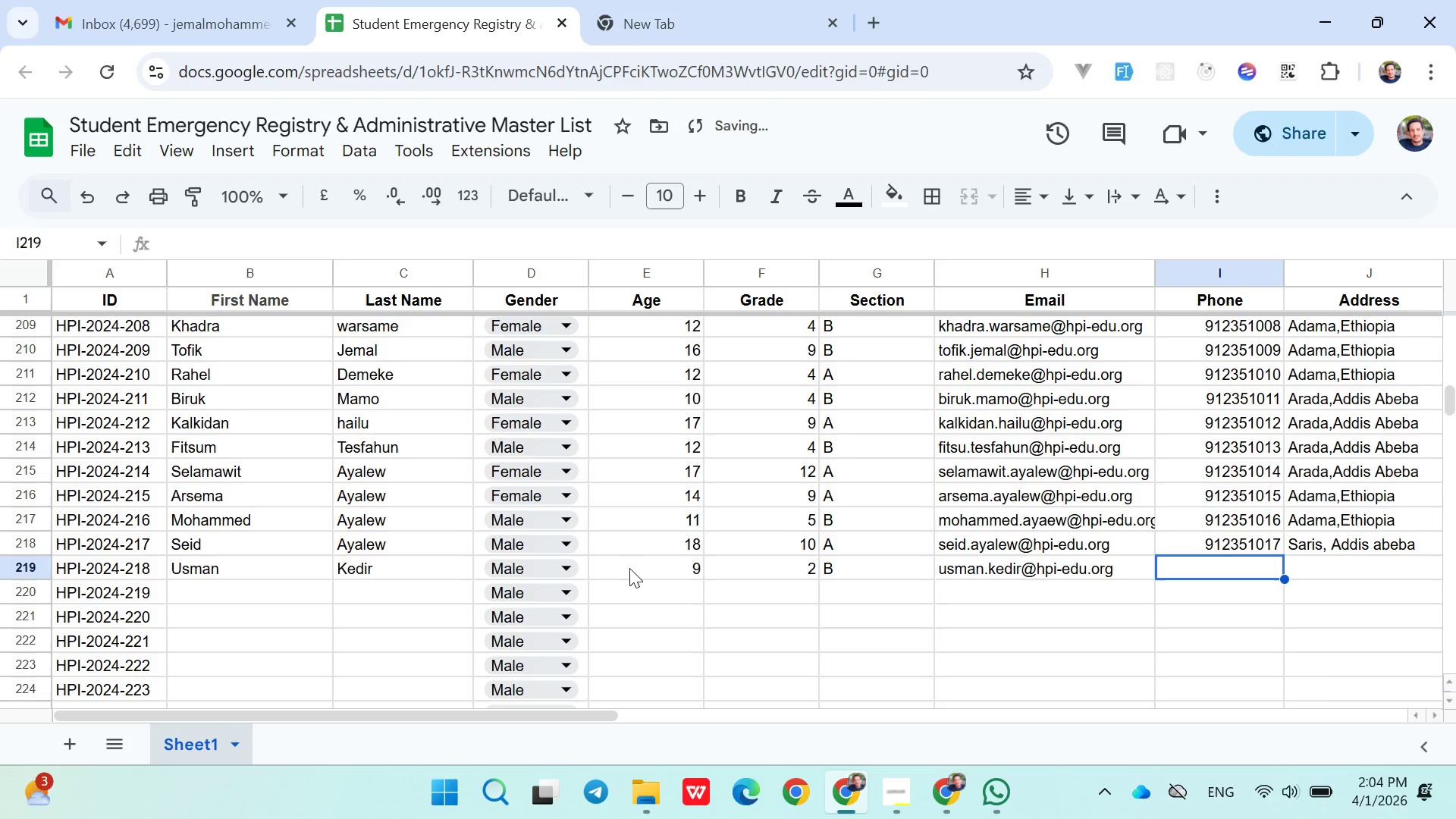 
 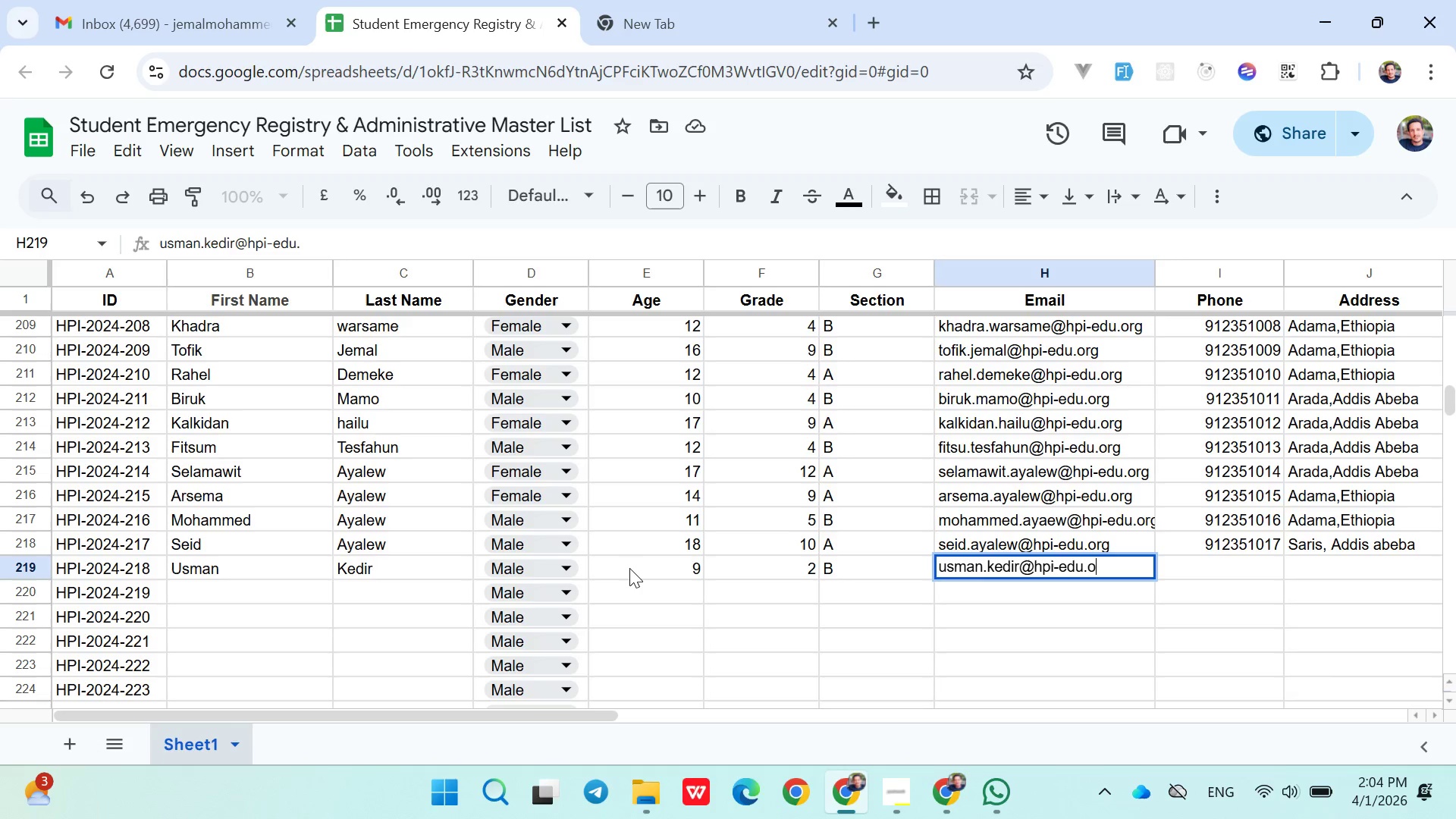 
key(ArrowRight)
 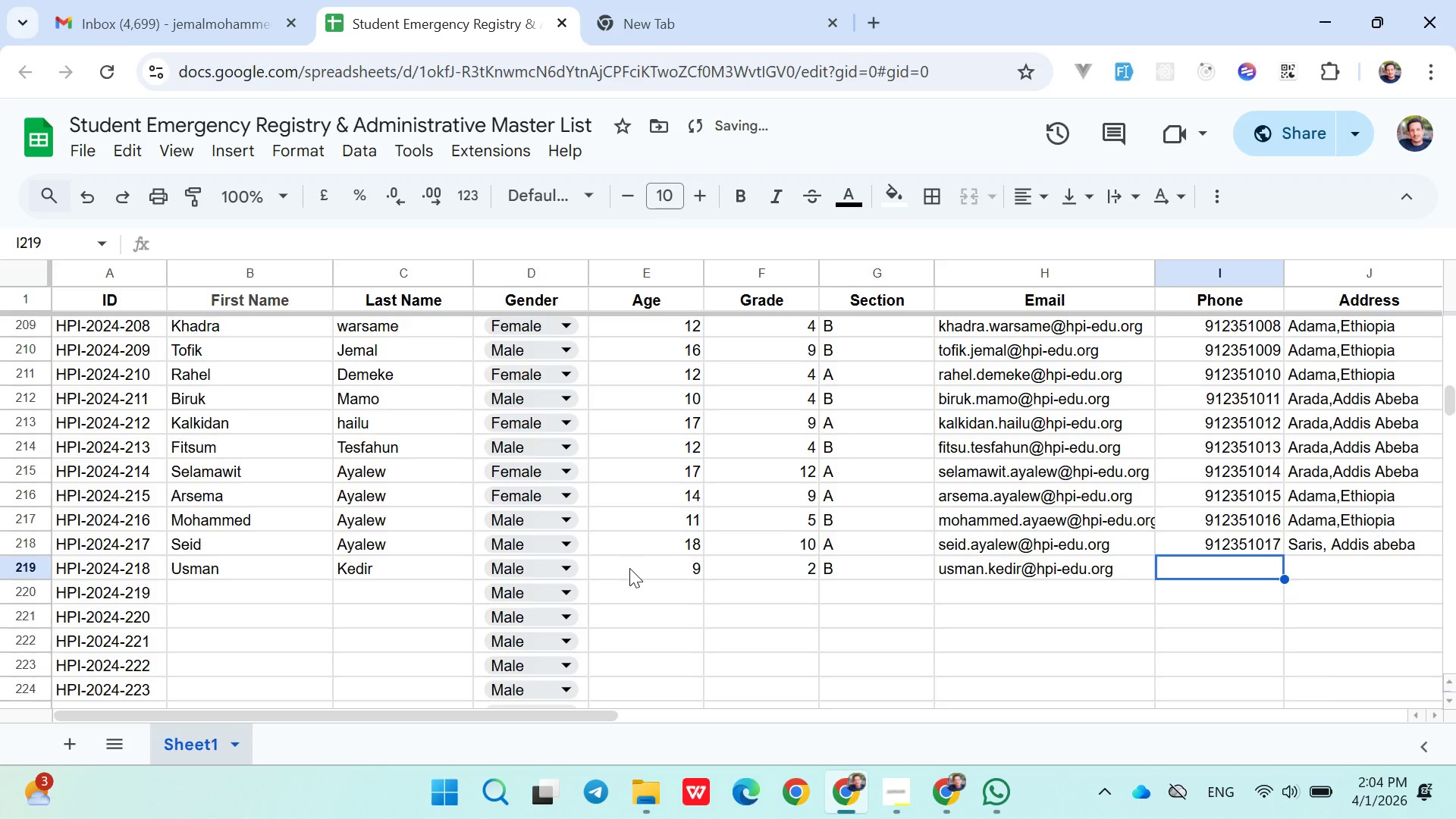 
type(0912351018)
 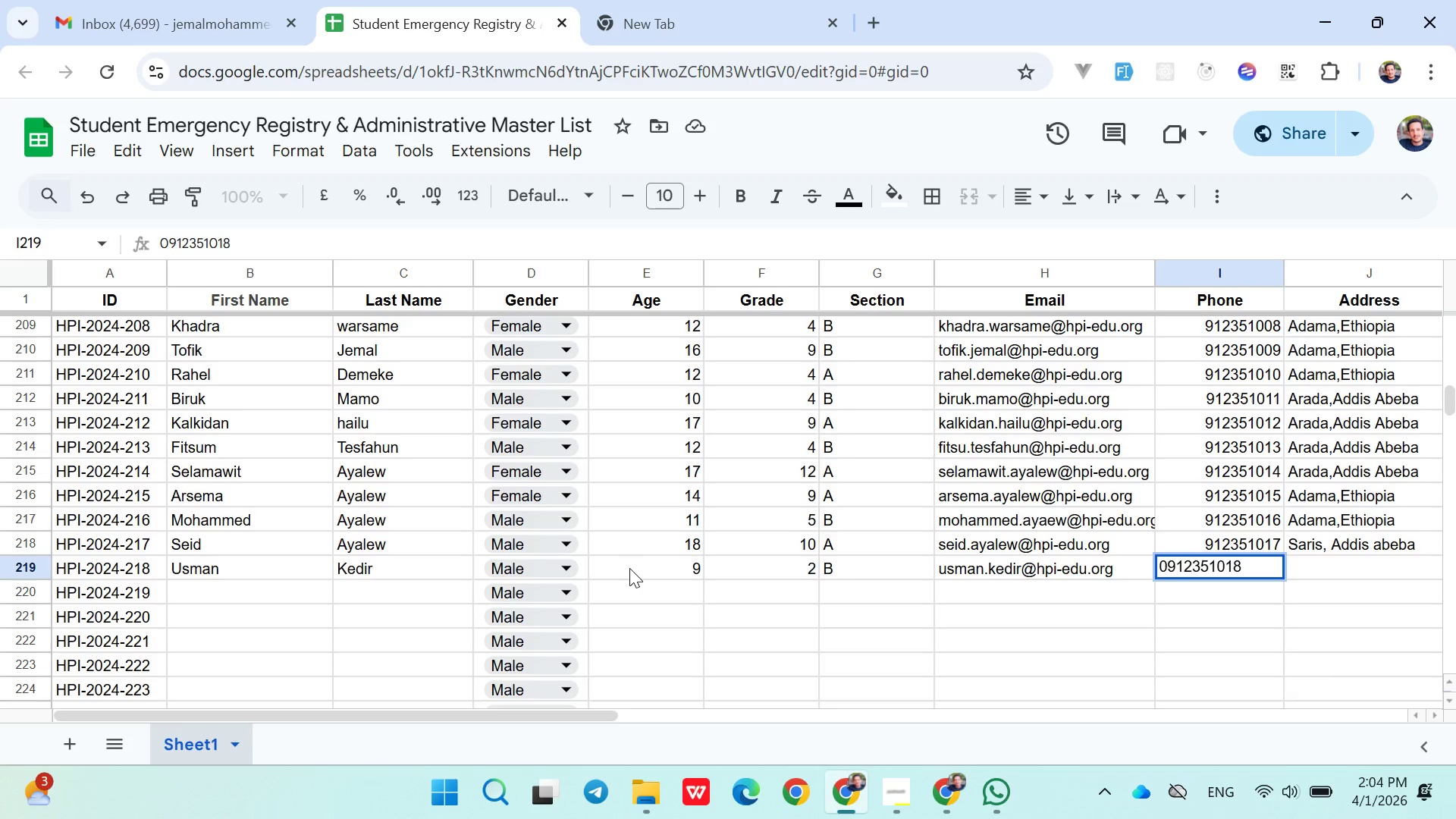 
hold_key(key=ArrowRight, duration=6.09)
 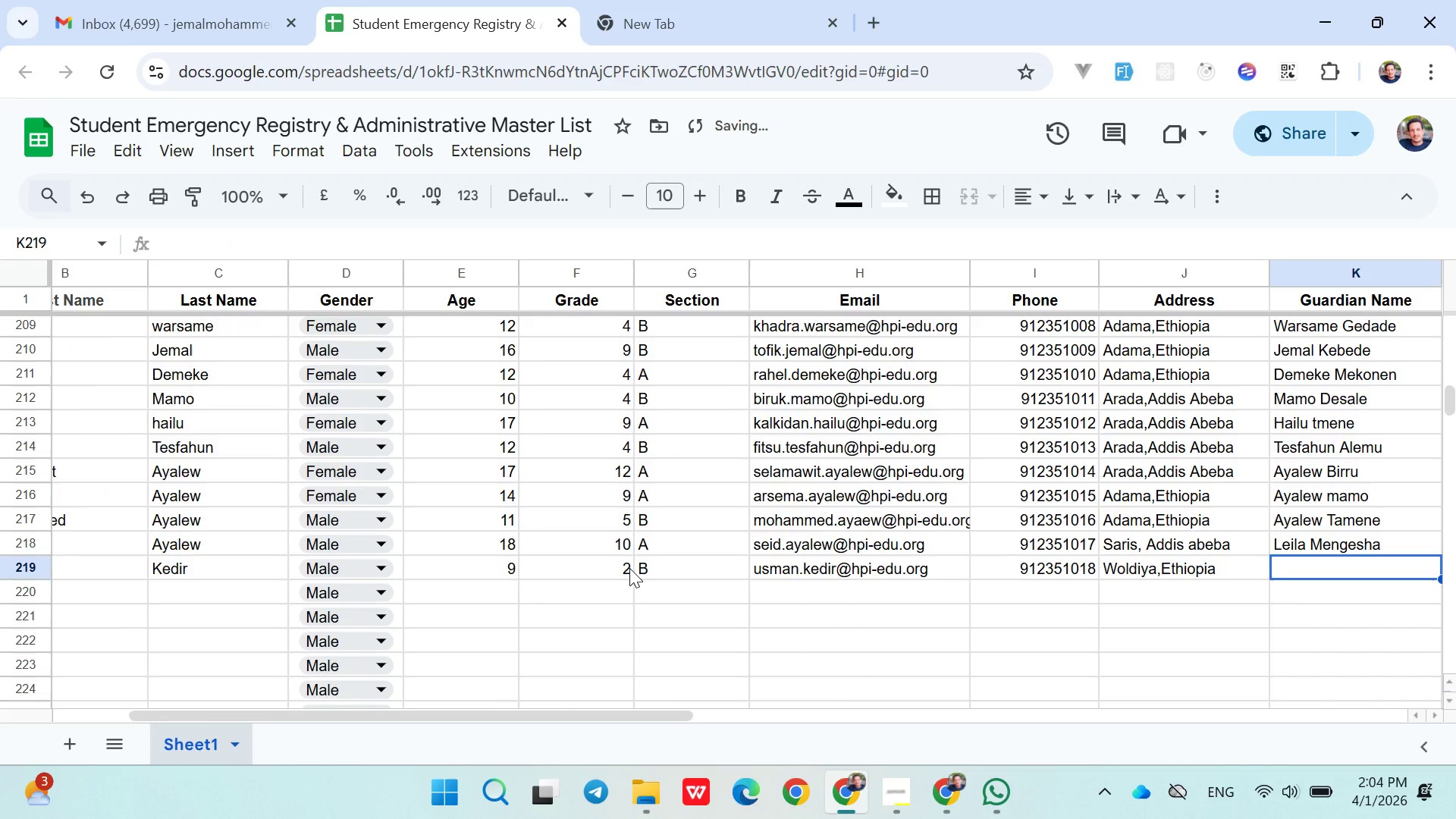 
type(Wold)
 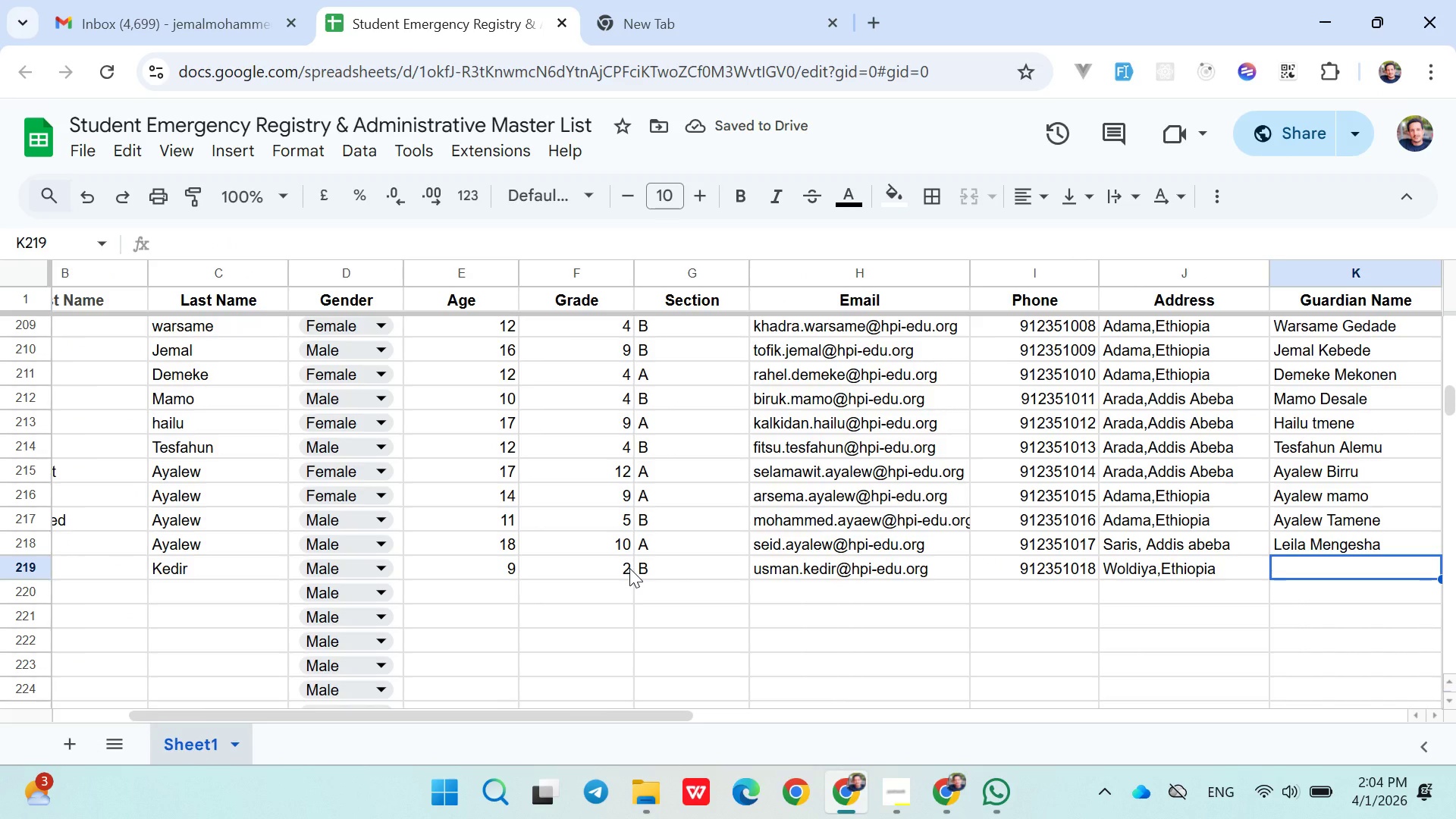 
wait(5.39)
 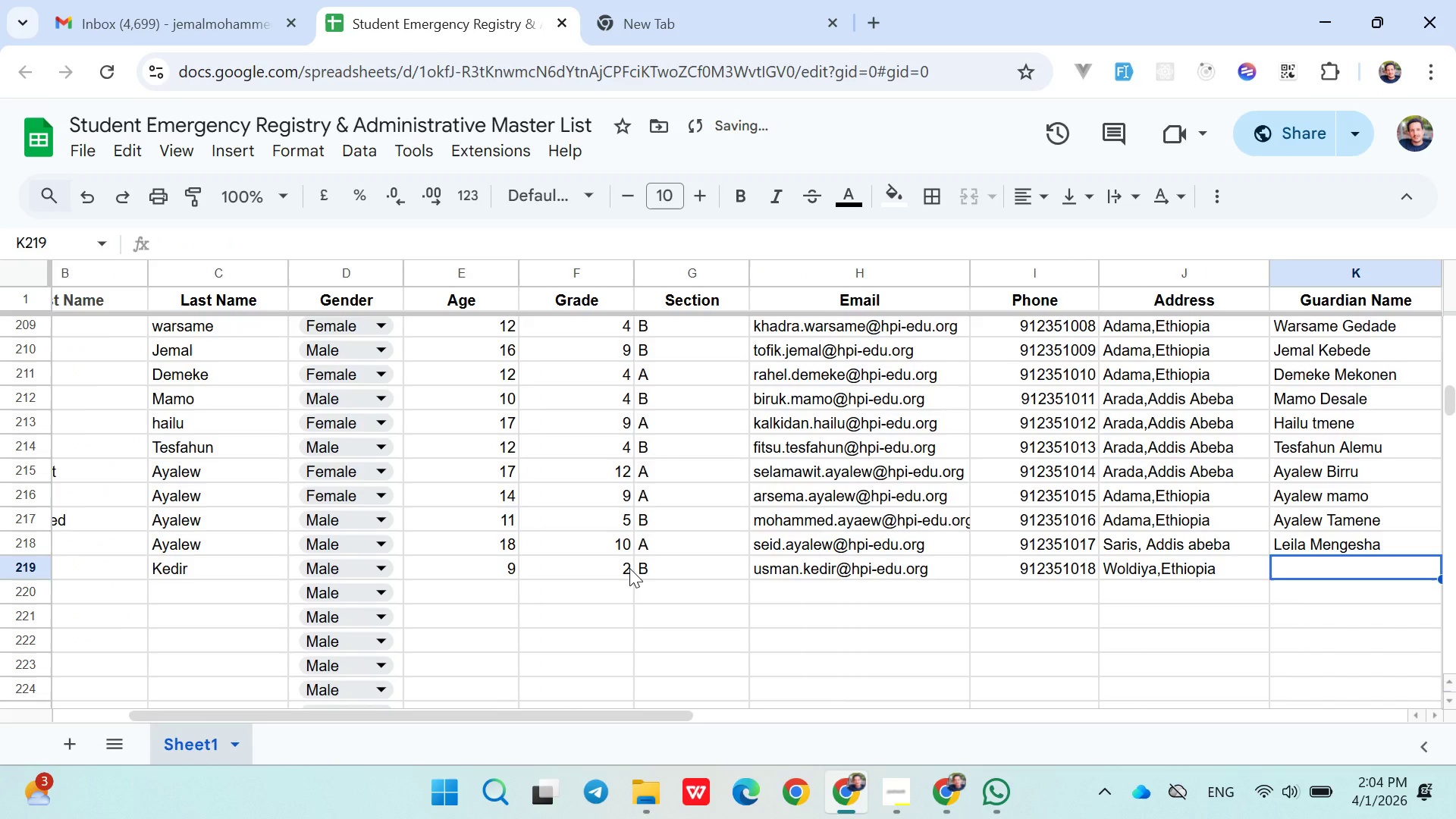 
type(Merem Dawood)
 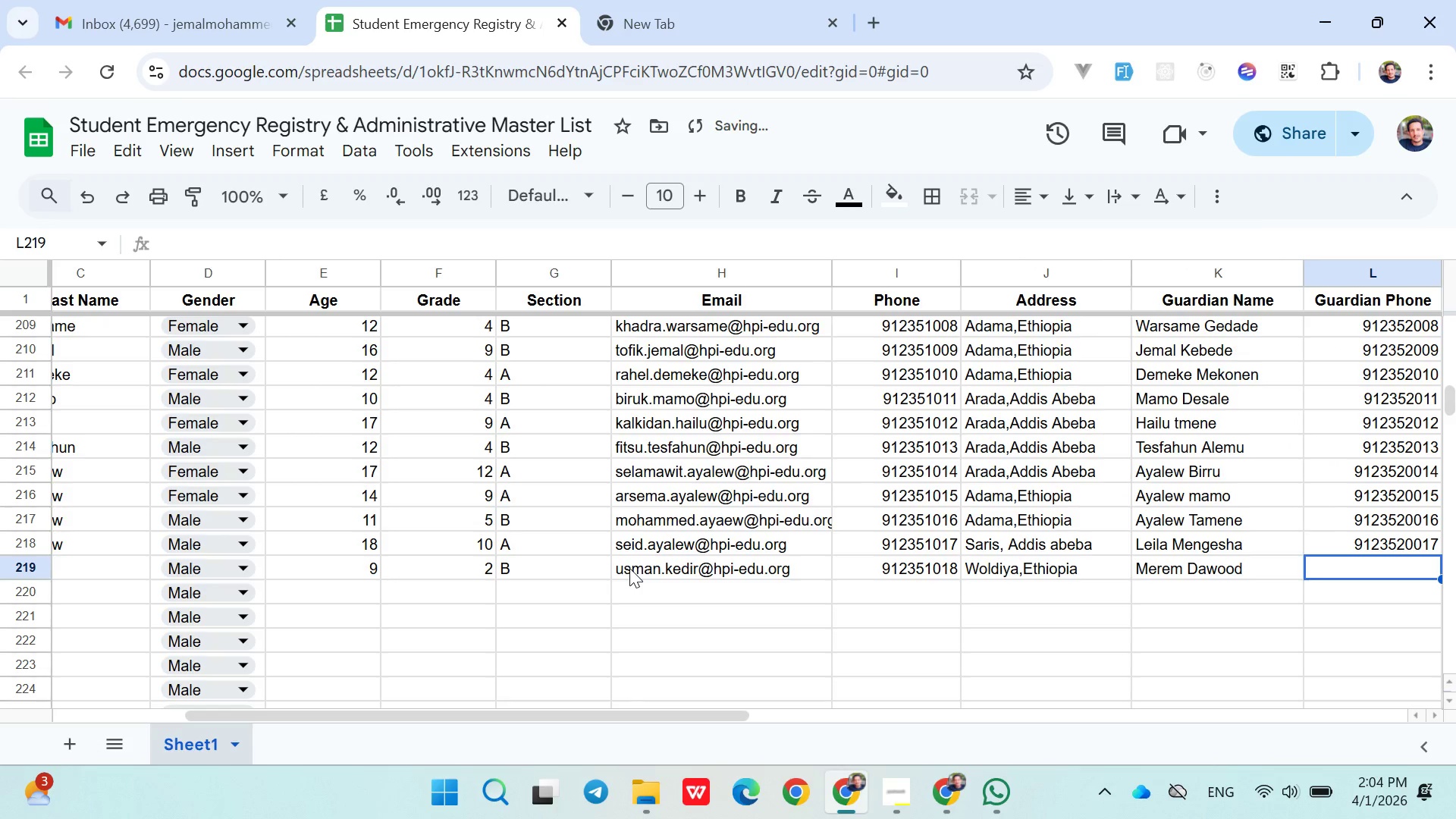 
 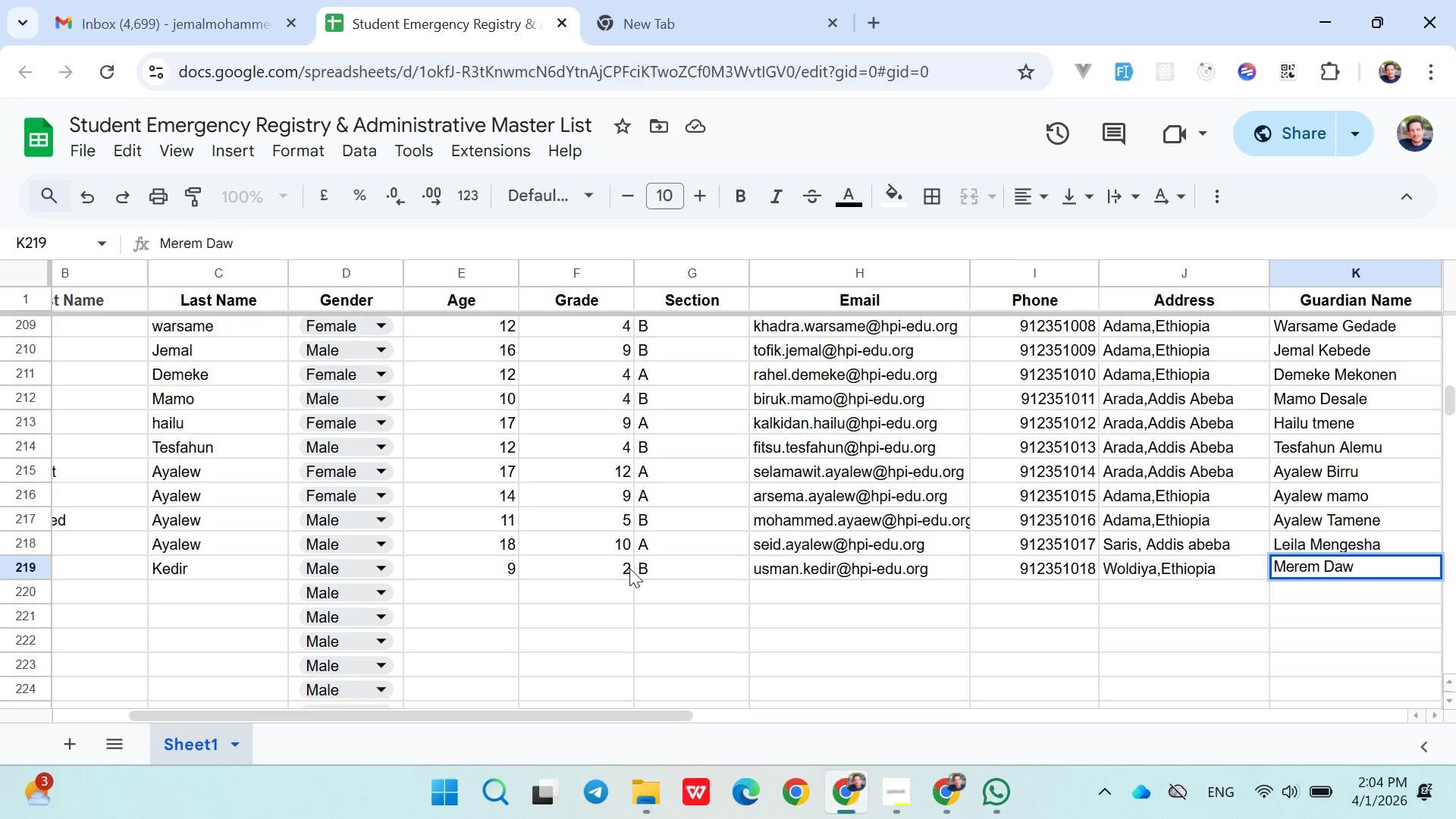 
key(ArrowRight)
 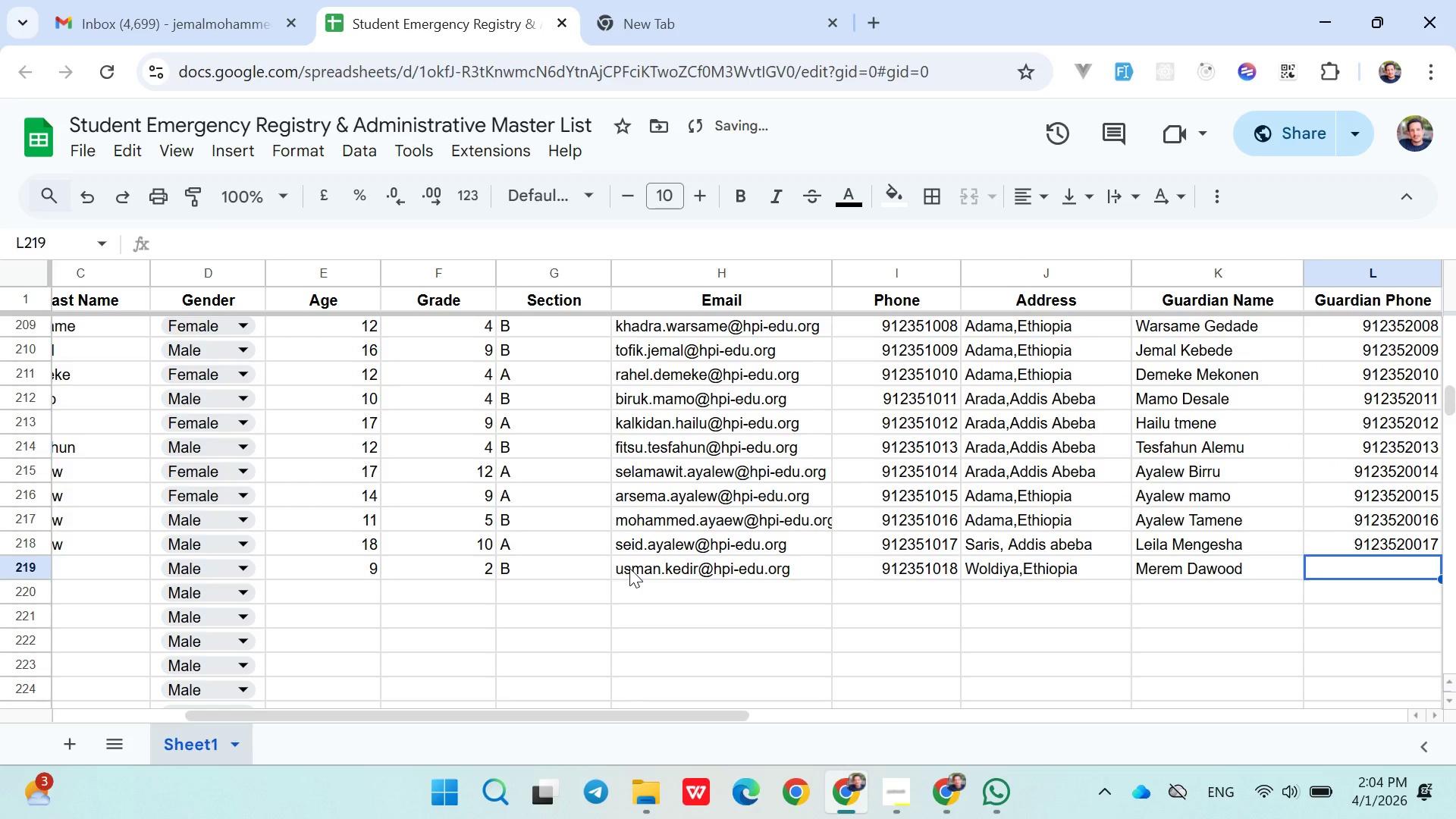 
type(0912352018)
 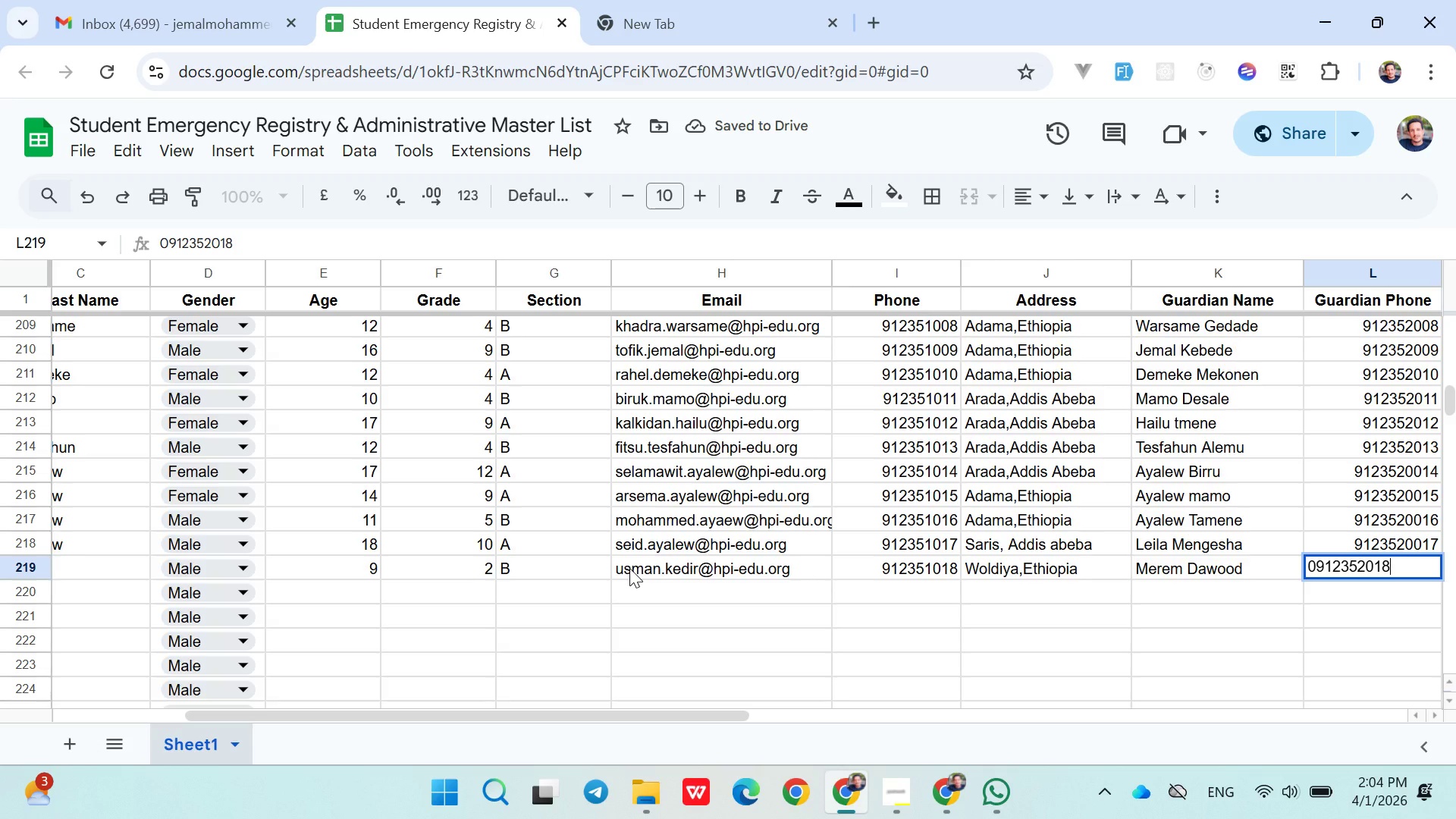 
key(ArrowDown)
 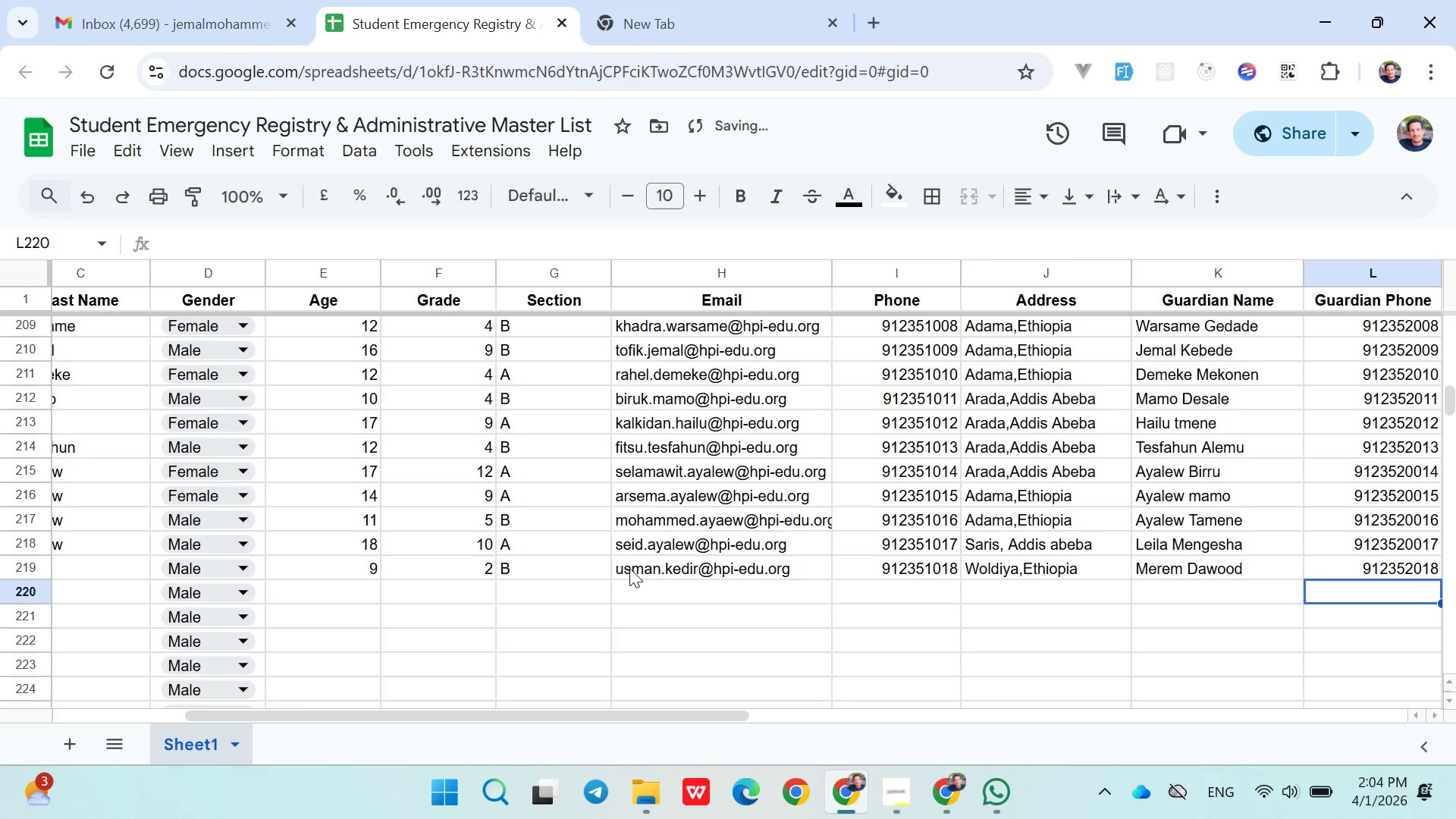 
hold_key(key=ArrowLeft, duration=0.98)
 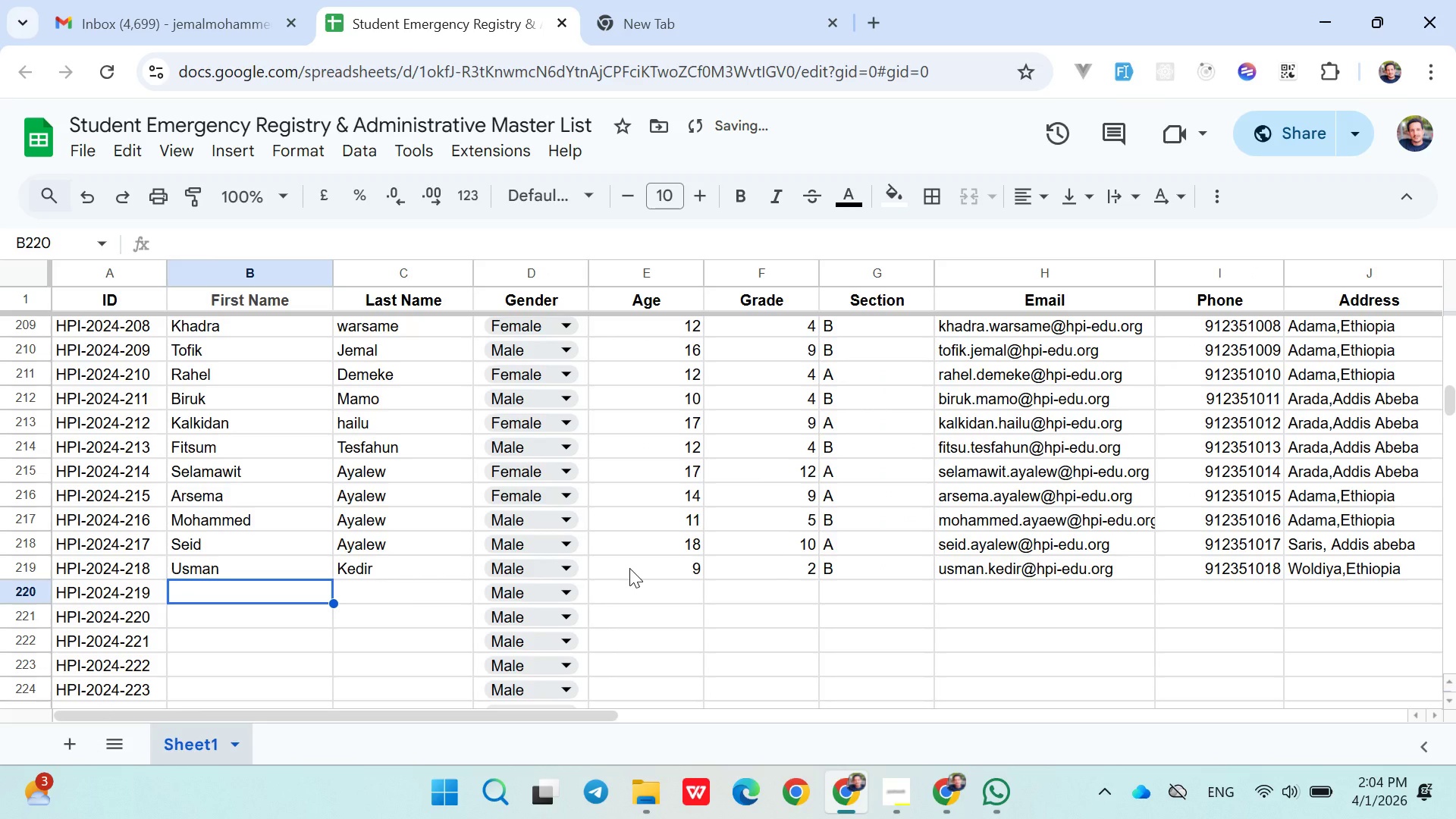 
key(ArrowRight)
 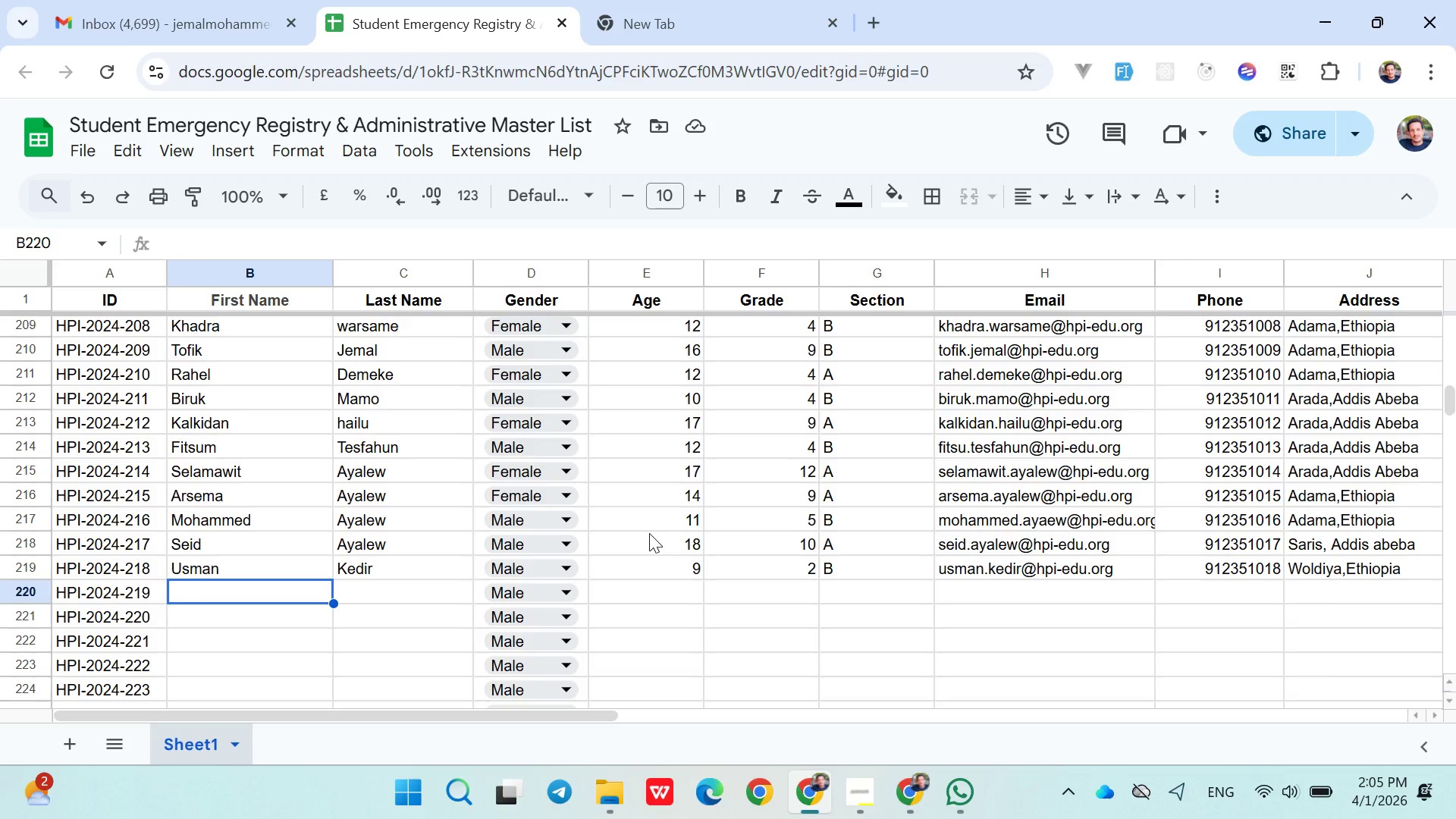 
wait(32.58)
 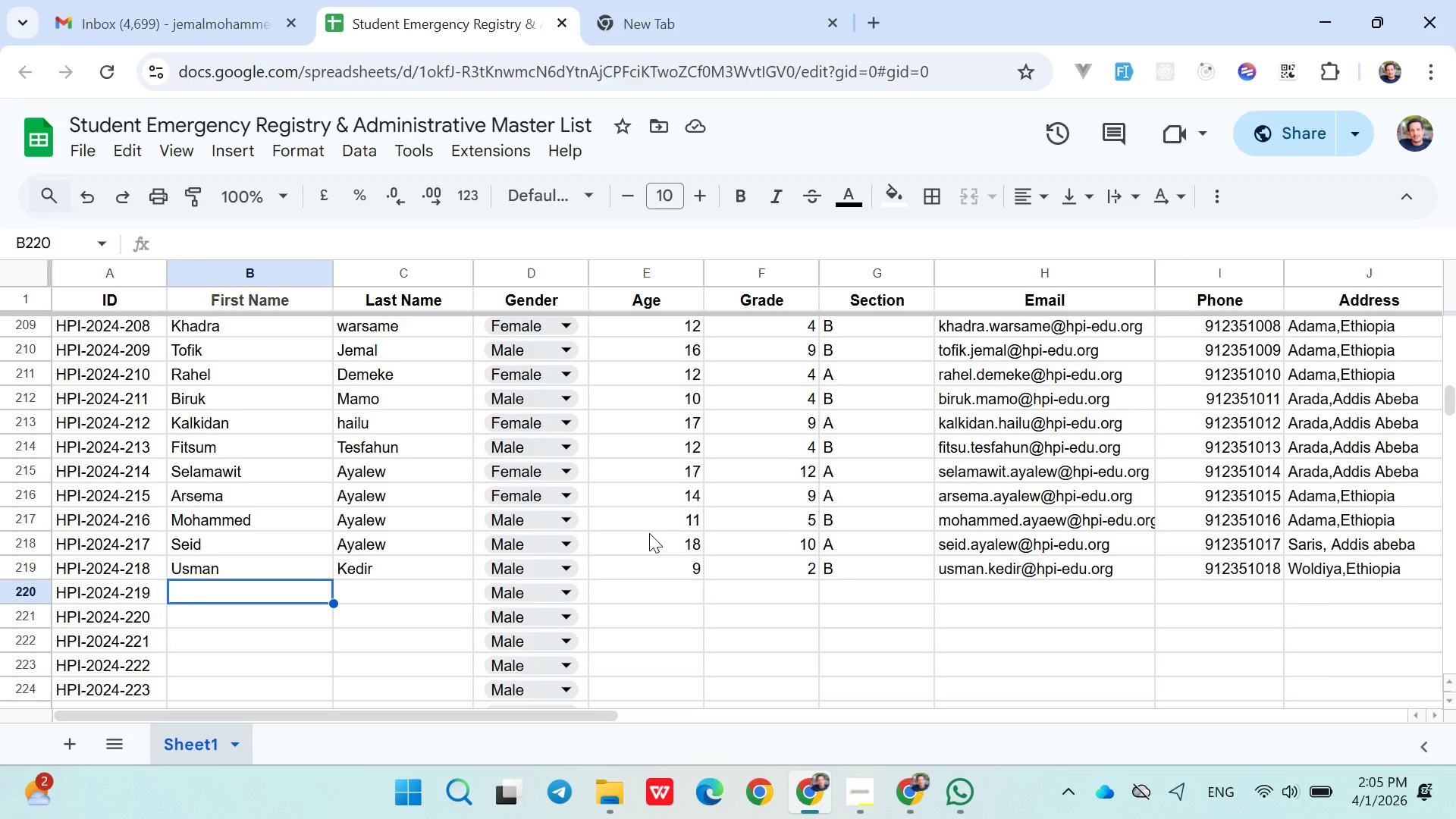 
left_click([281, 592])
 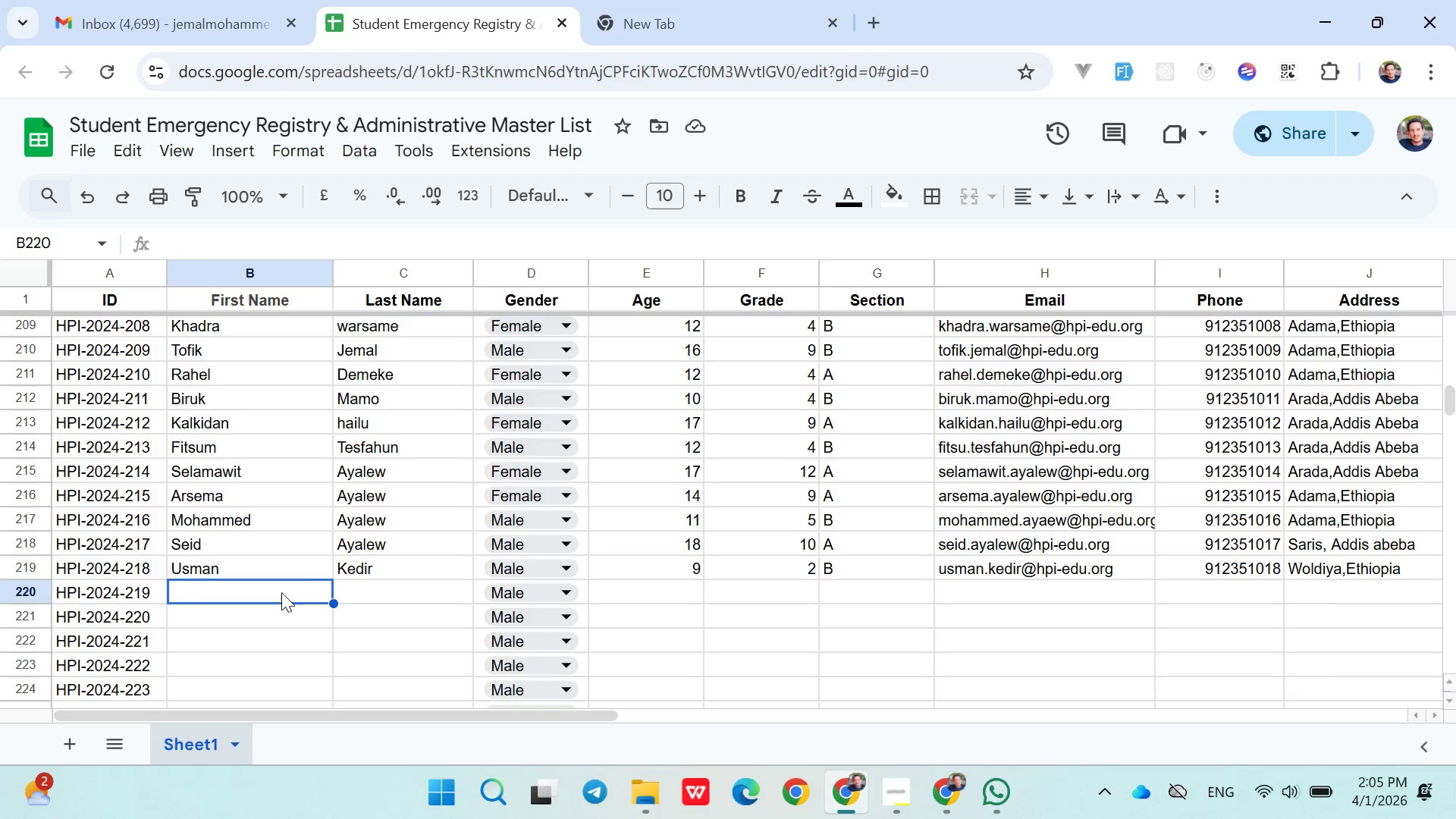 
type(Abdusomed)
 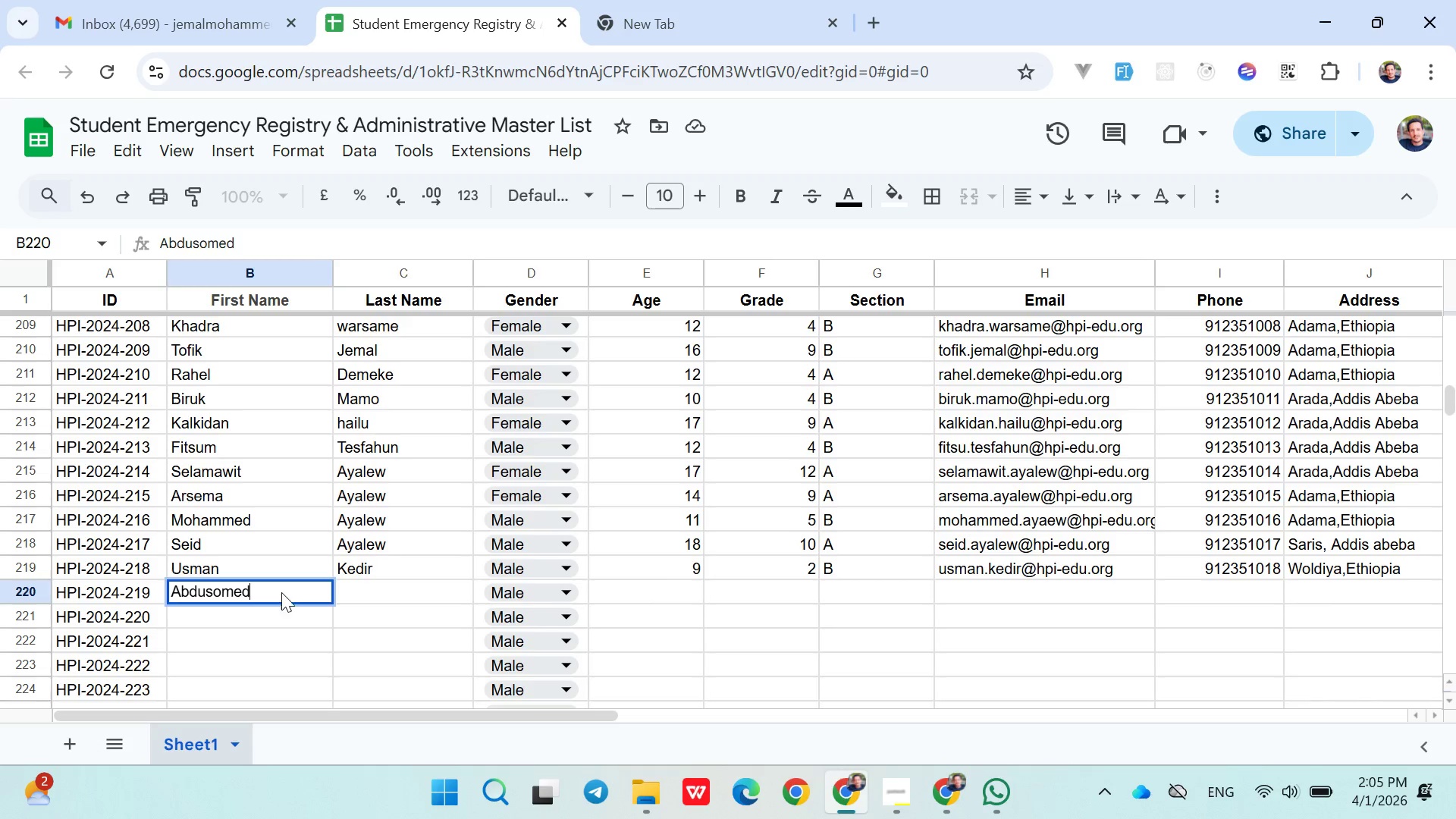 
key(ArrowRight)
 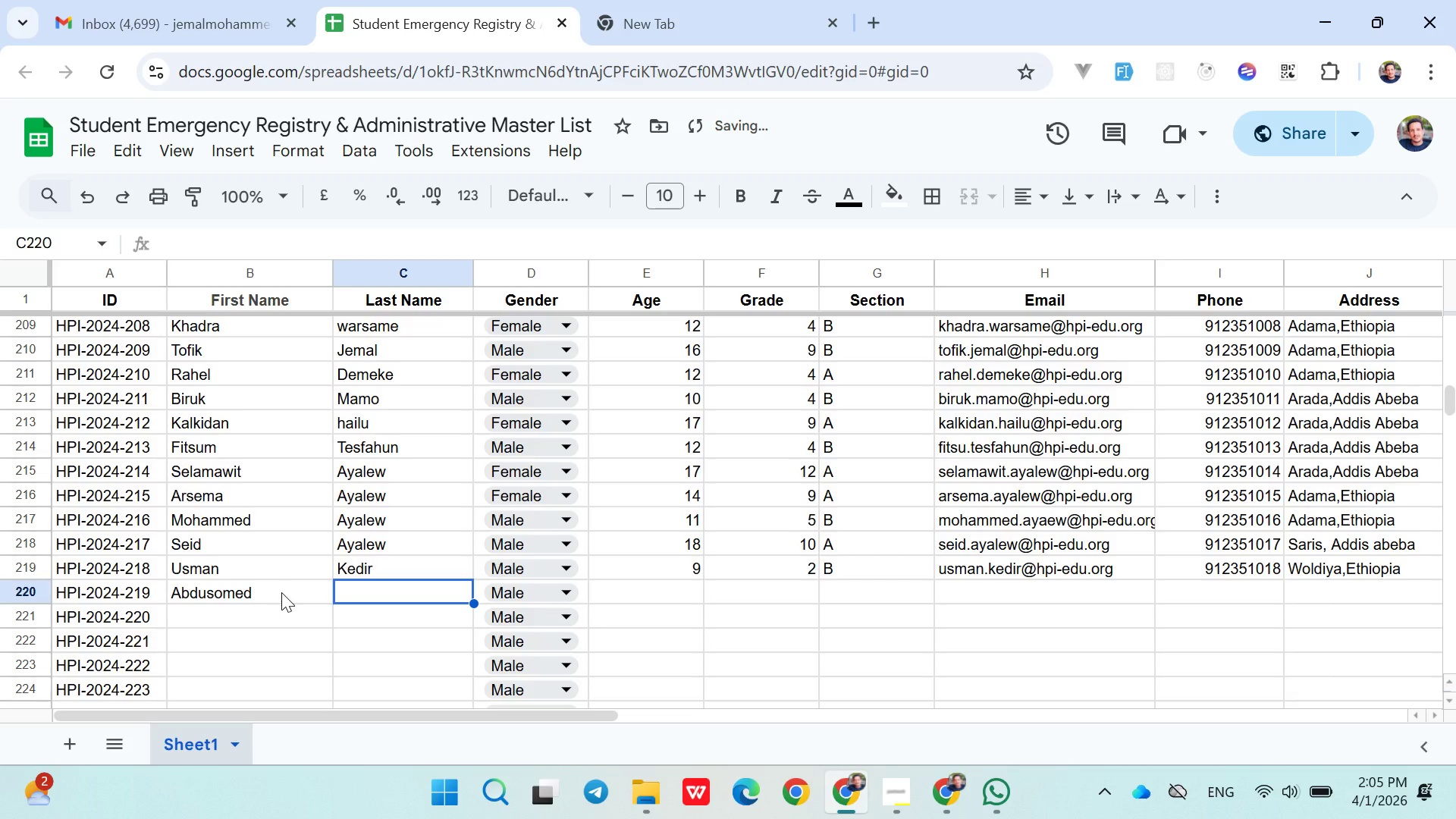 
type(Kedir)
 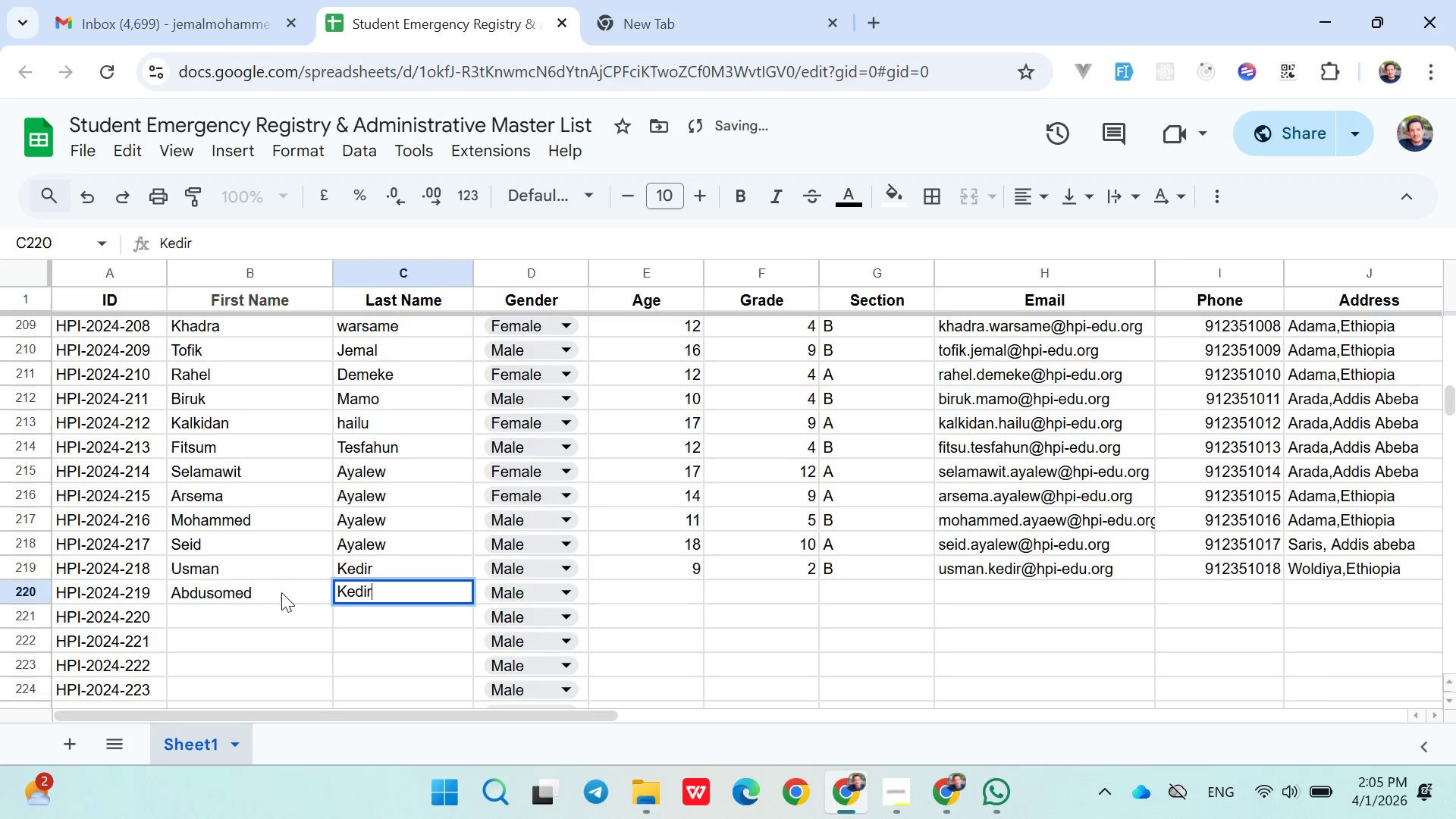 
key(ArrowRight)
 